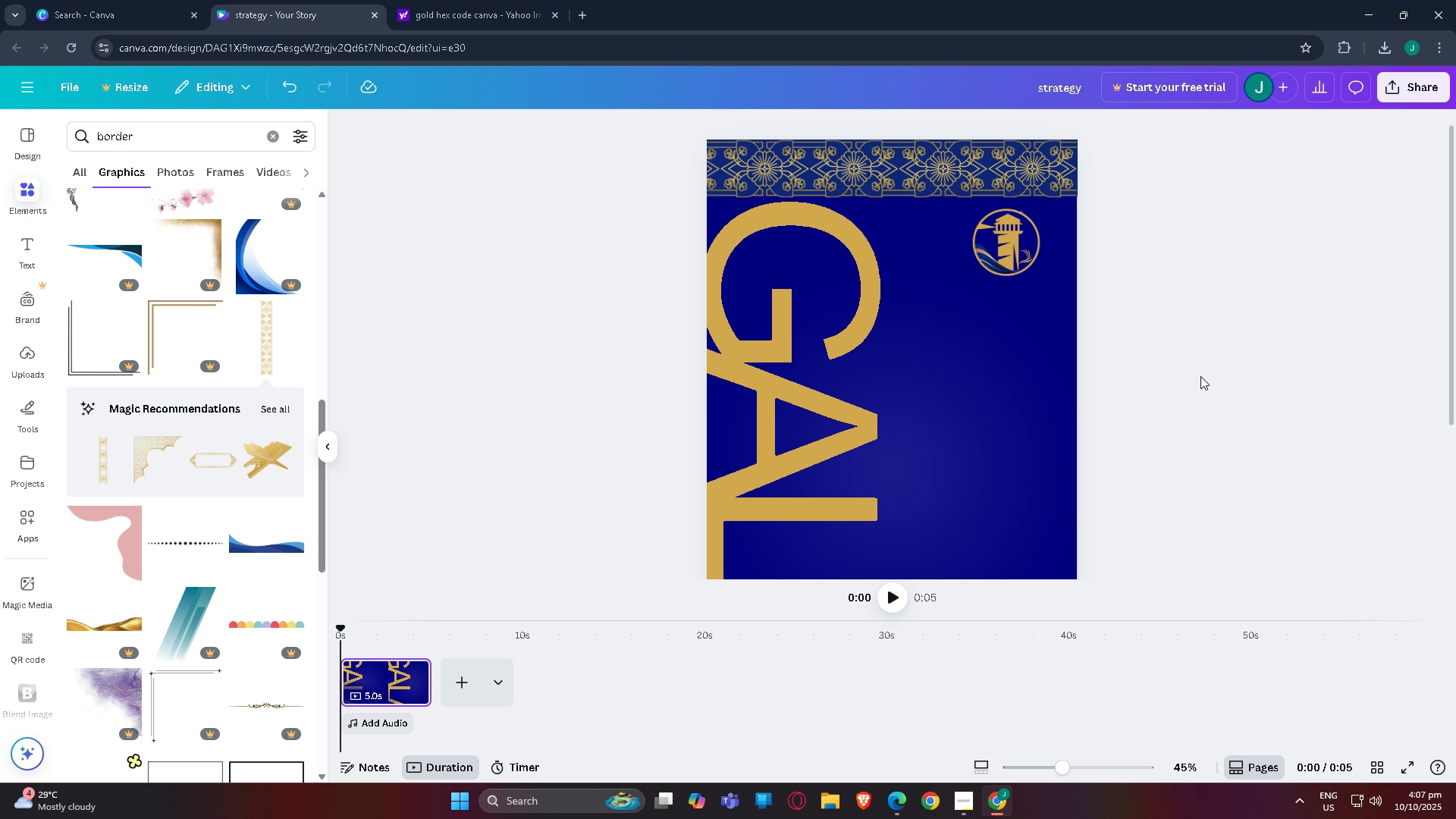 
scroll: coordinate [1200, 375], scroll_direction: down, amount: 2.0
 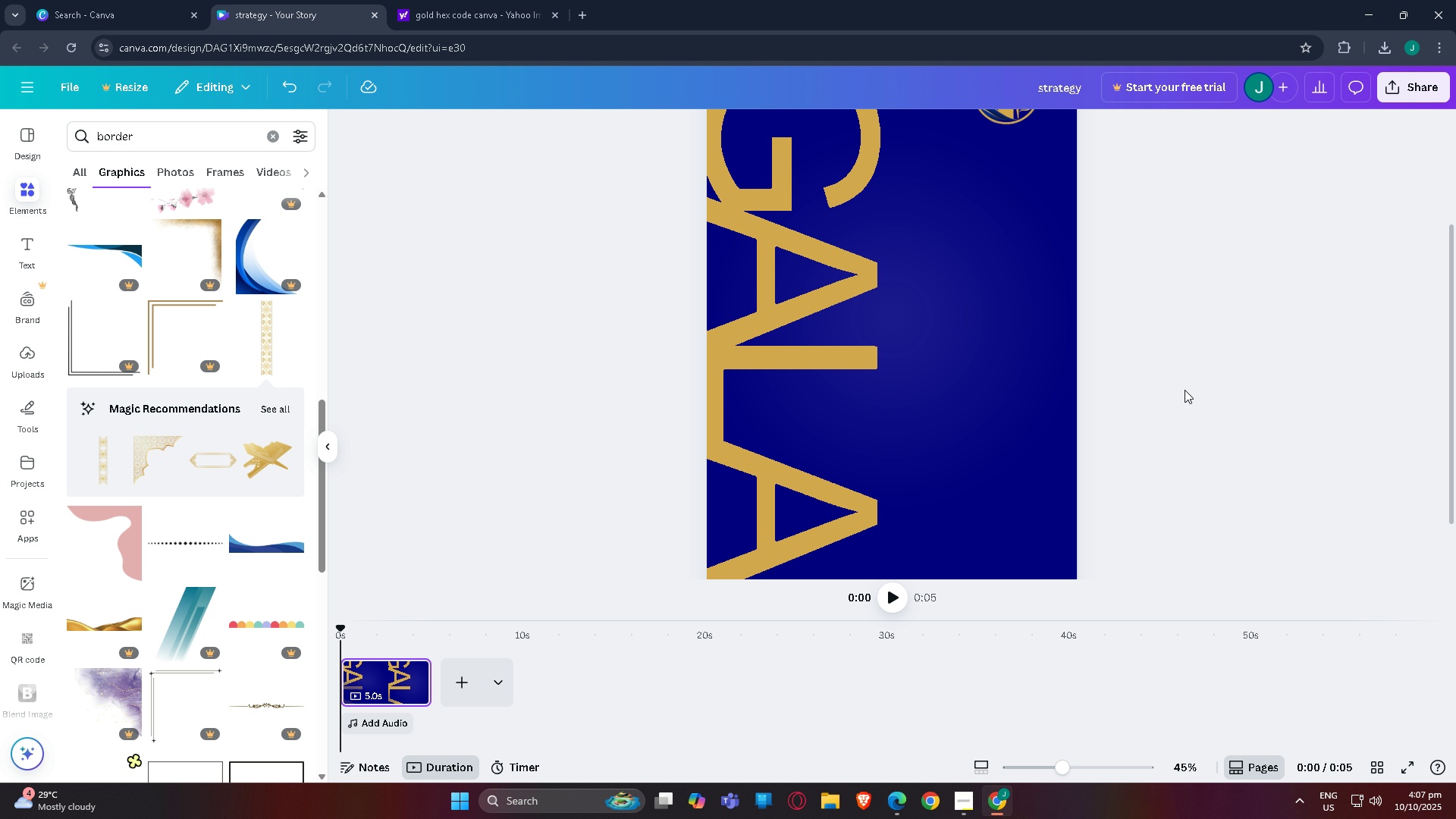 
scroll: coordinate [1178, 391], scroll_direction: up, amount: 3.0
 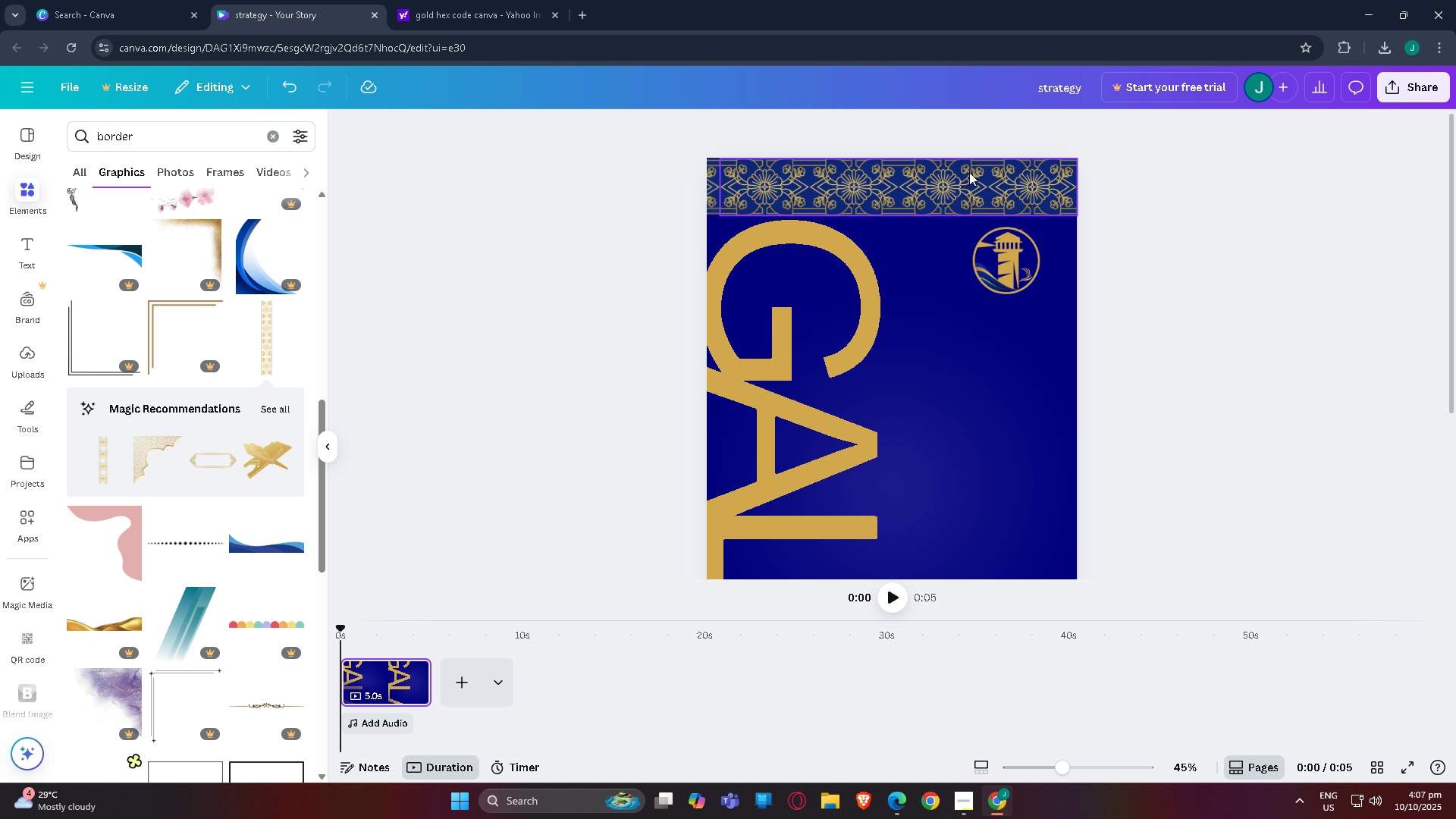 
left_click([969, 172])
 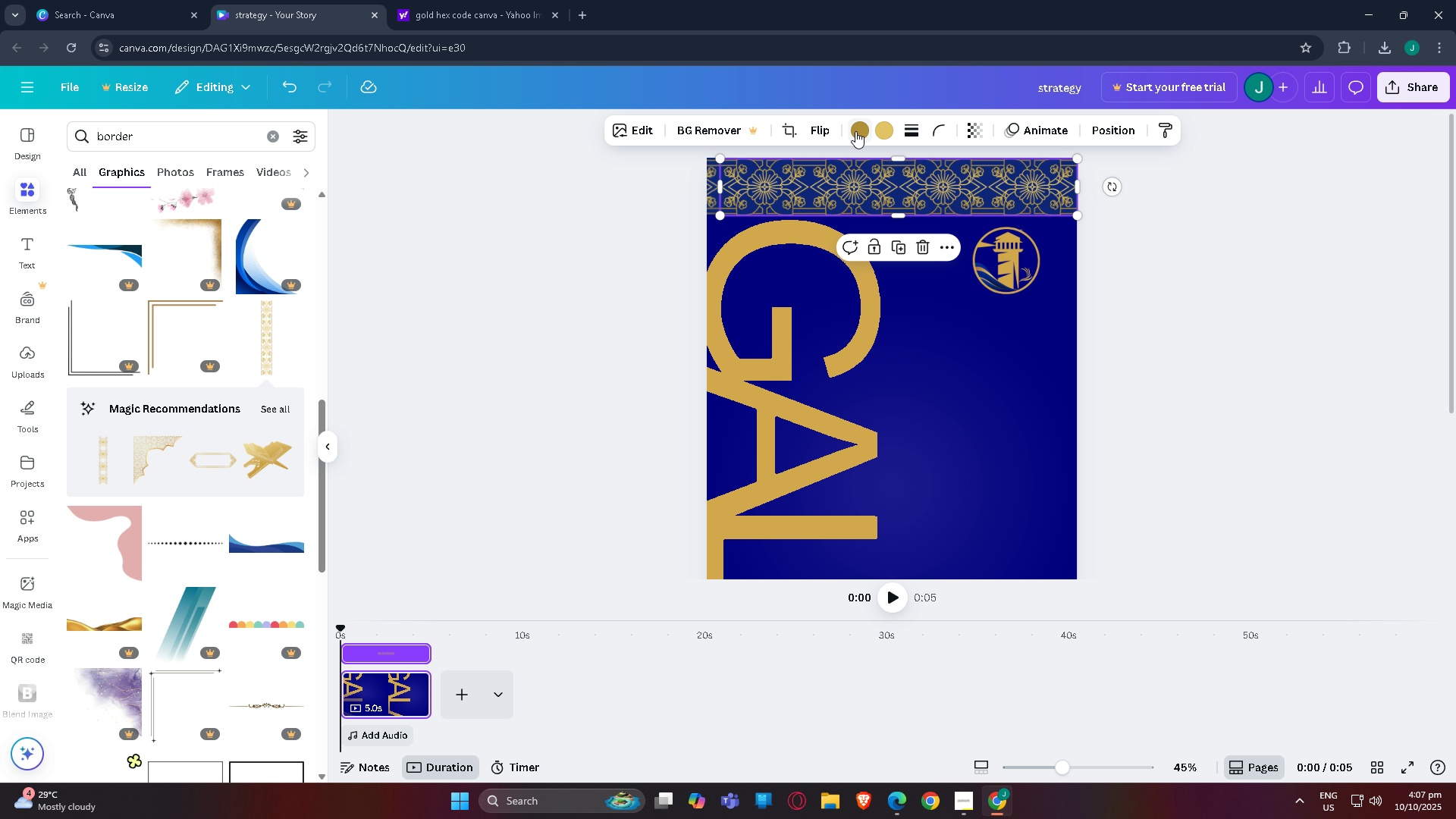 
left_click([856, 131])
 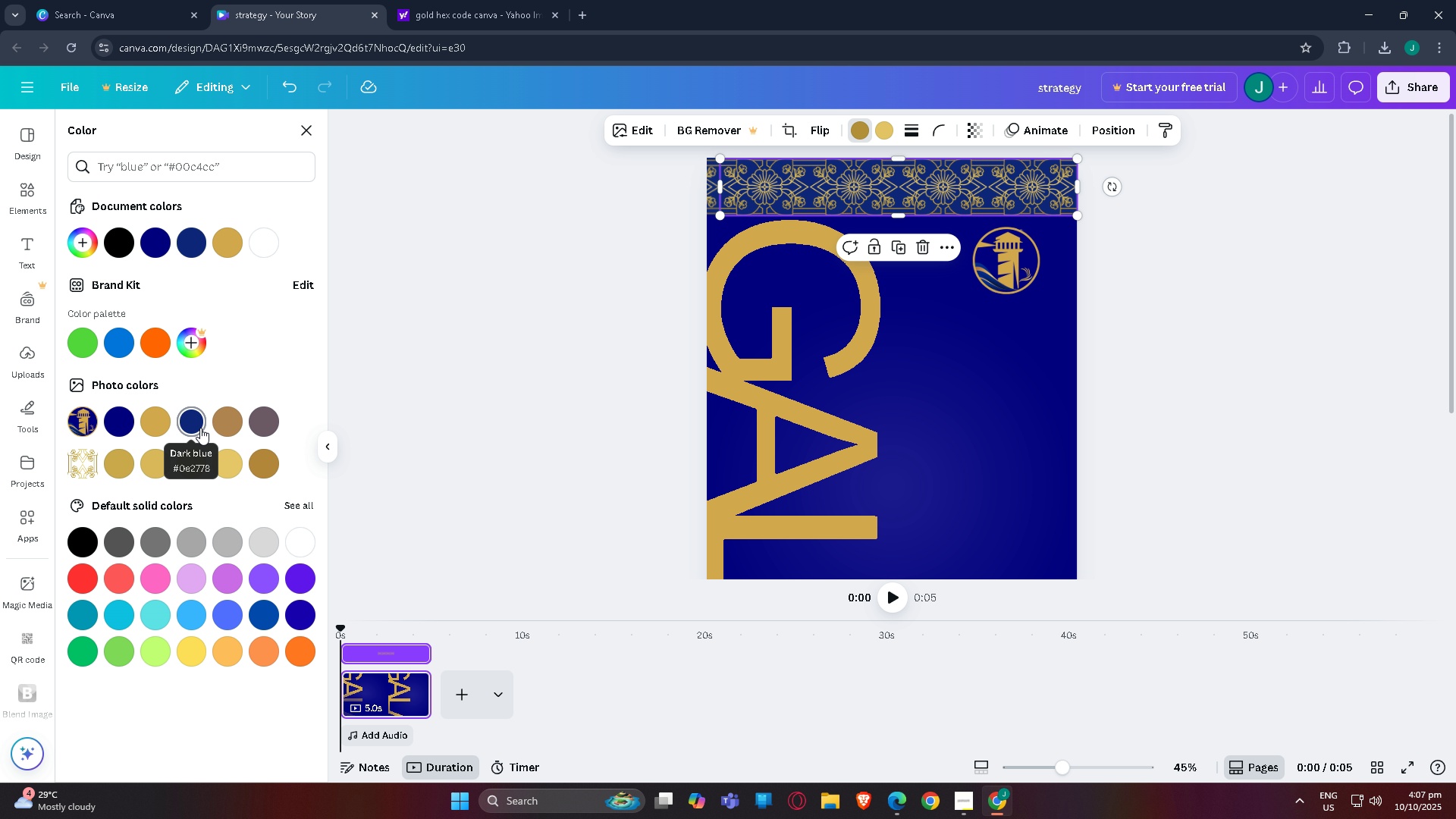 
left_click([200, 428])
 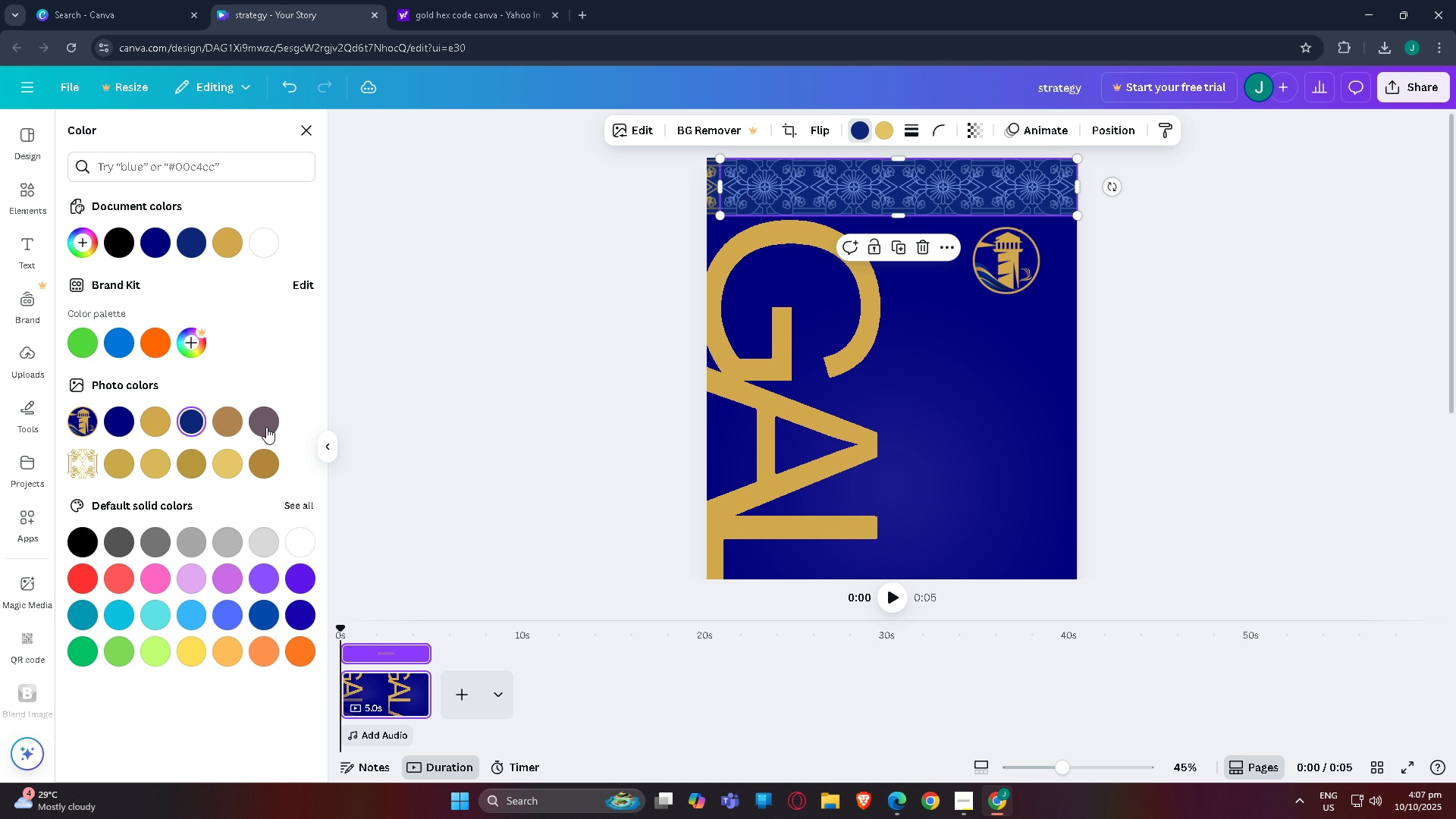 
left_click([121, 425])
 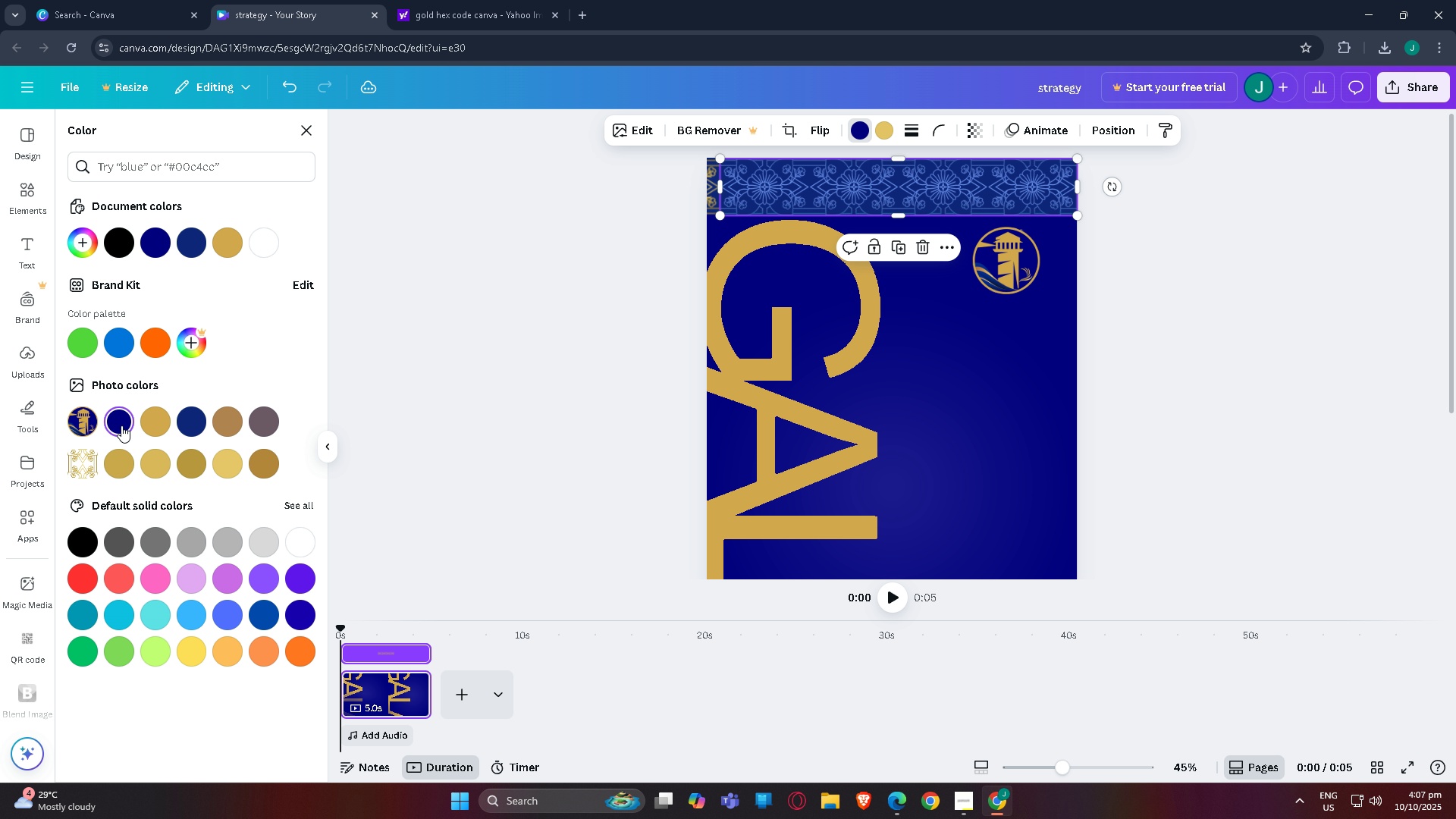 
left_click([121, 425])
 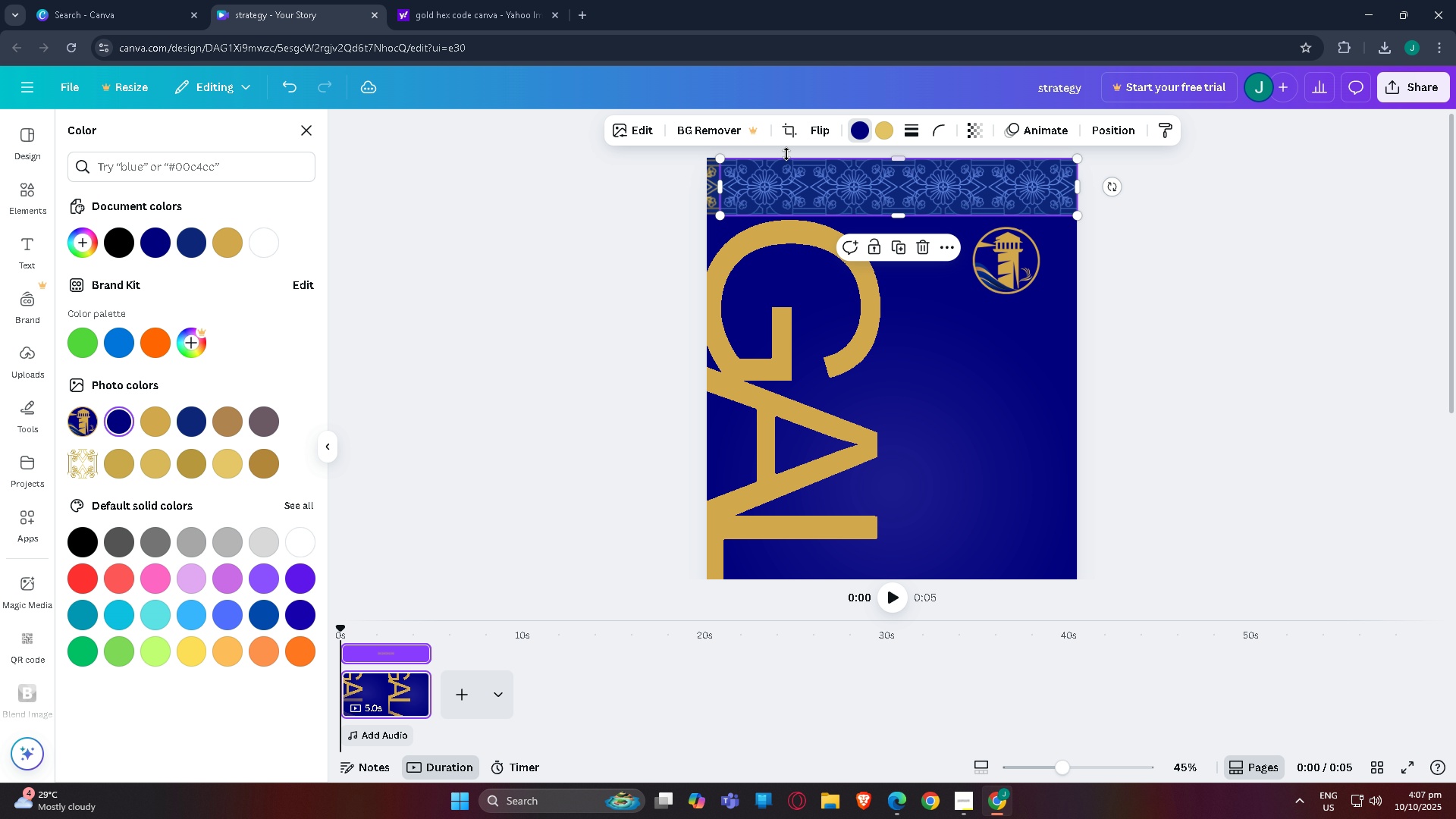 
left_click([551, 265])
 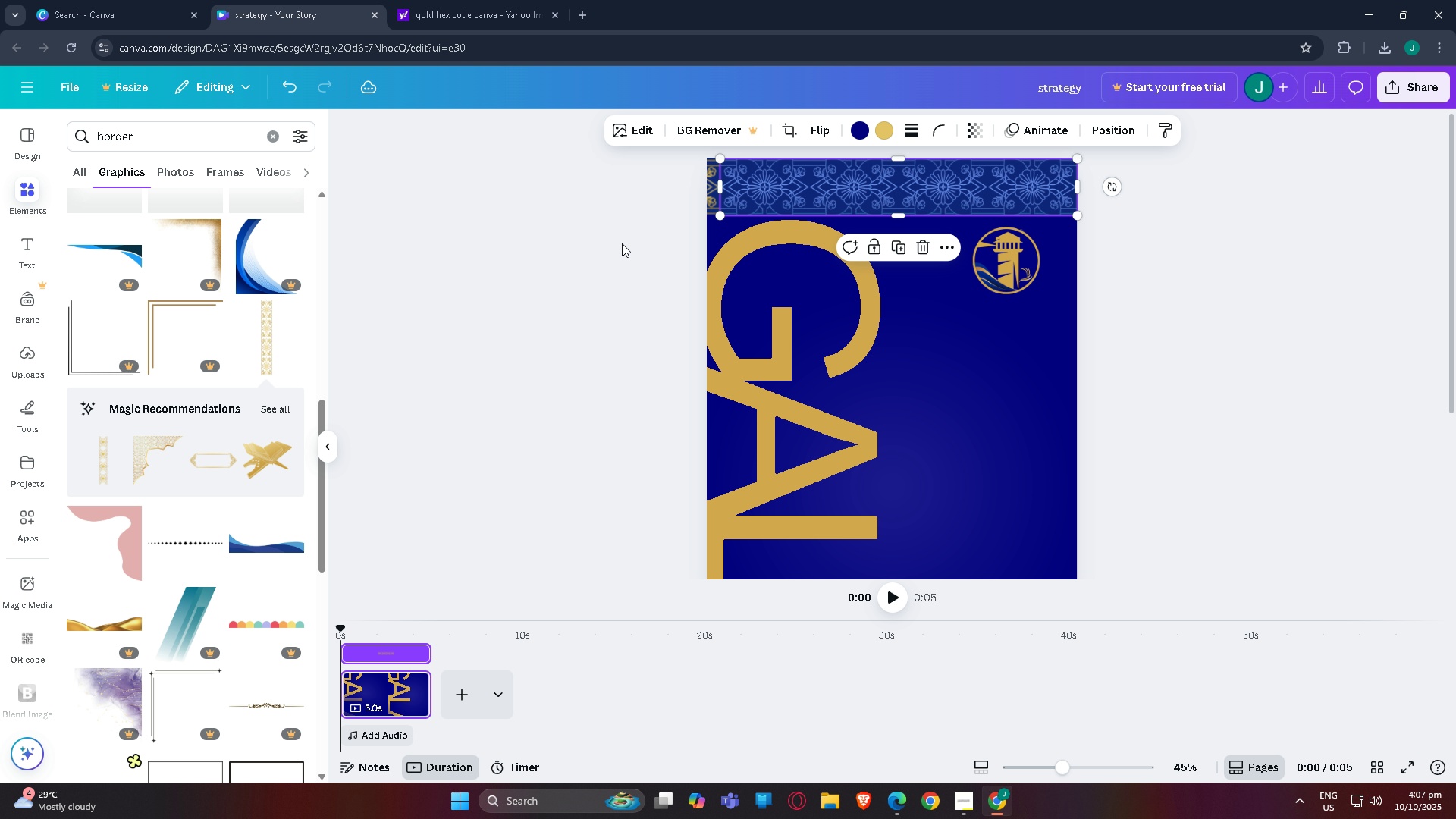 
left_click([622, 243])
 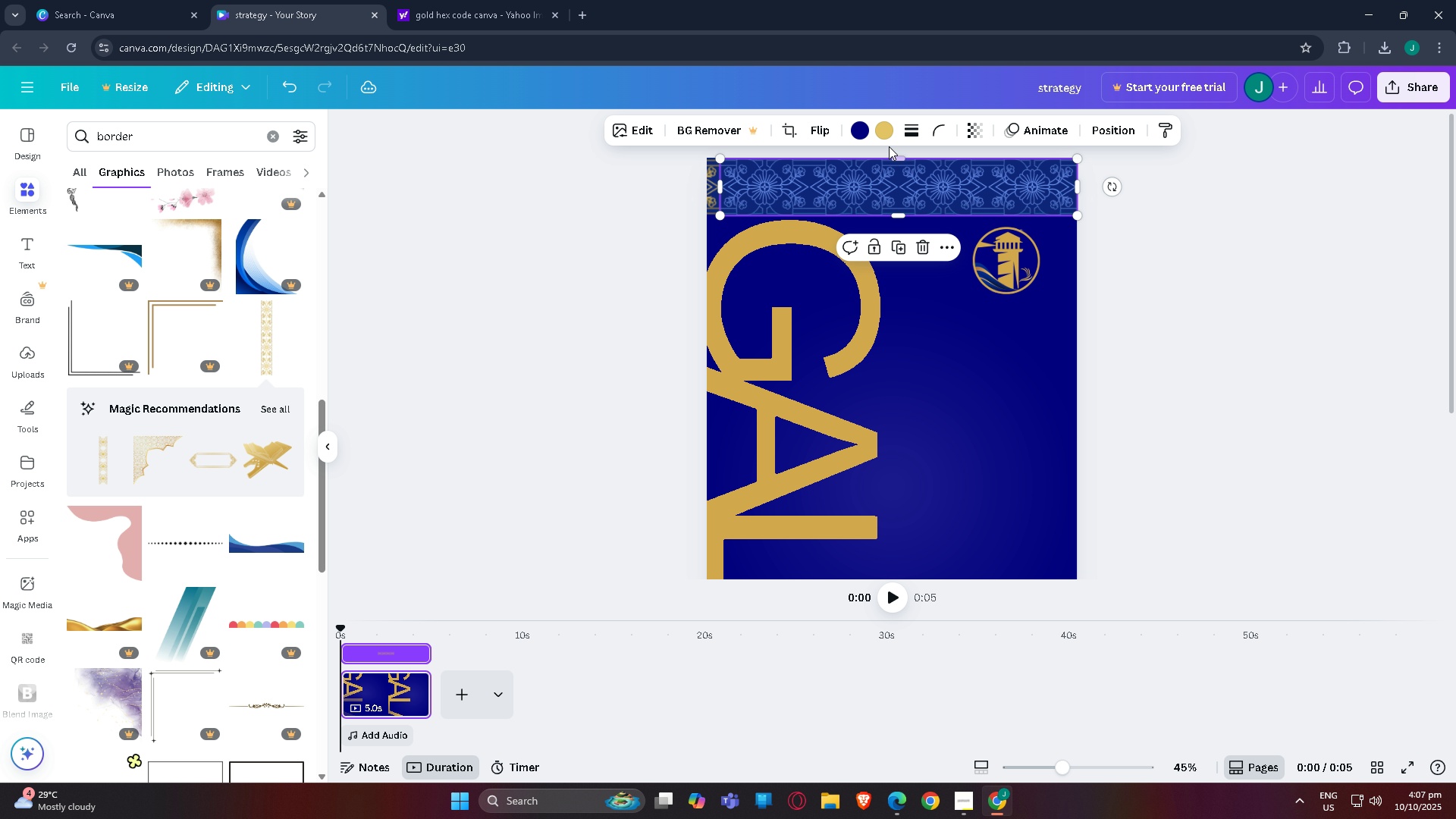 
double_click([887, 136])
 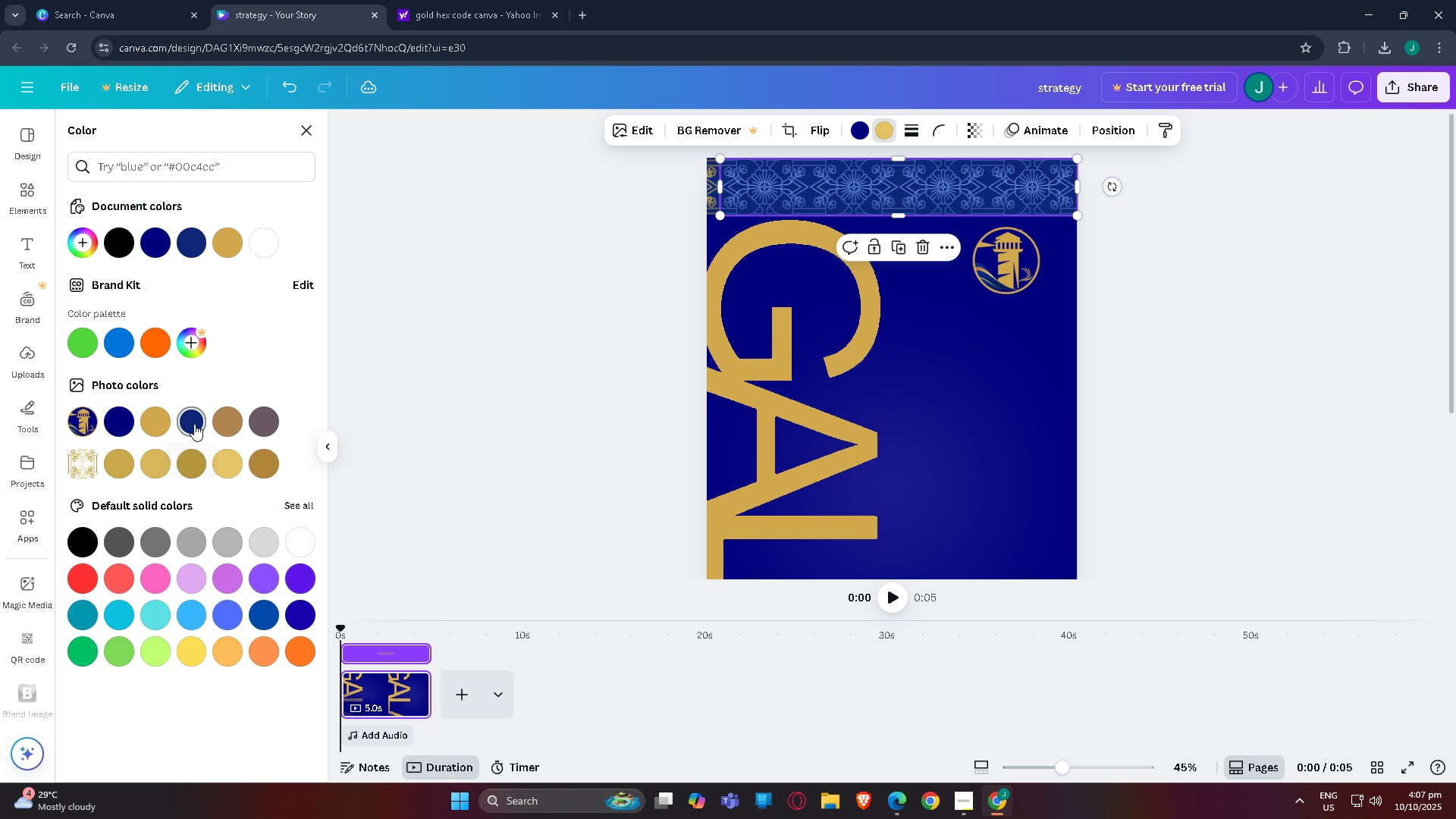 
left_click([196, 422])
 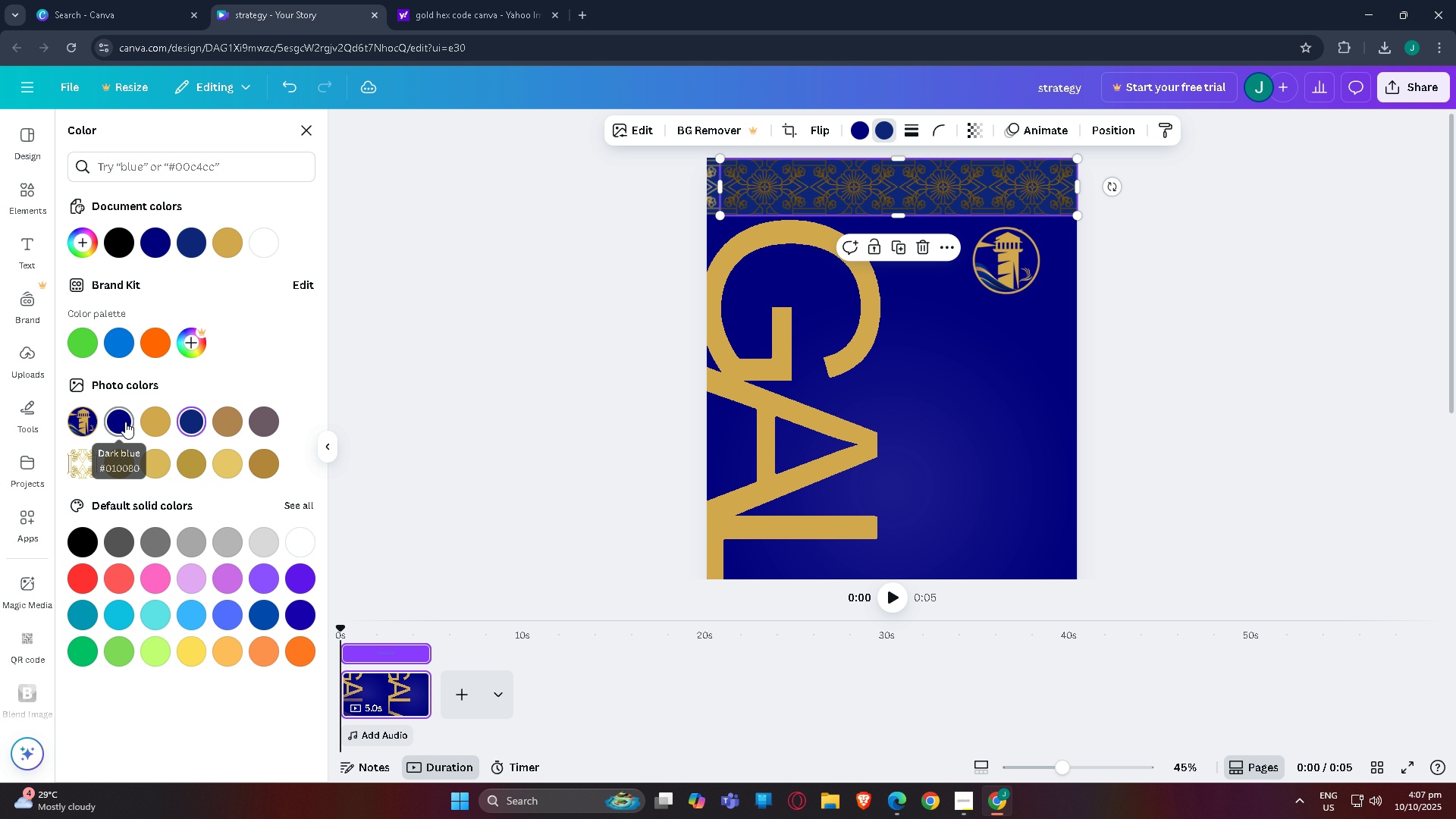 
left_click([113, 420])
 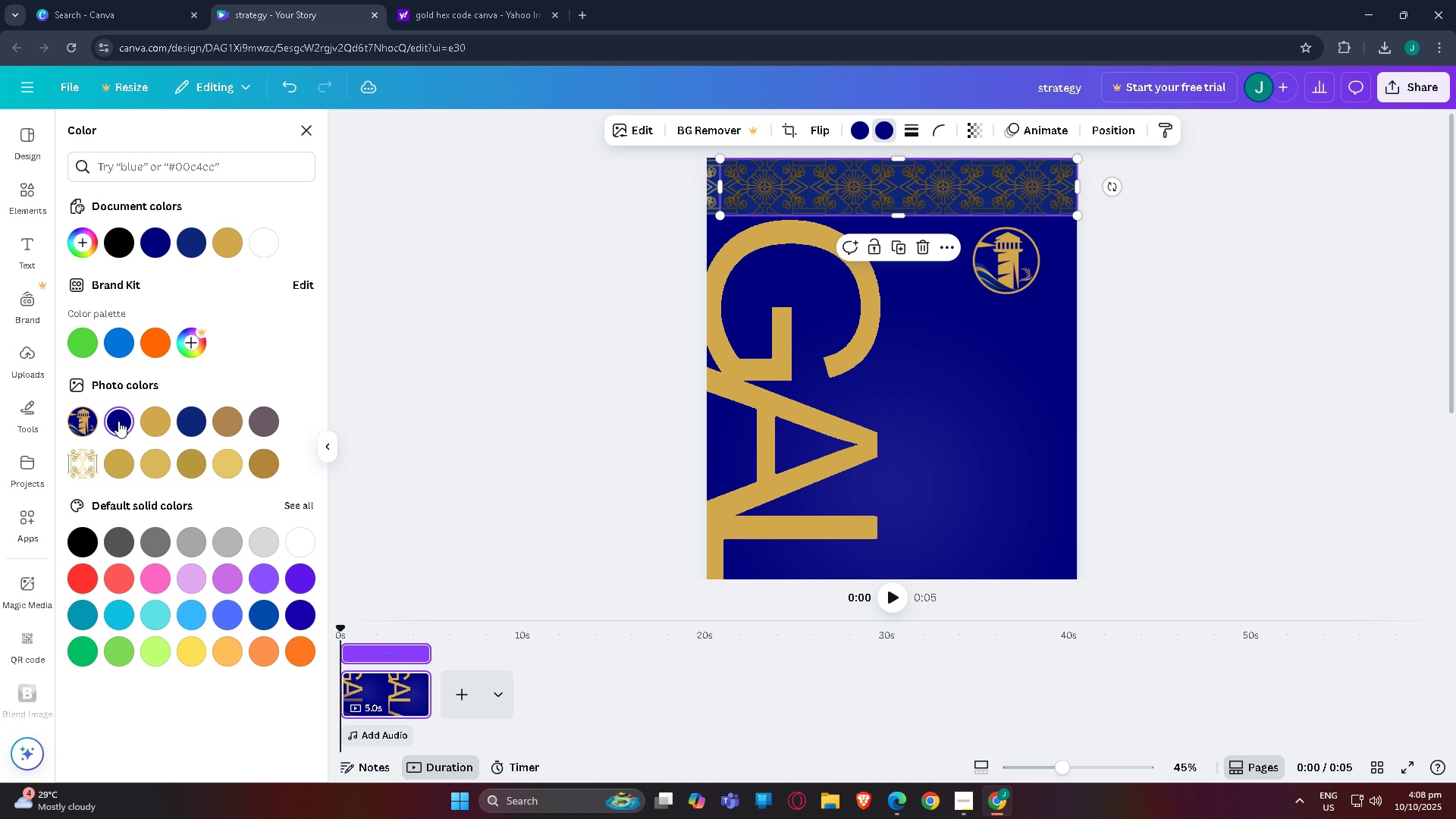 
left_click([118, 421])
 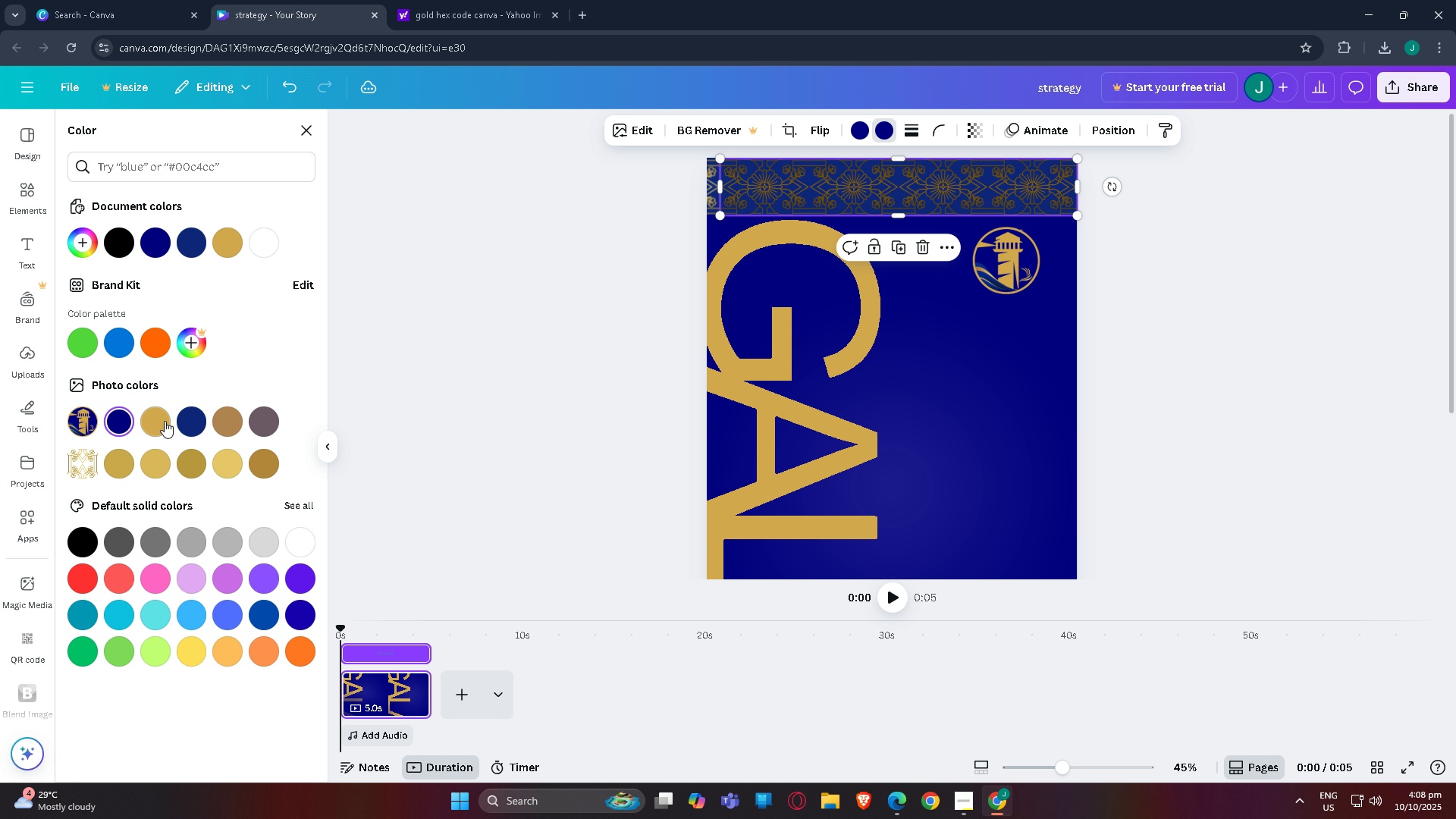 
key(Control+Z)
 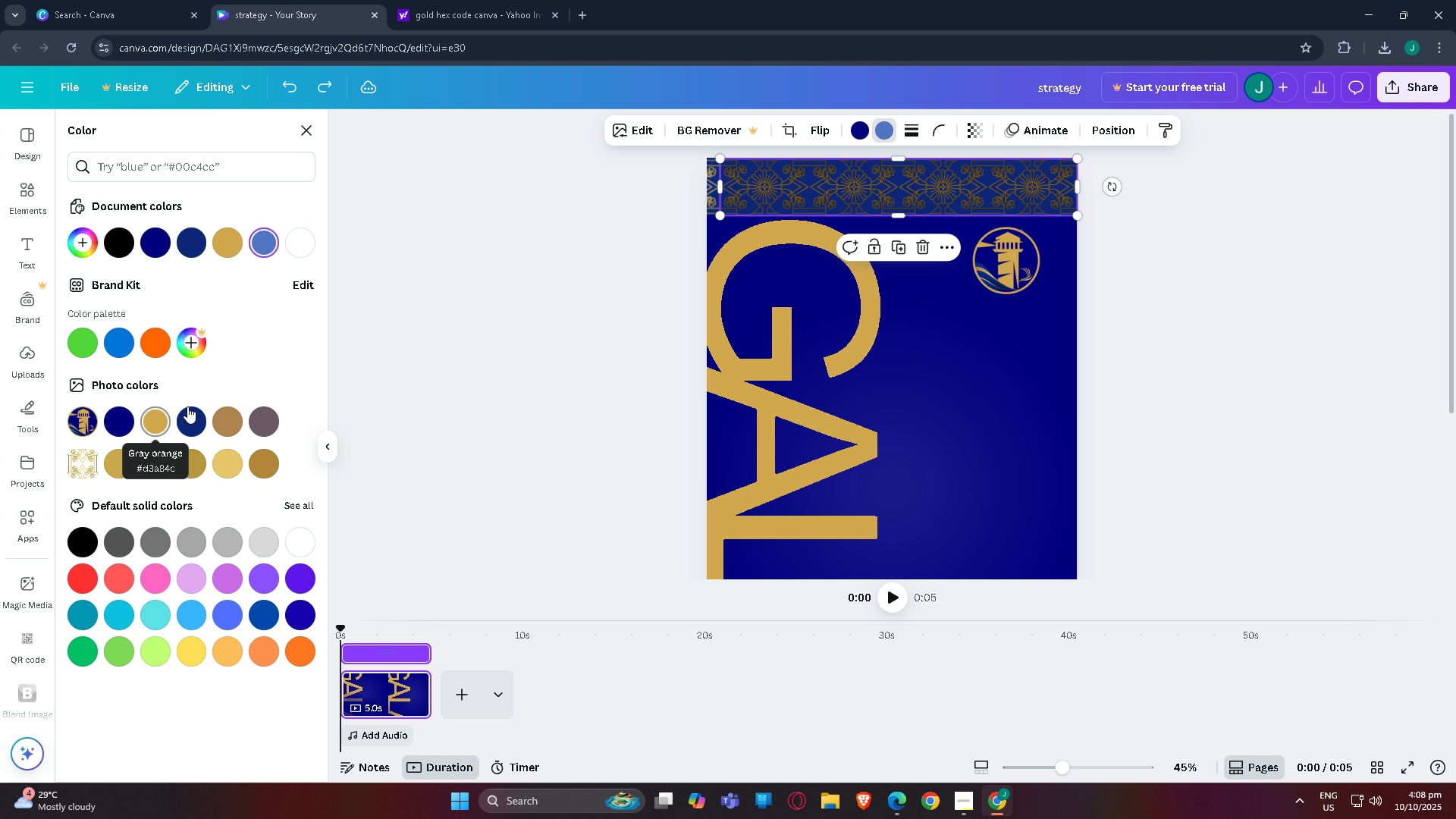 
key(Control+Z)
 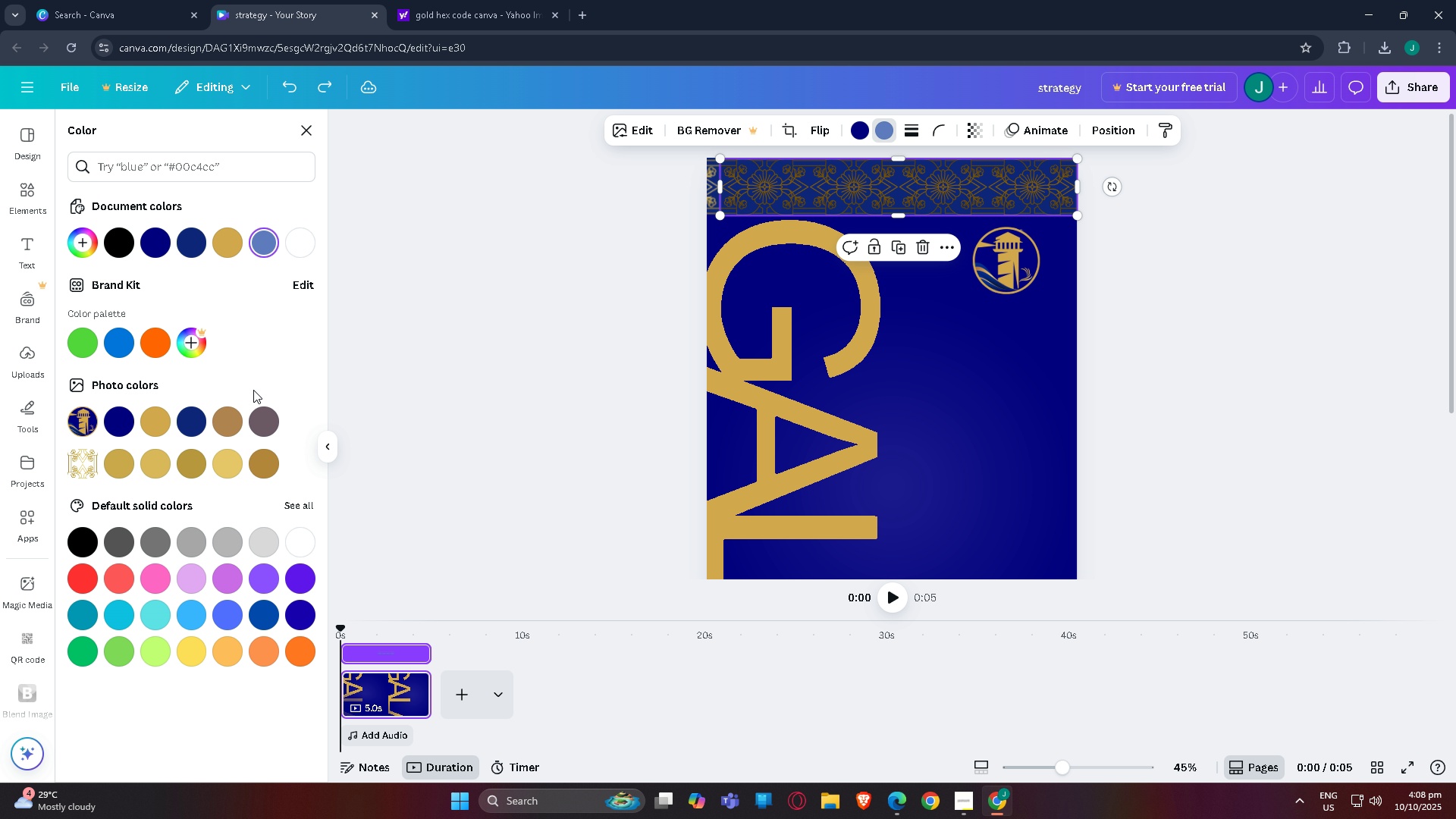 
key(Control+Z)
 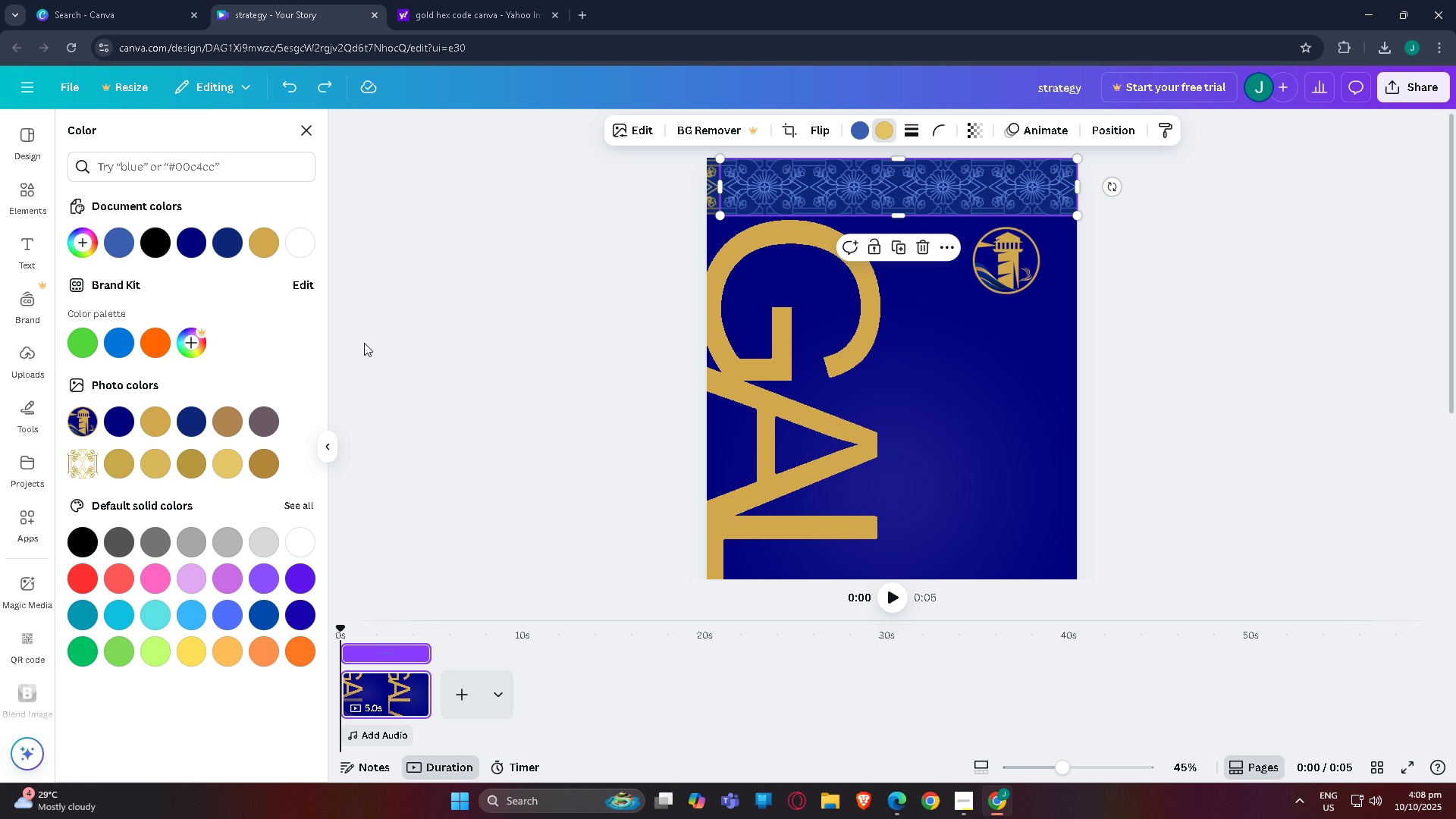 
key(Control+Z)
 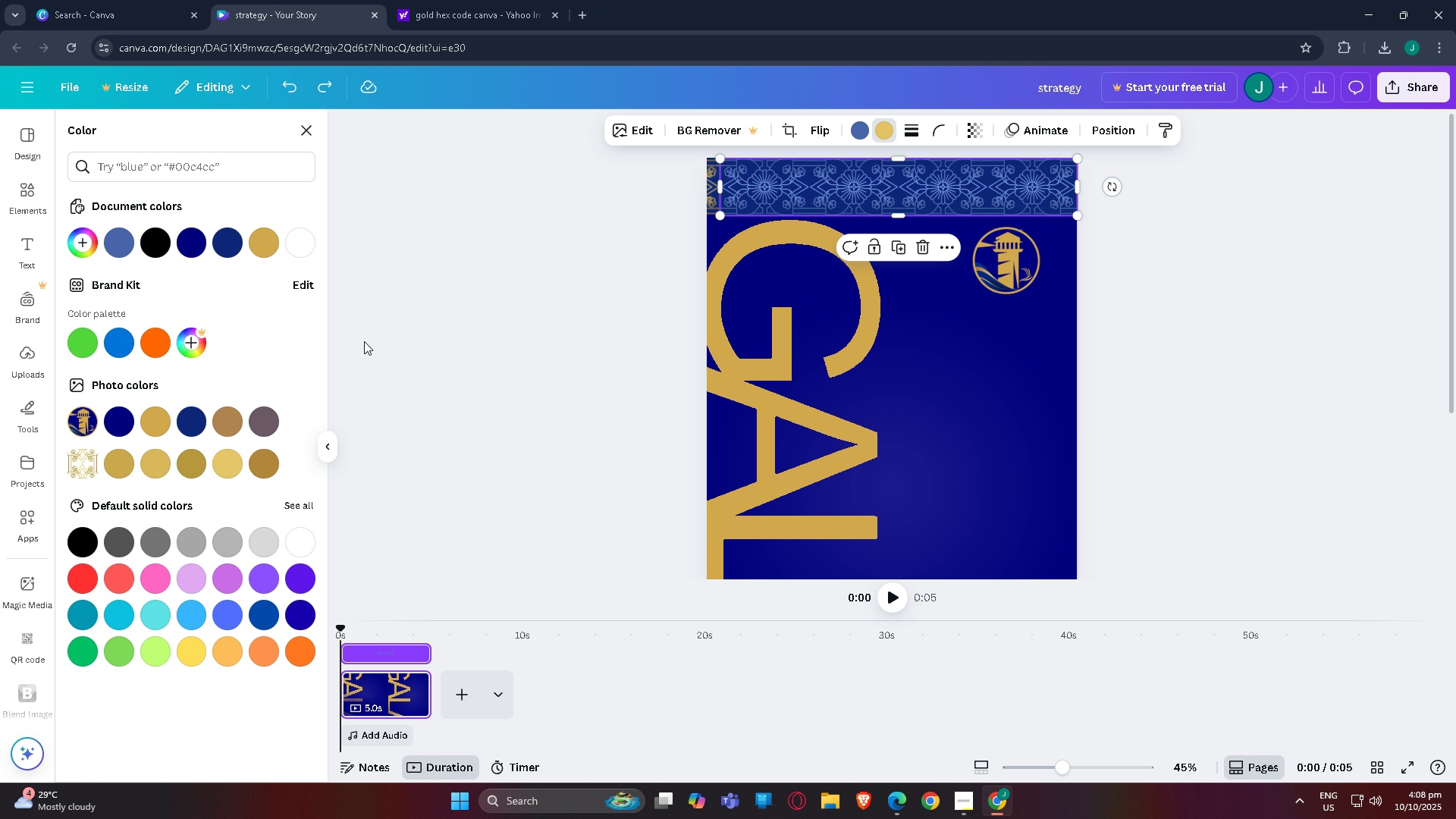 
key(Control+Z)
 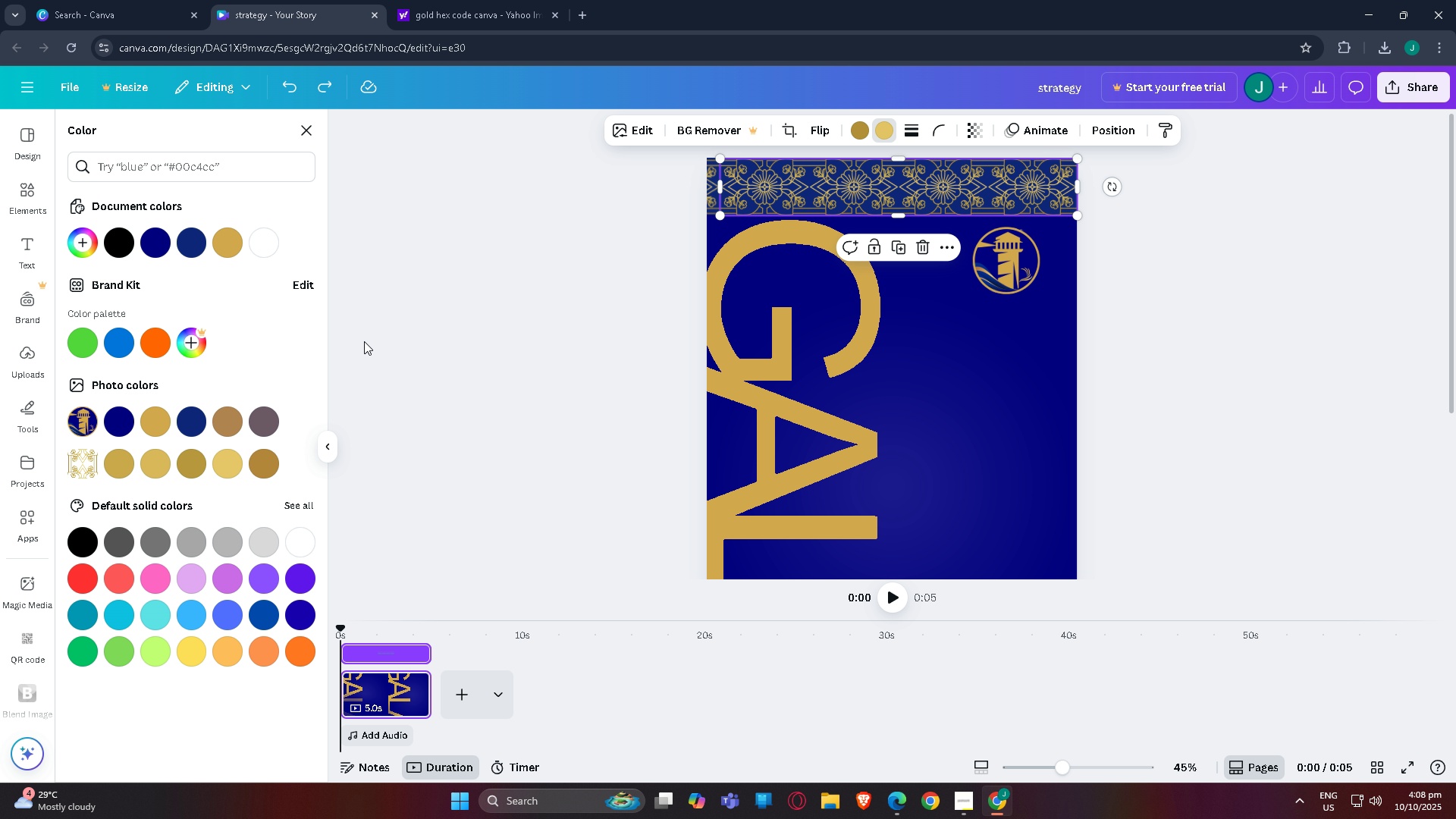 
key(Control+Z)
 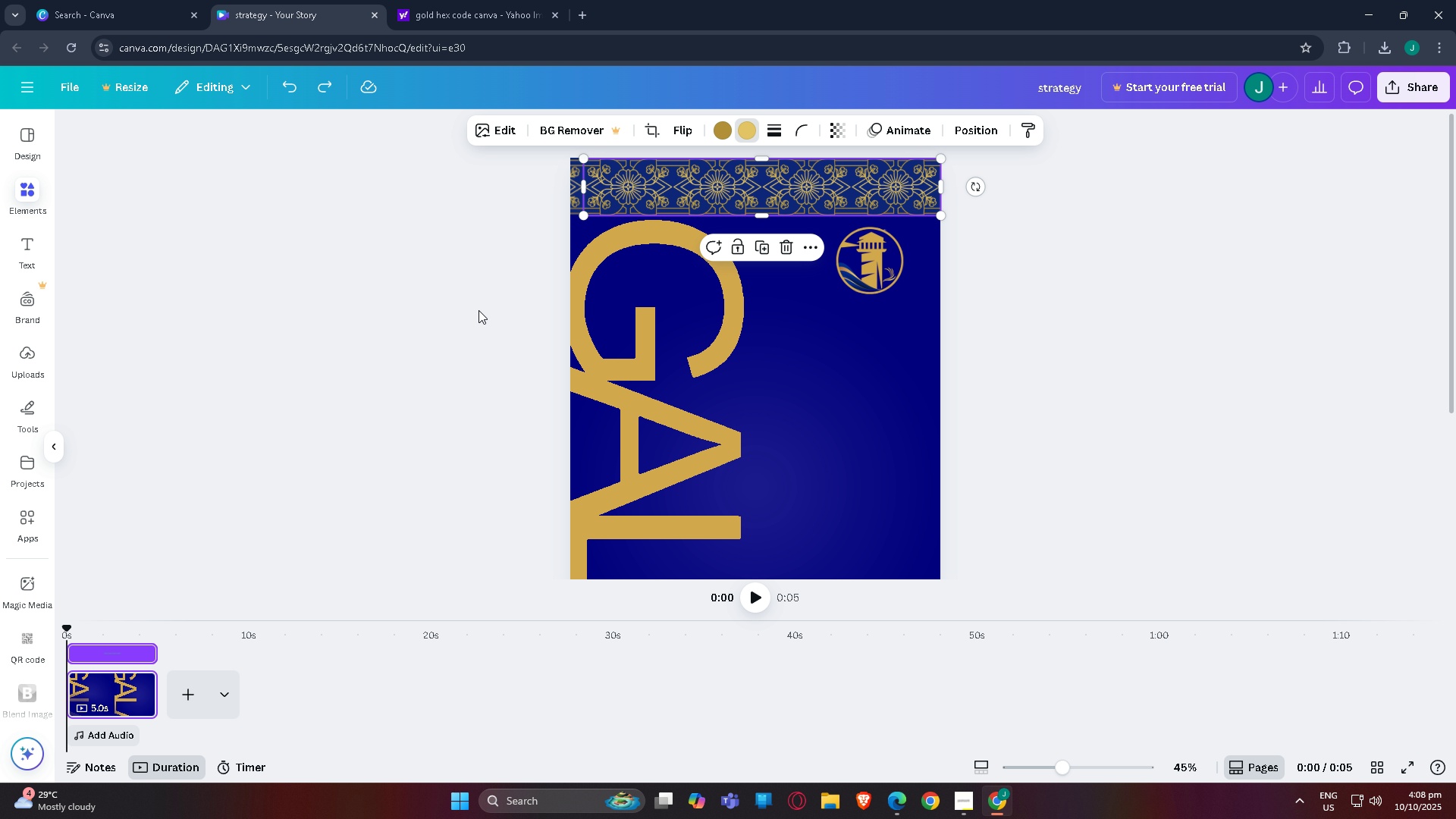 
double_click([479, 310])
 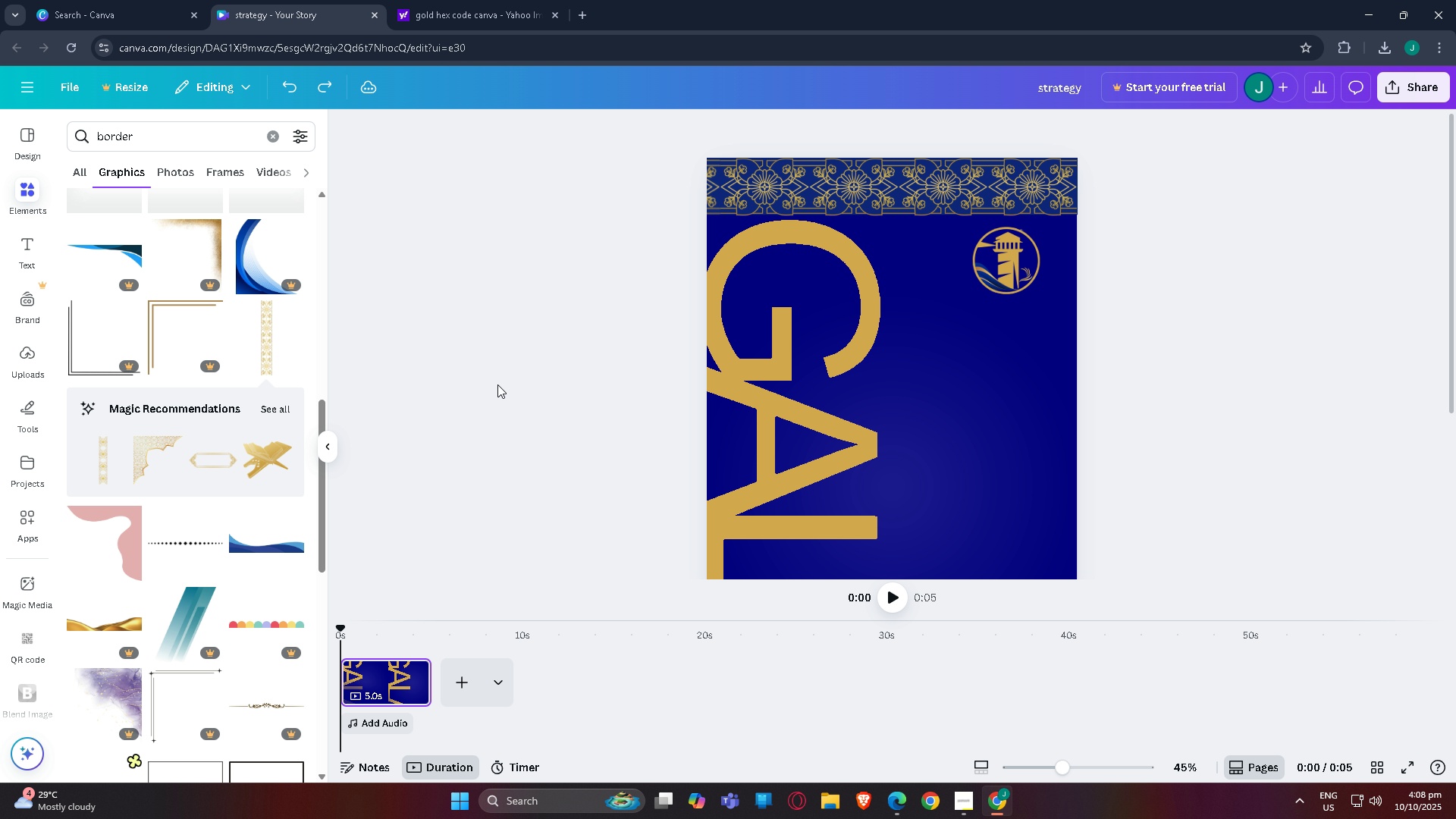 
scroll: coordinate [501, 402], scroll_direction: down, amount: 3.0
 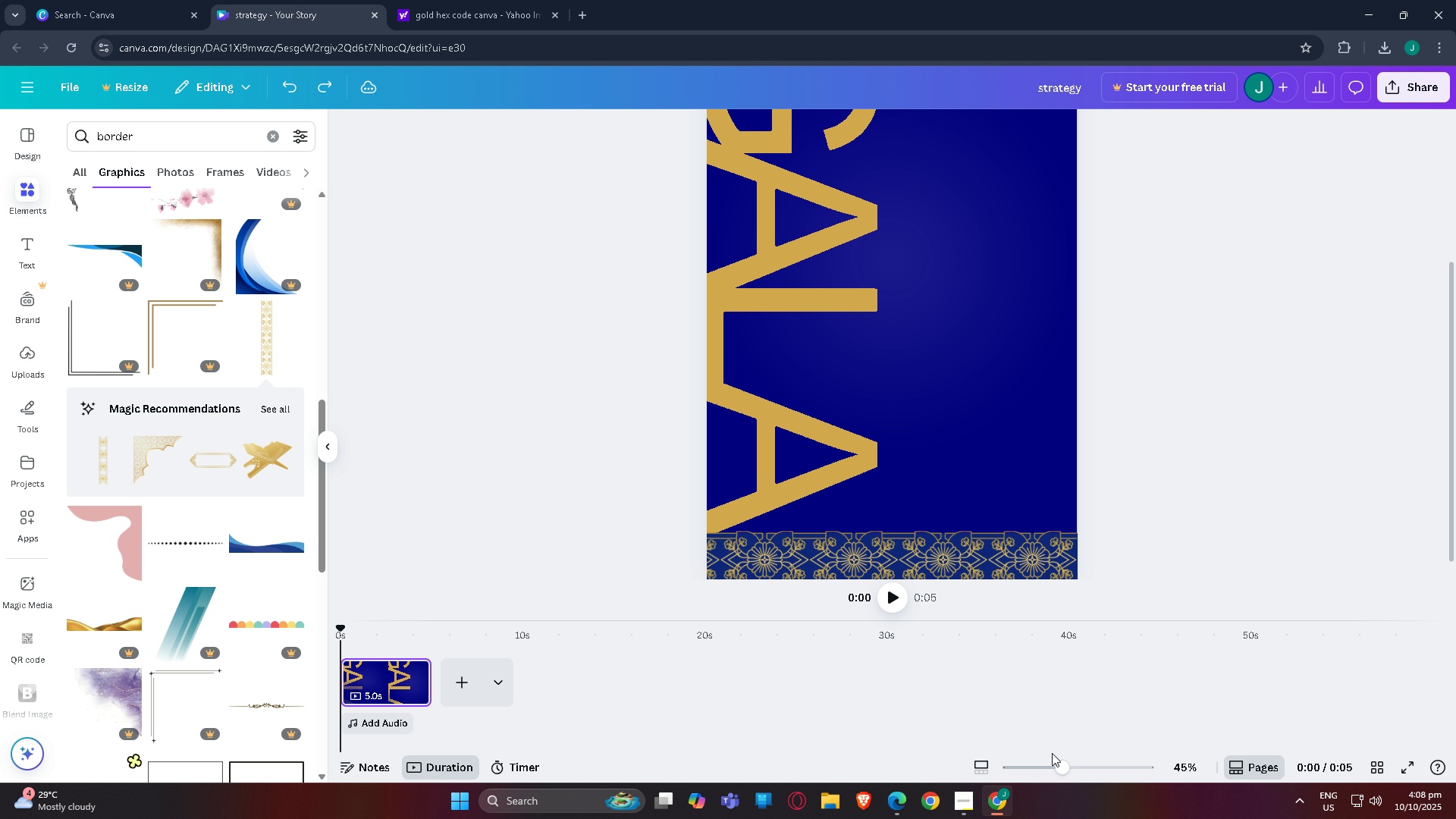 
left_click([1034, 765])
 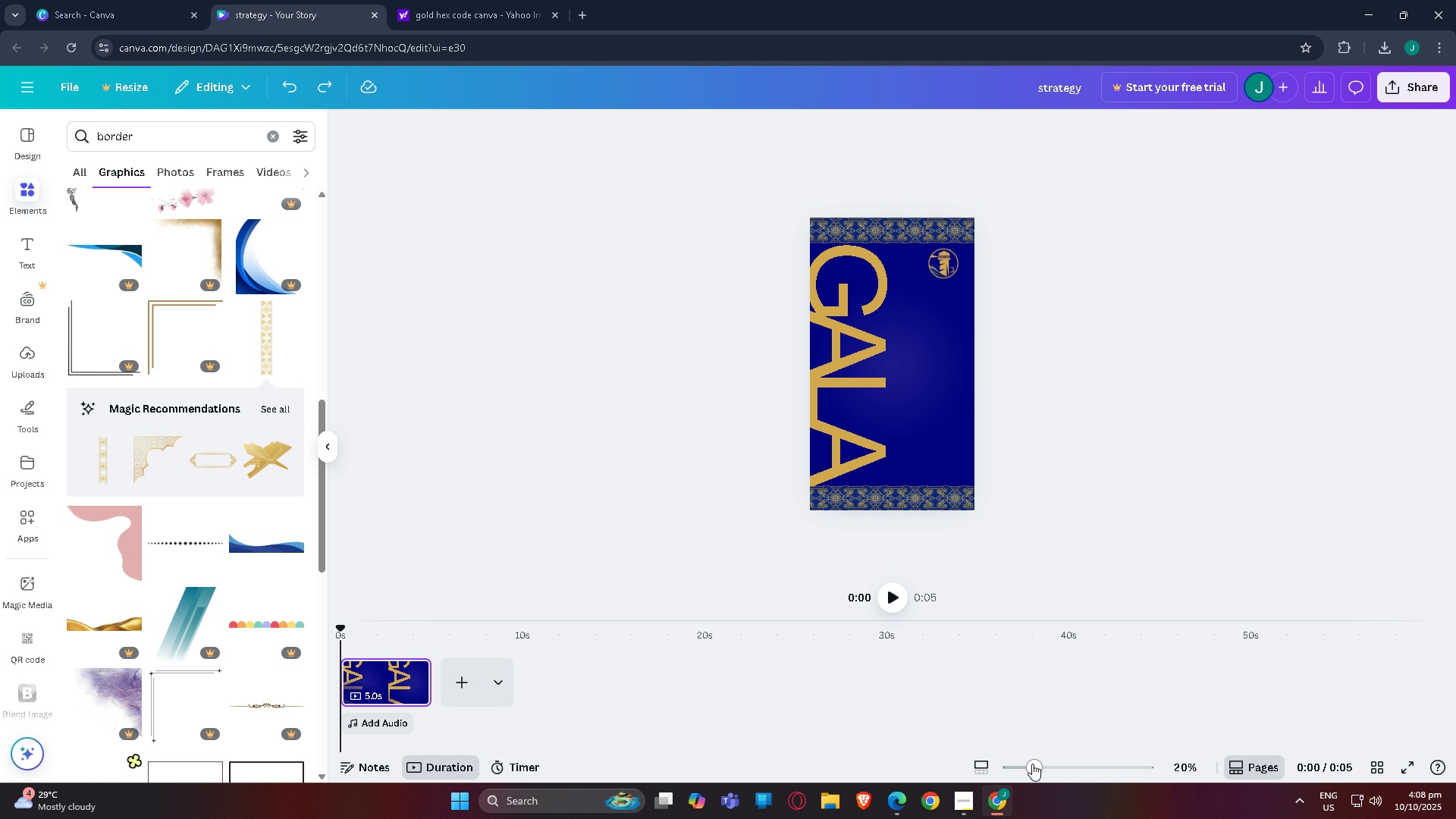 
wait(5.53)
 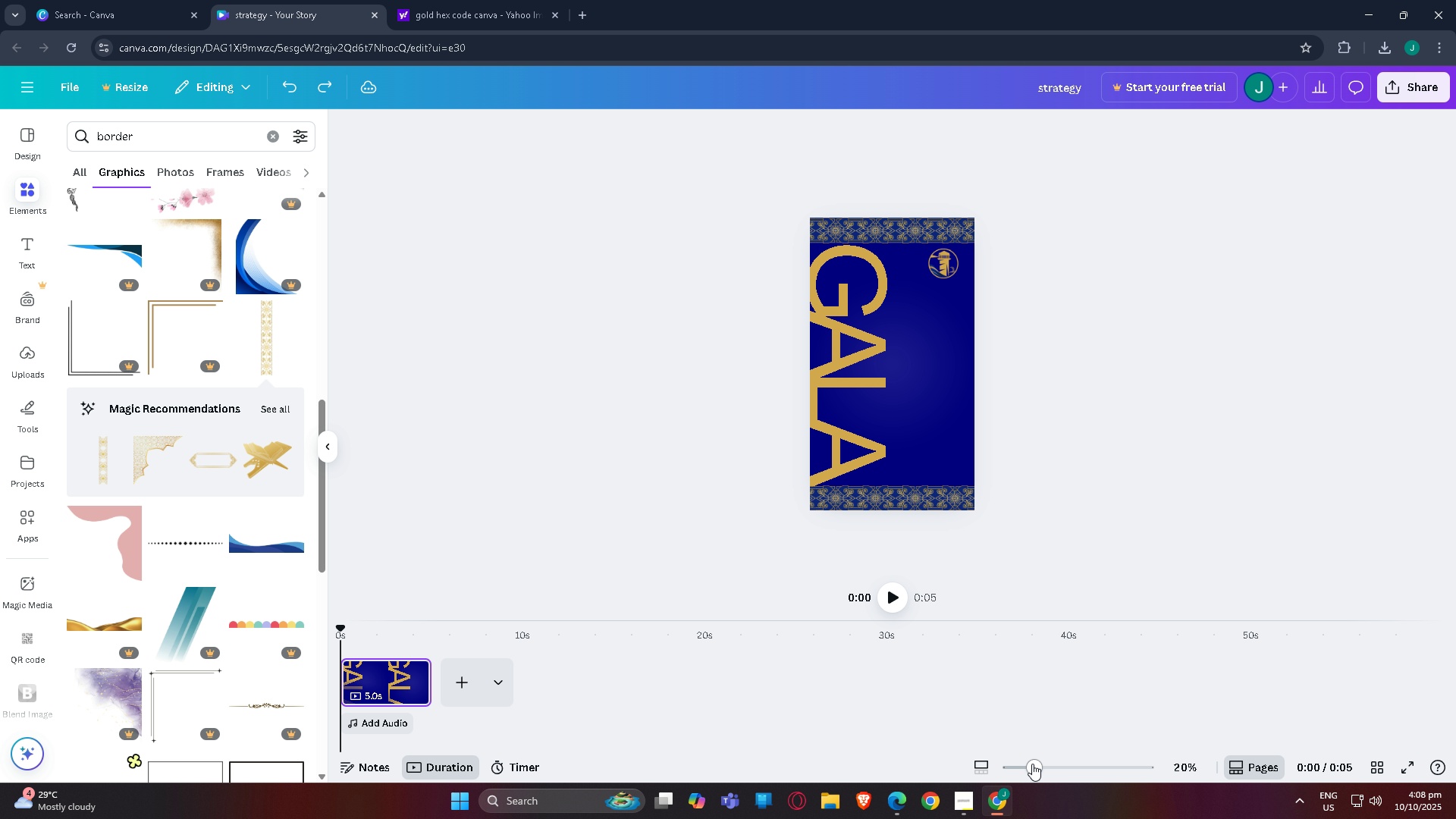 
scroll: coordinate [926, 497], scroll_direction: down, amount: 3.0
 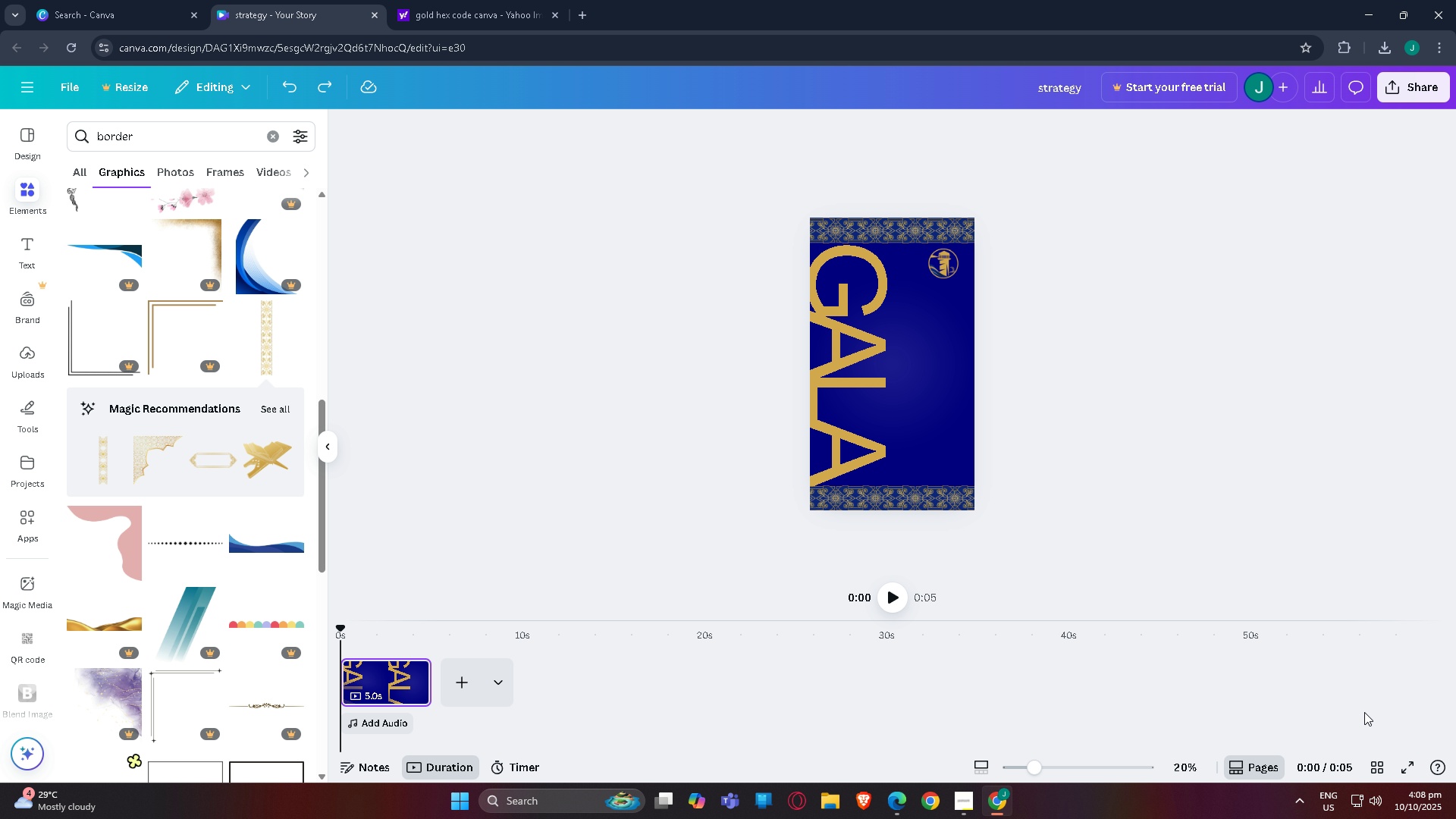 
left_click([450, 686])
 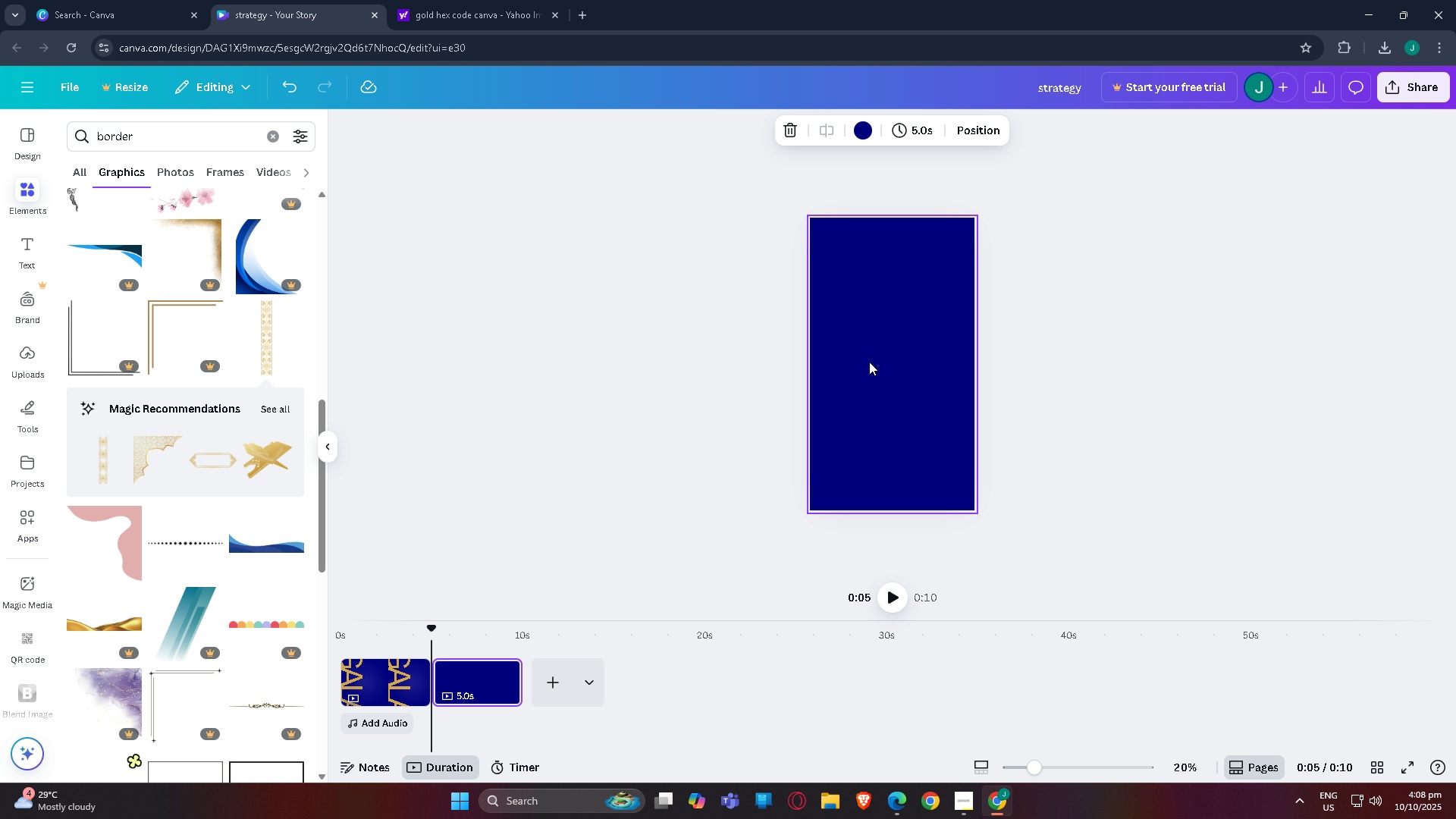 
scroll: coordinate [1200, 375], scroll_direction: up, amount: 12.0
 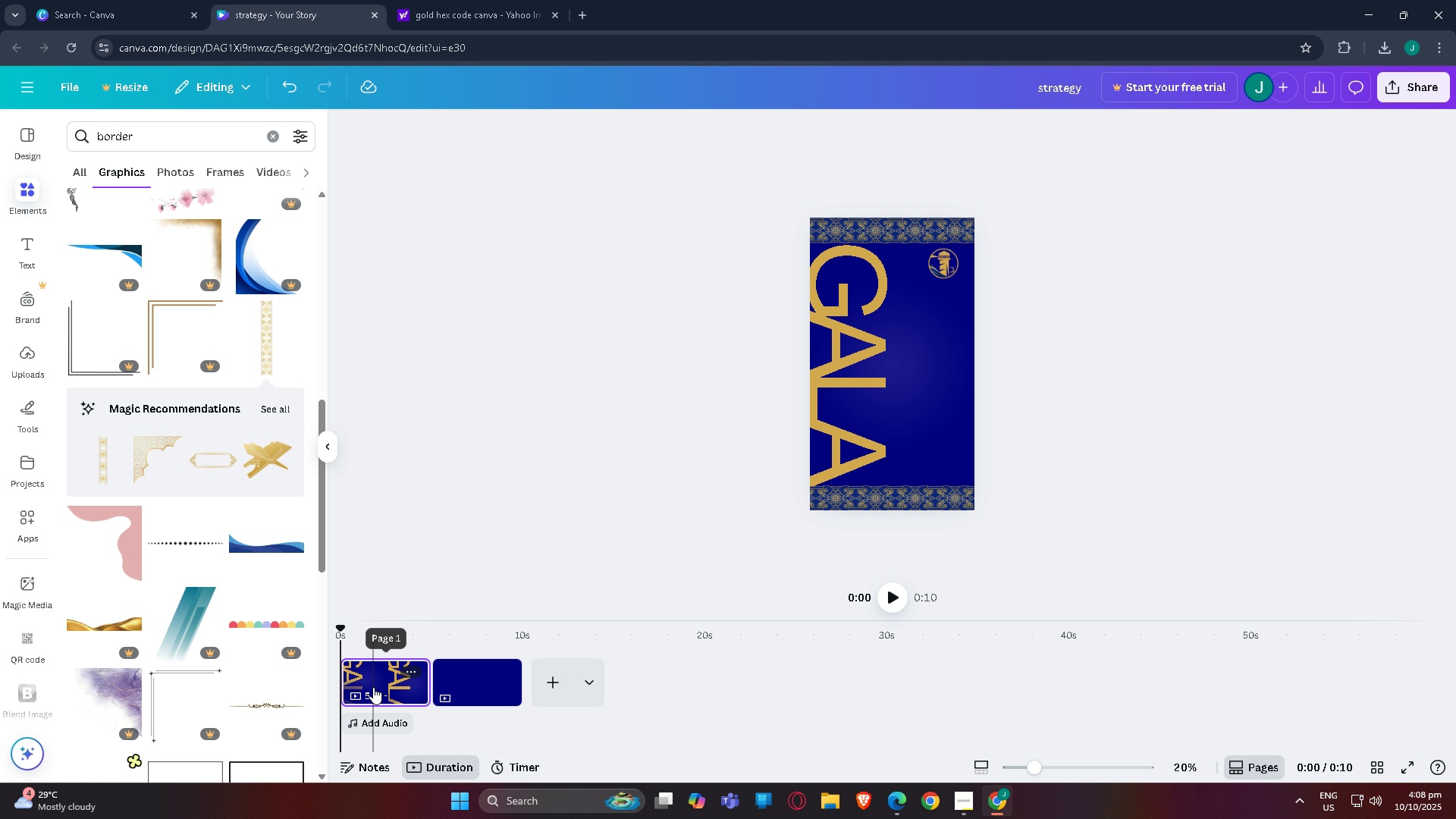 
left_click([373, 687])
 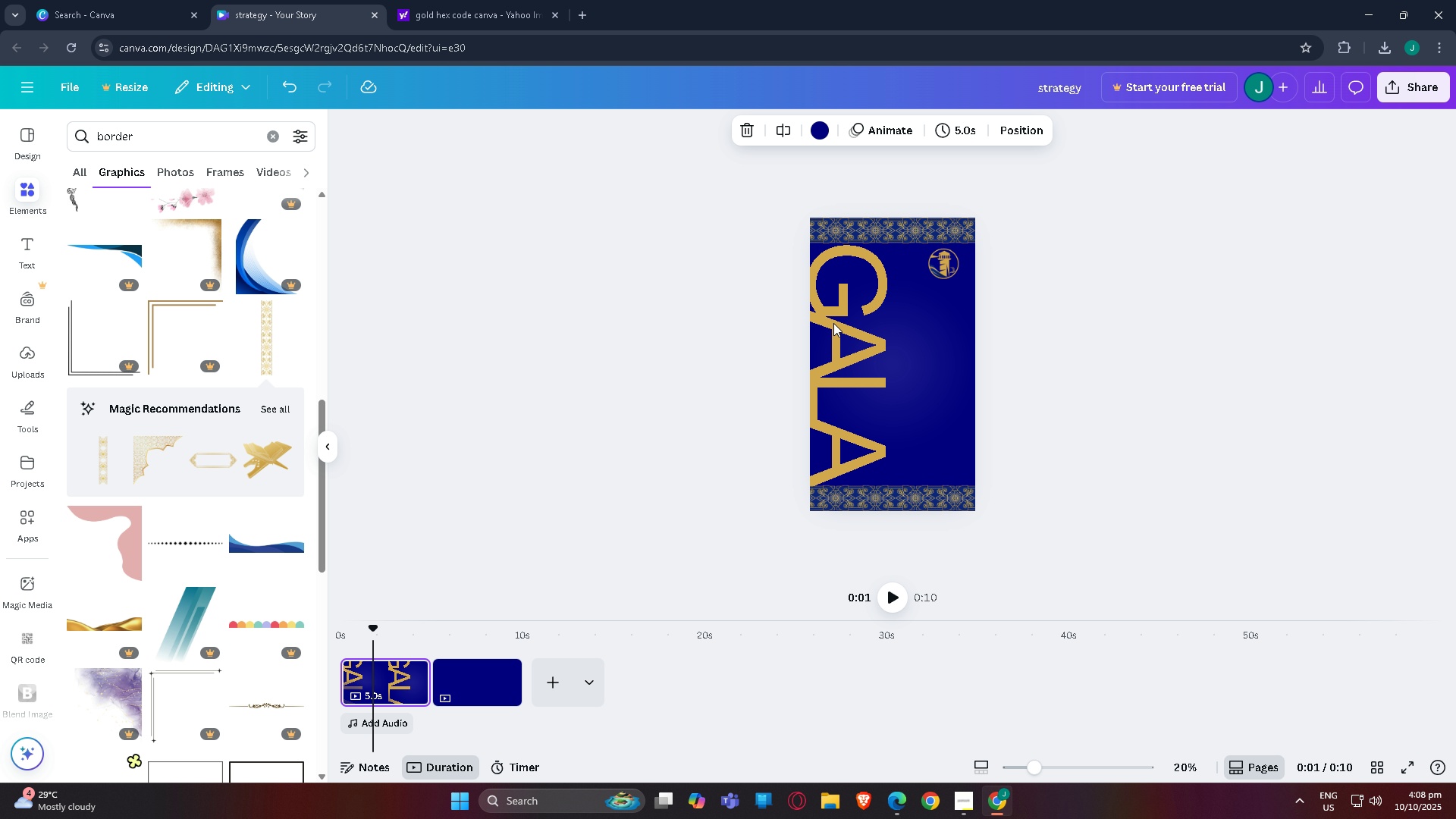 
left_click([855, 331])
 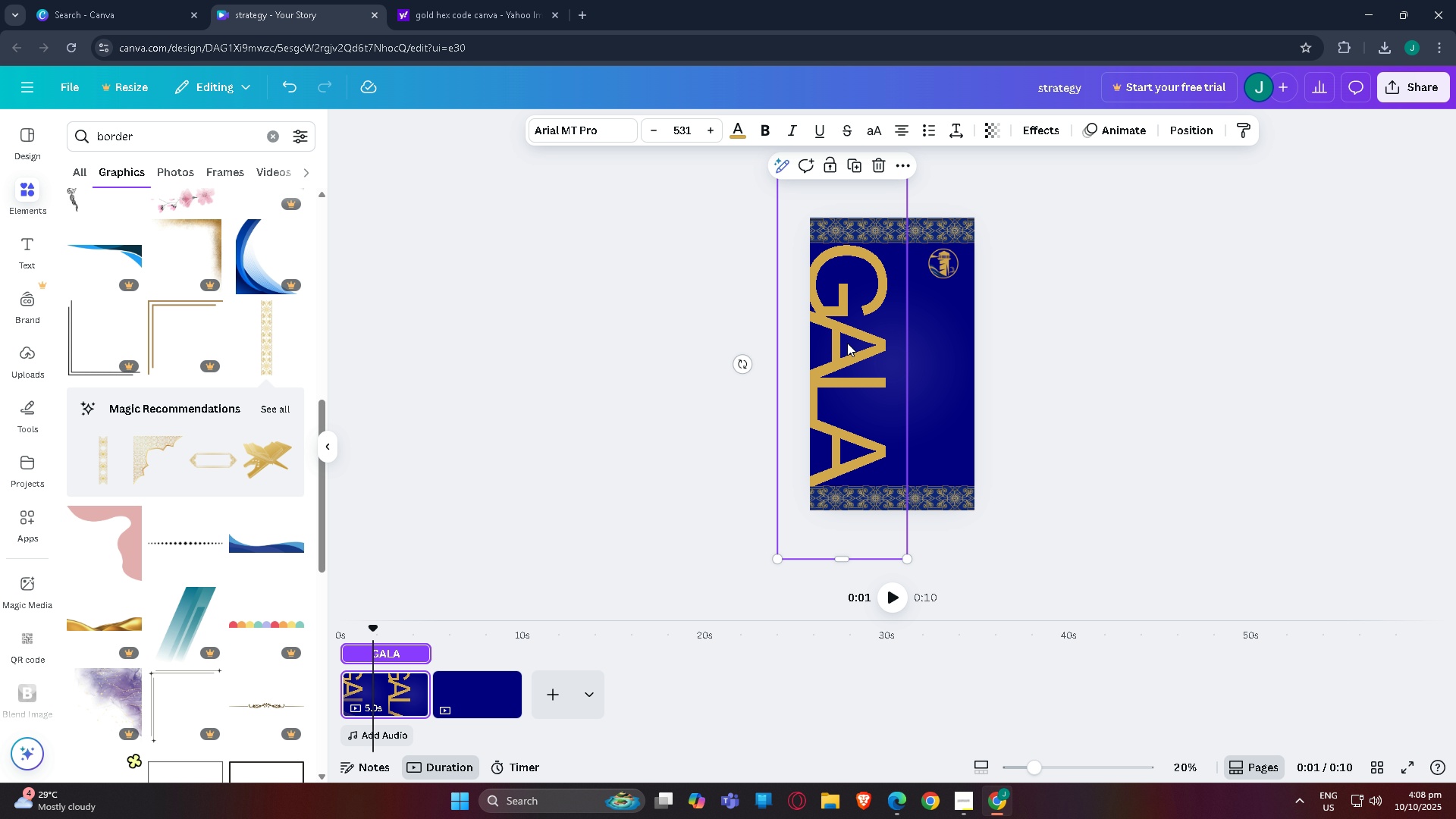 
key(Control+C)
 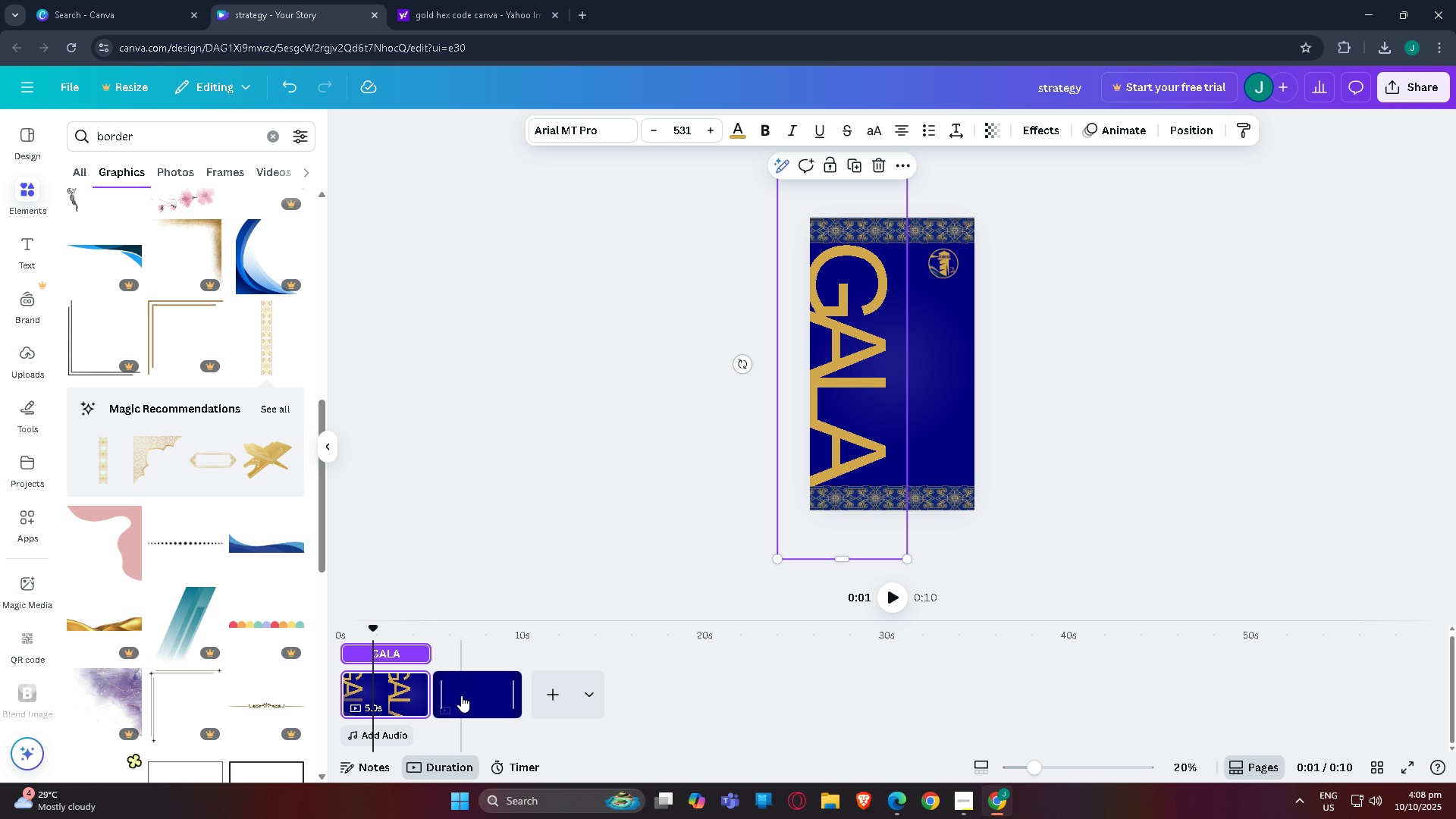 
left_click([461, 695])
 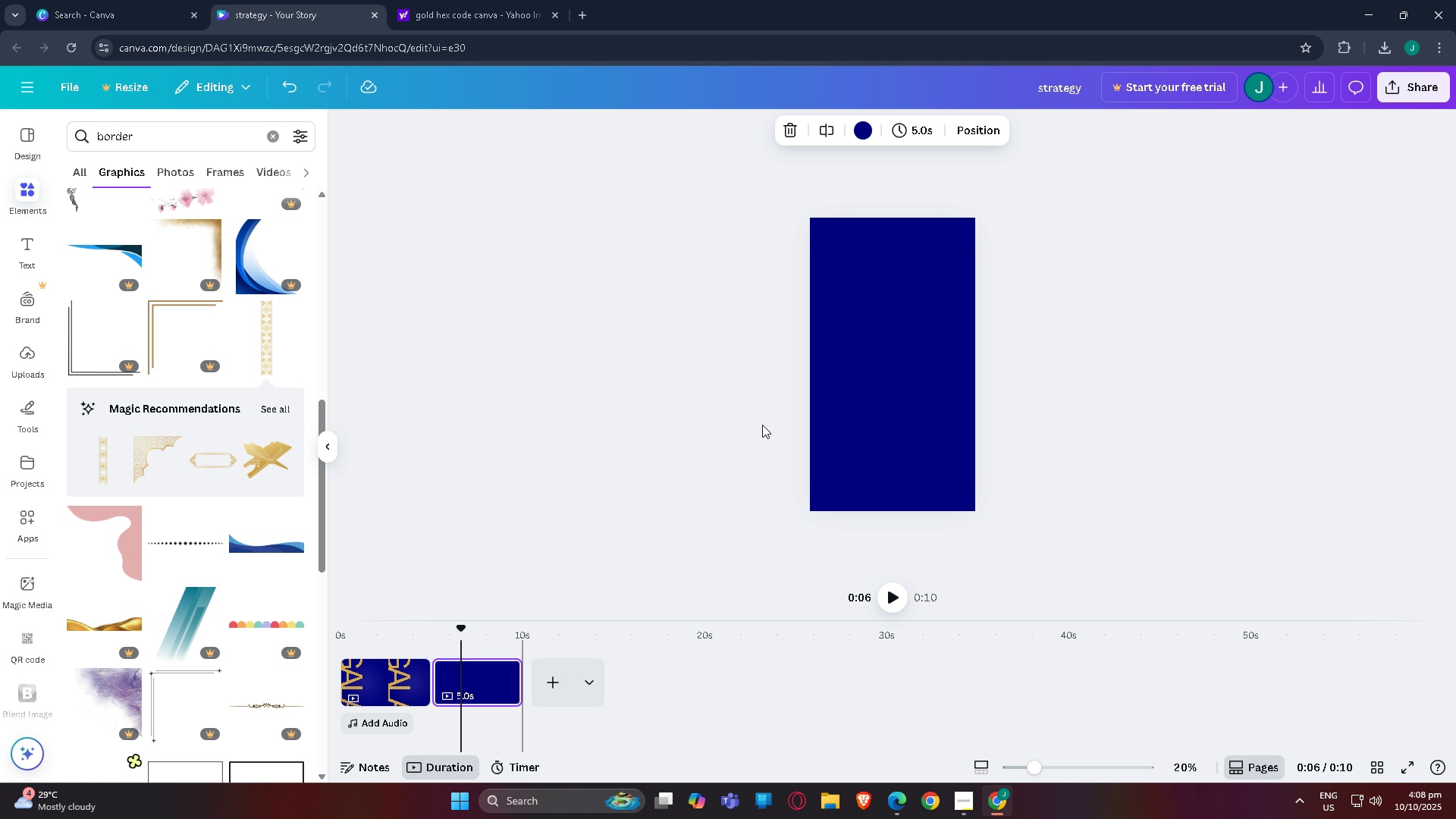 
key(Control+V)
 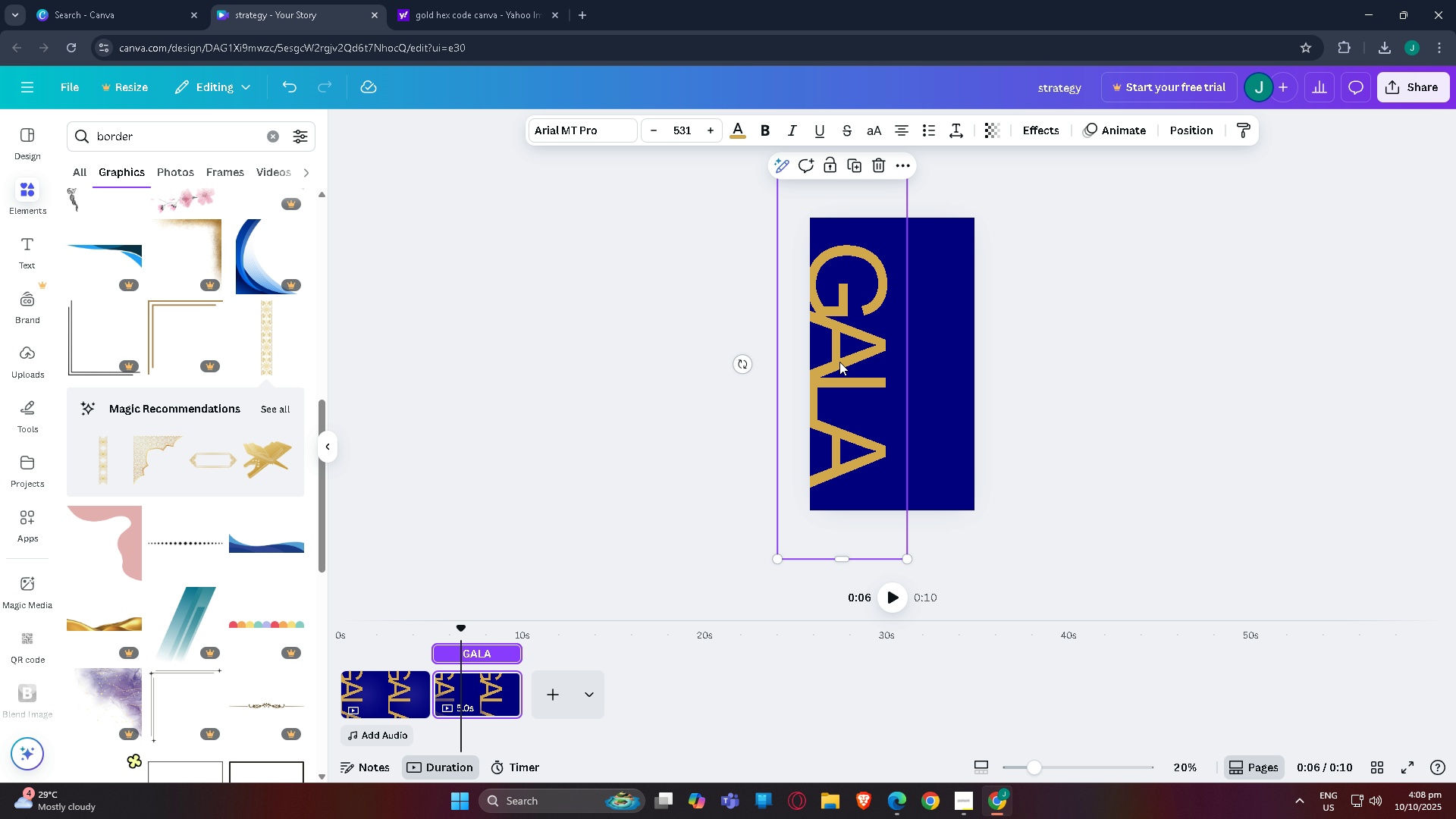 
left_click([839, 362])
 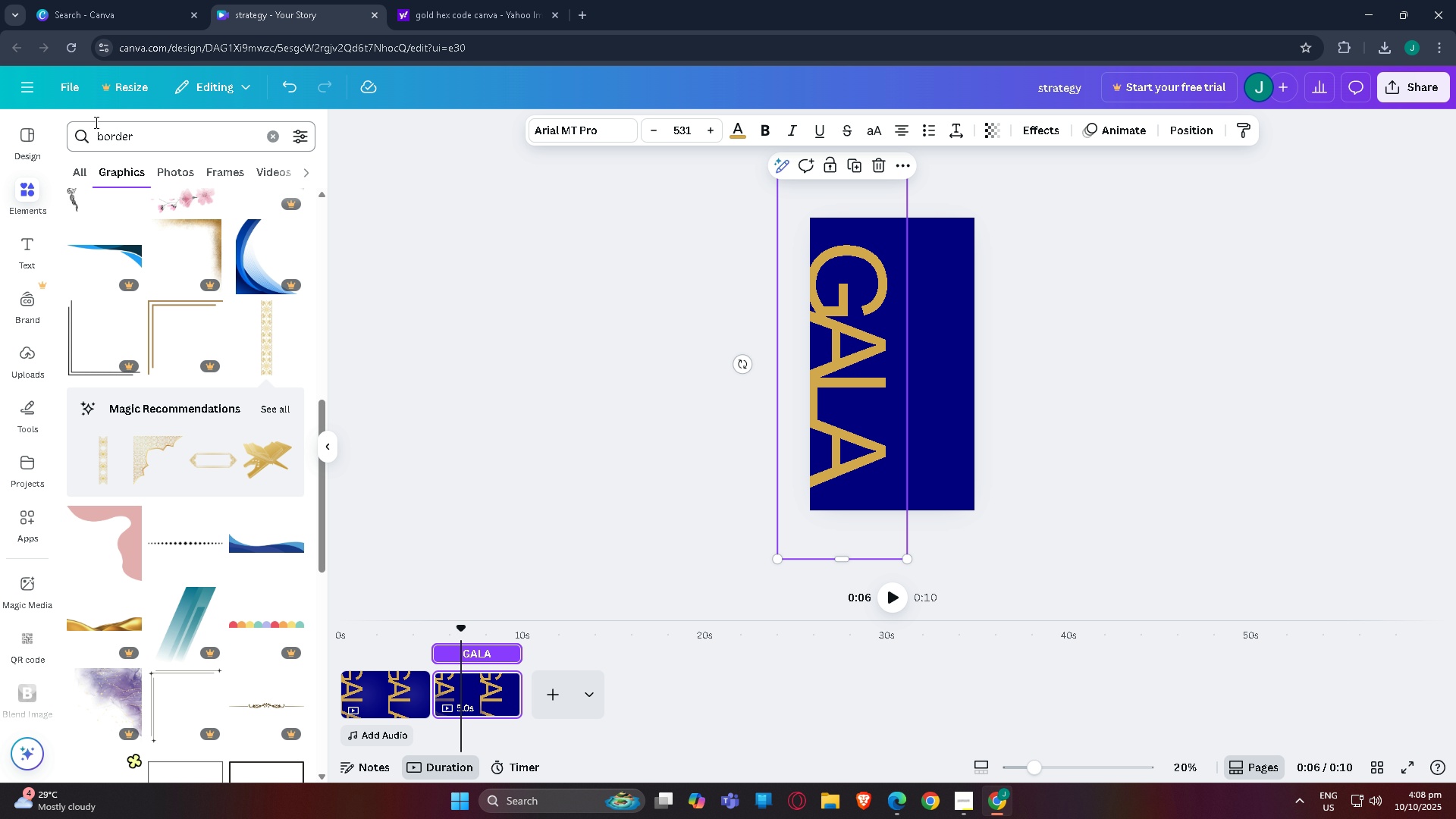 
left_click_drag(start_coordinate=[166, 123], to_coordinate=[0, 133])
 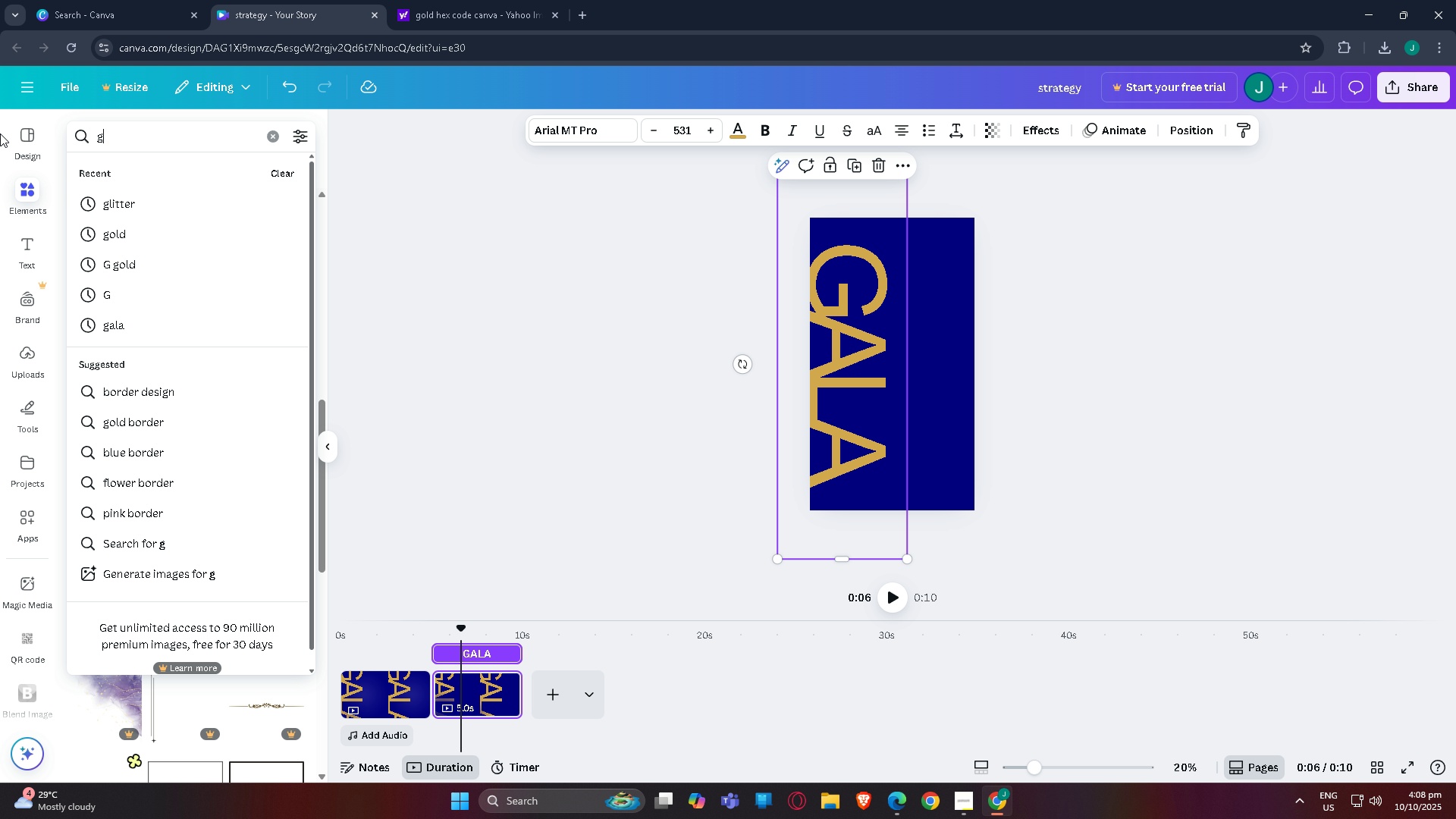 
type(gkl)
key(Backspace)
key(Backspace)
key(Backspace)
type(l)
key(Backspace)
type(glitte)
 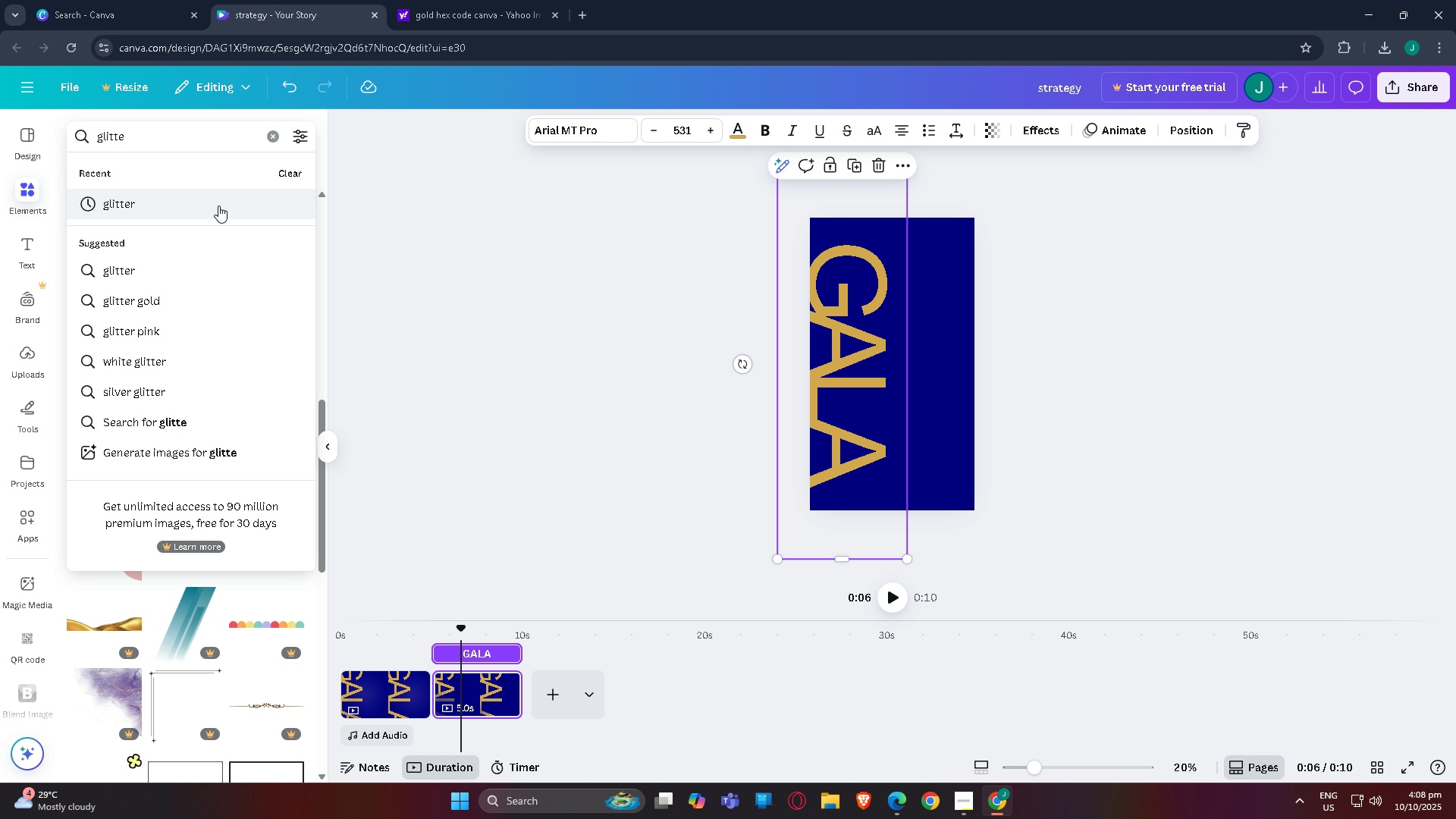 
left_click([218, 206])
 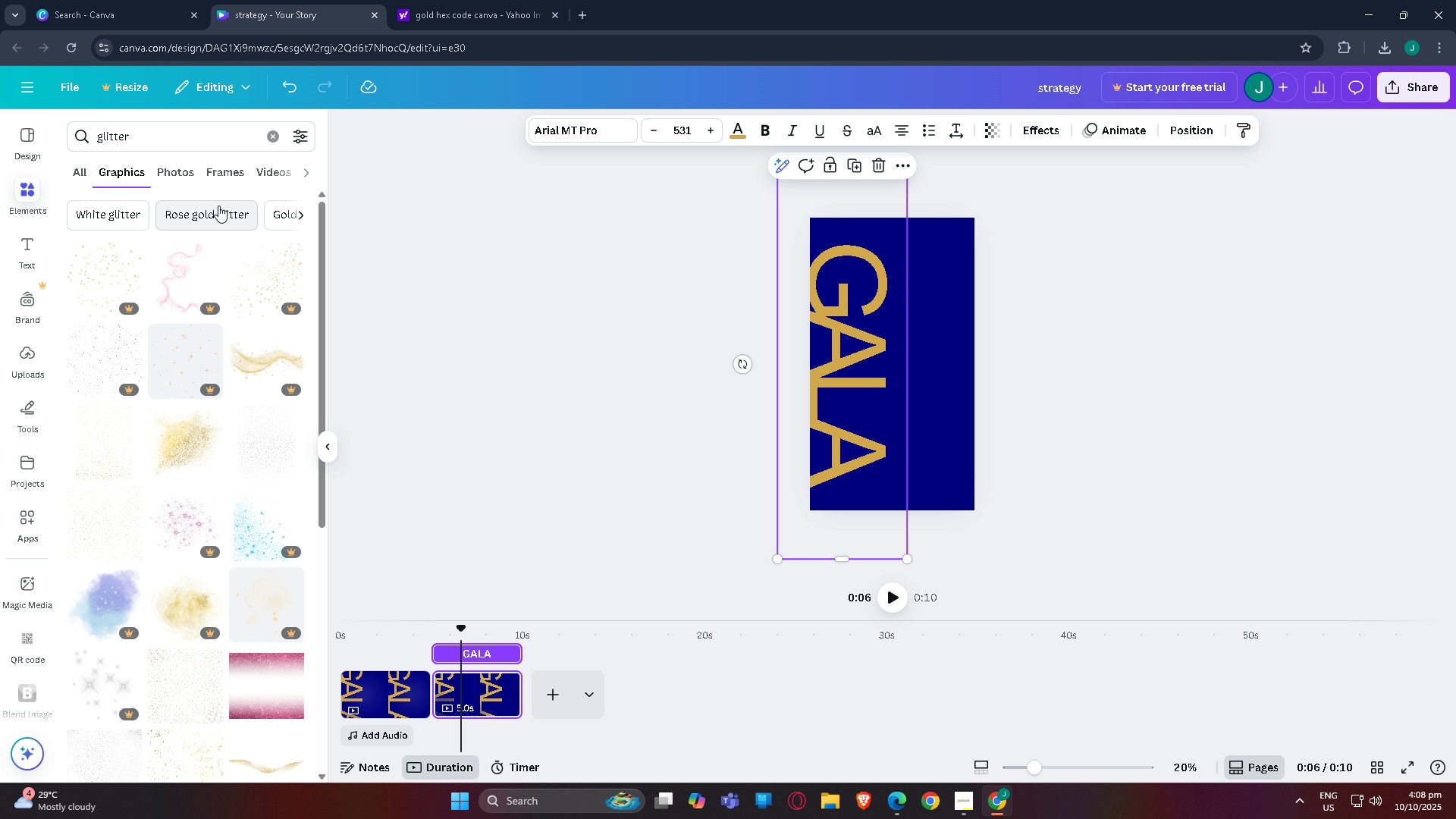 
wait(12.17)
 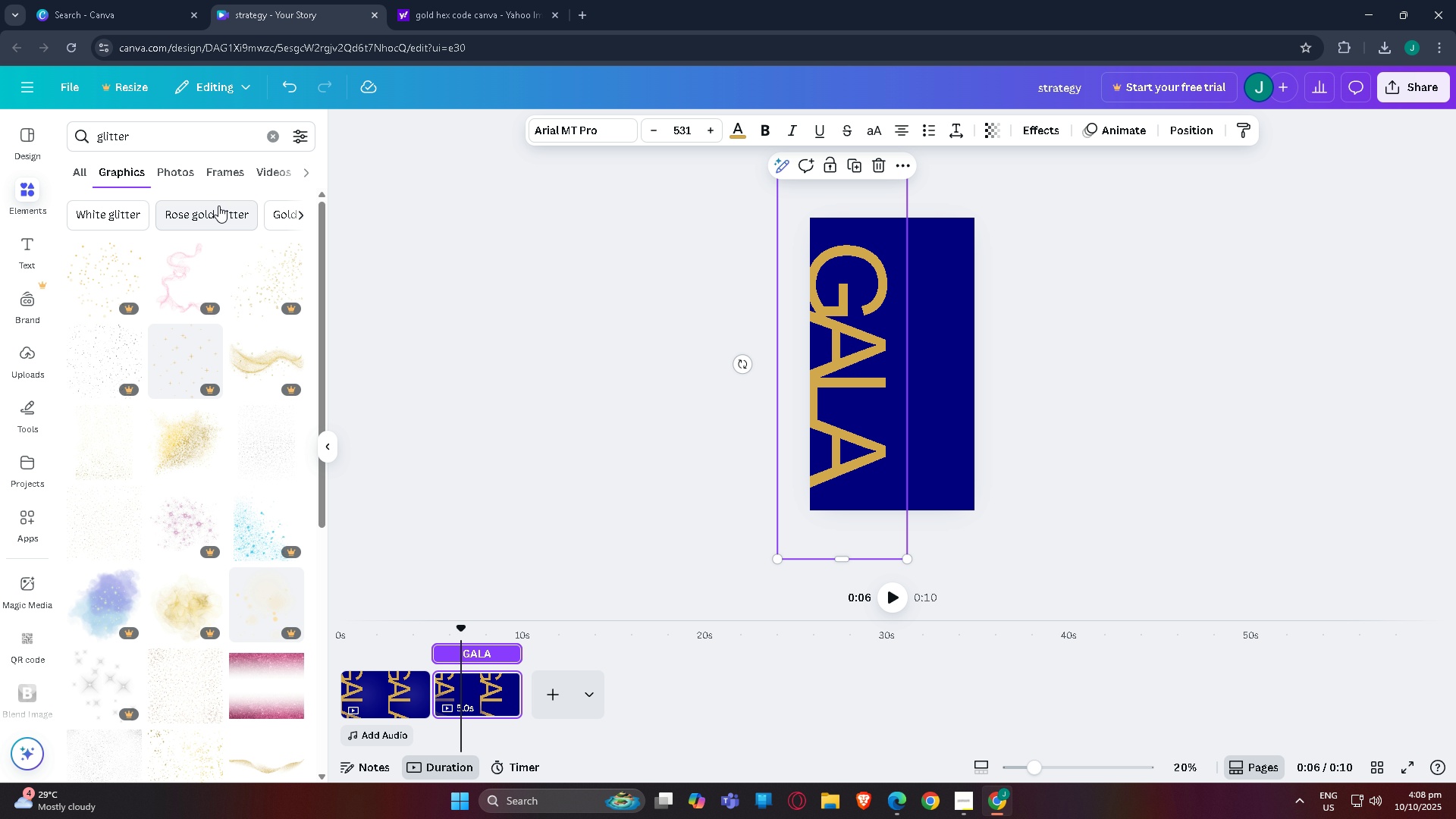 
scroll: coordinate [211, 346], scroll_direction: down, amount: 2.0
 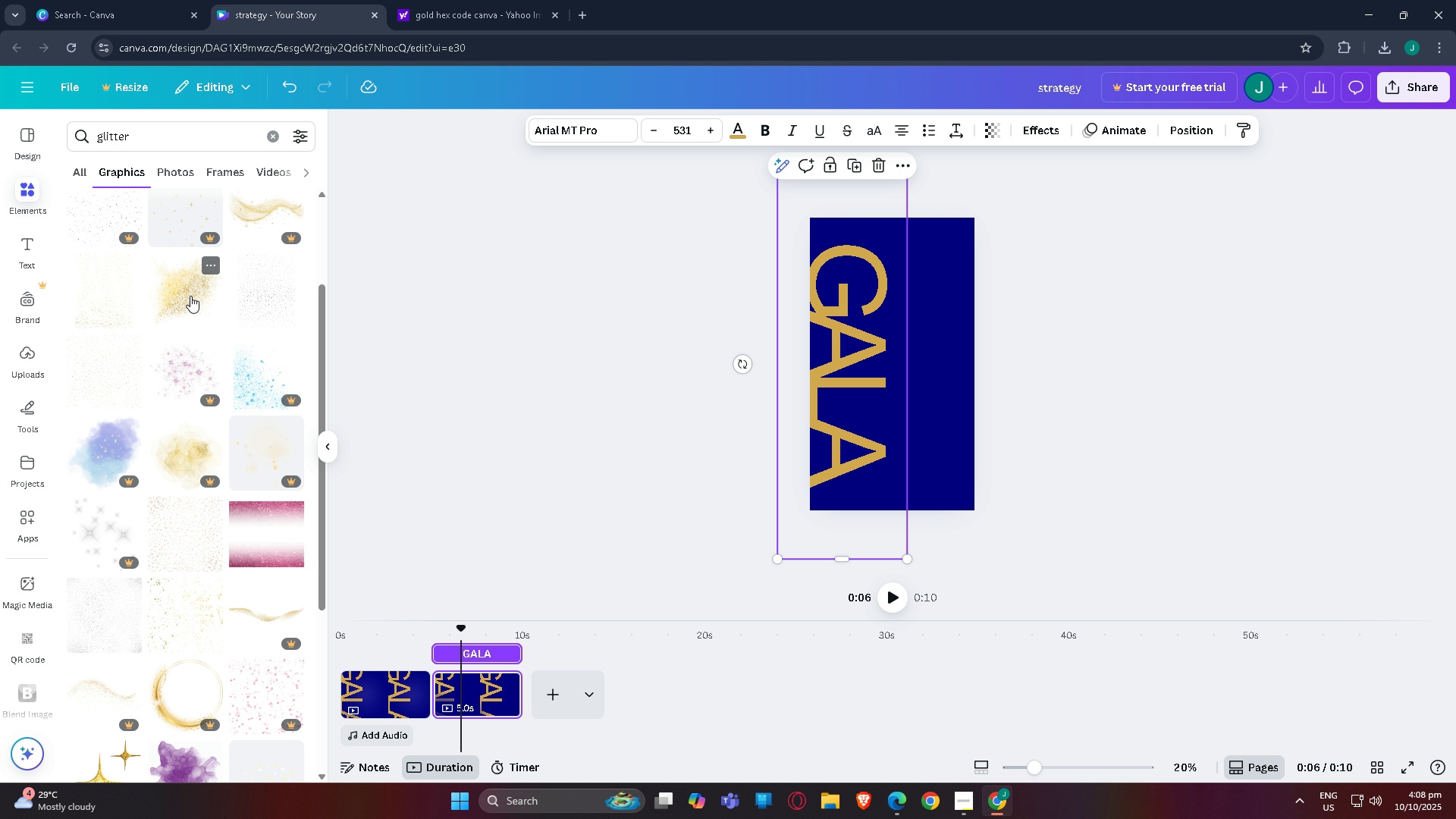 
left_click([190, 293])
 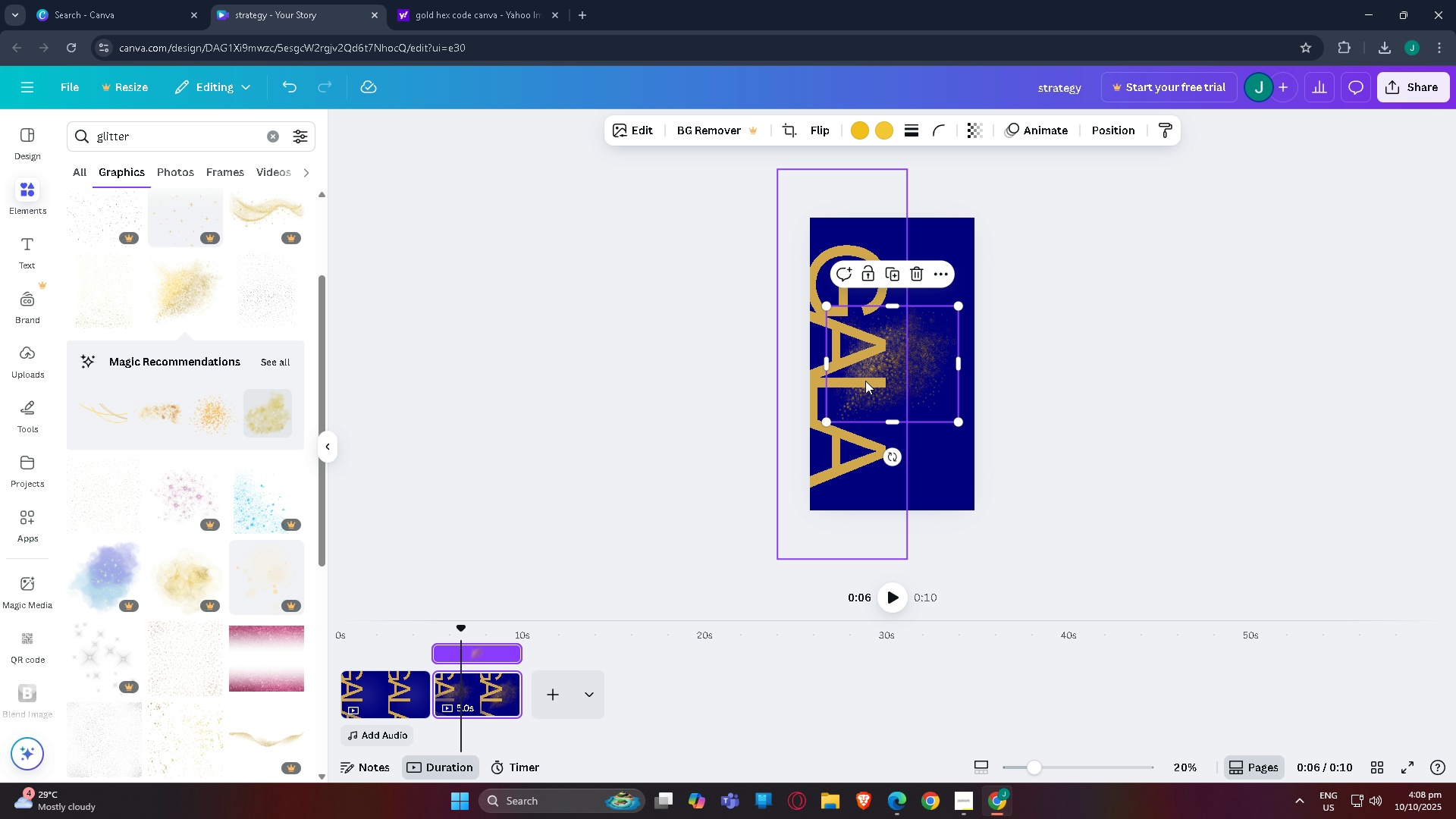 
left_click_drag(start_coordinate=[890, 384], to_coordinate=[843, 308])
 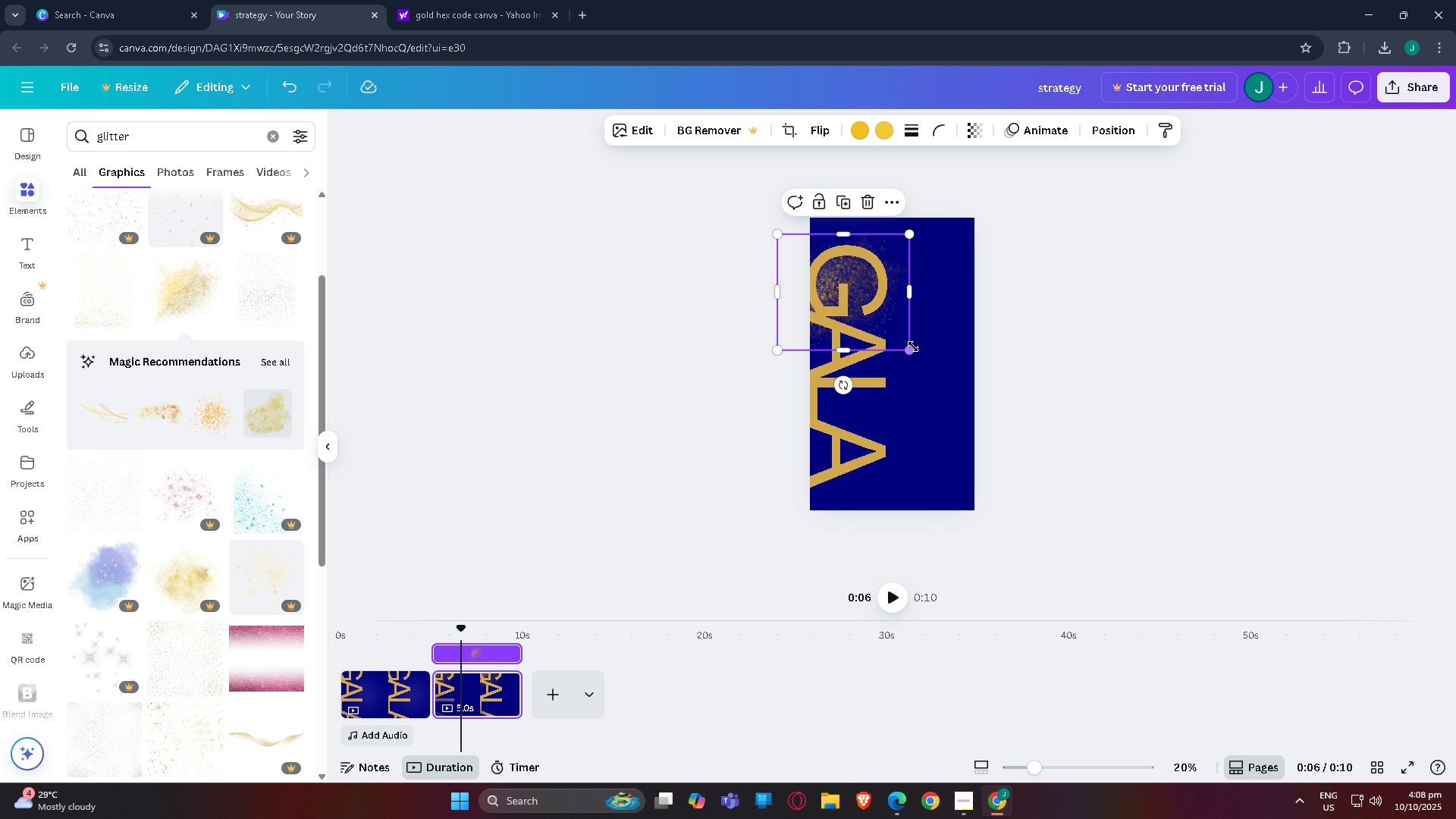 
left_click_drag(start_coordinate=[909, 350], to_coordinate=[1014, 679])
 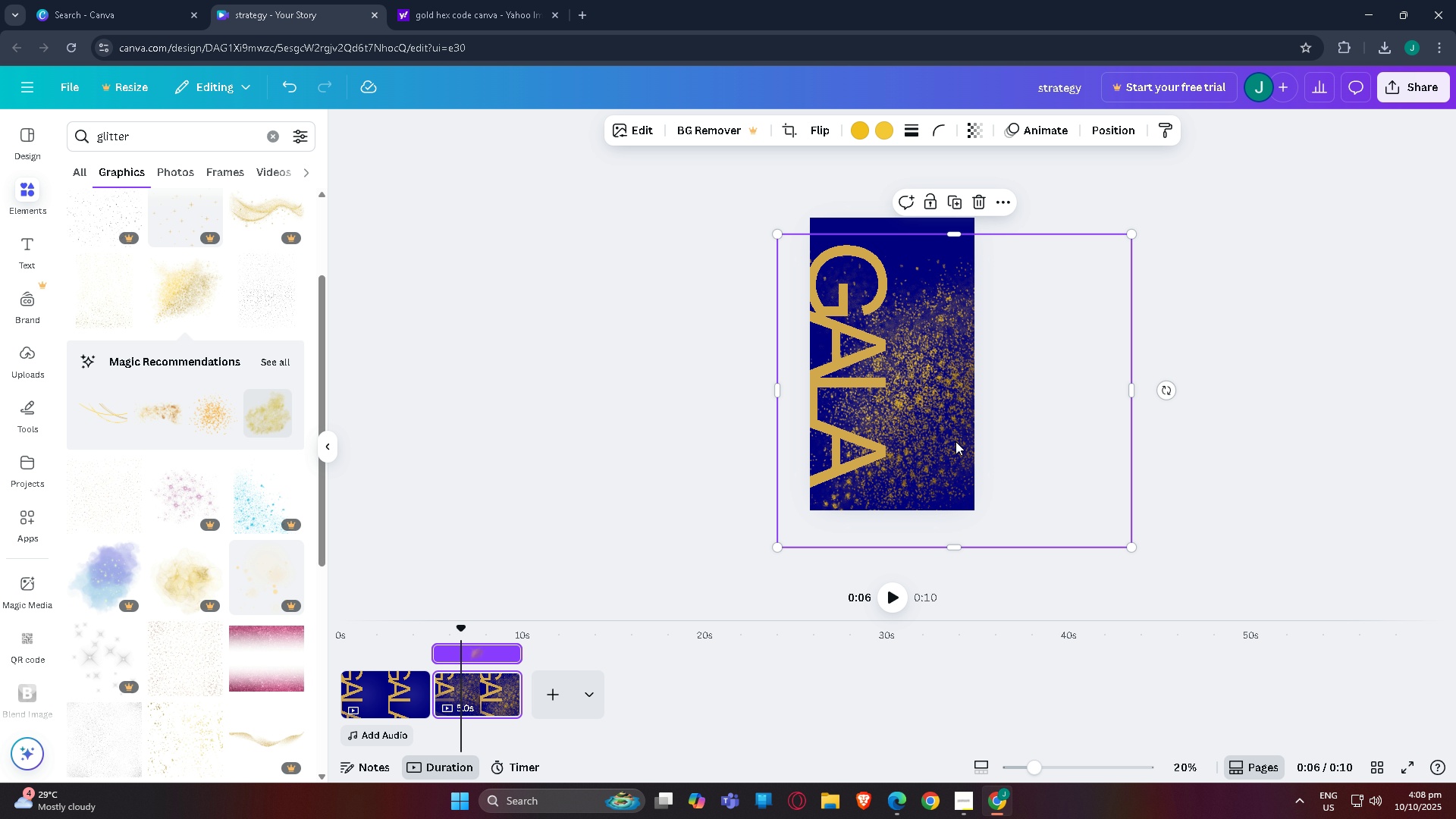 
left_click_drag(start_coordinate=[977, 433], to_coordinate=[901, 367])
 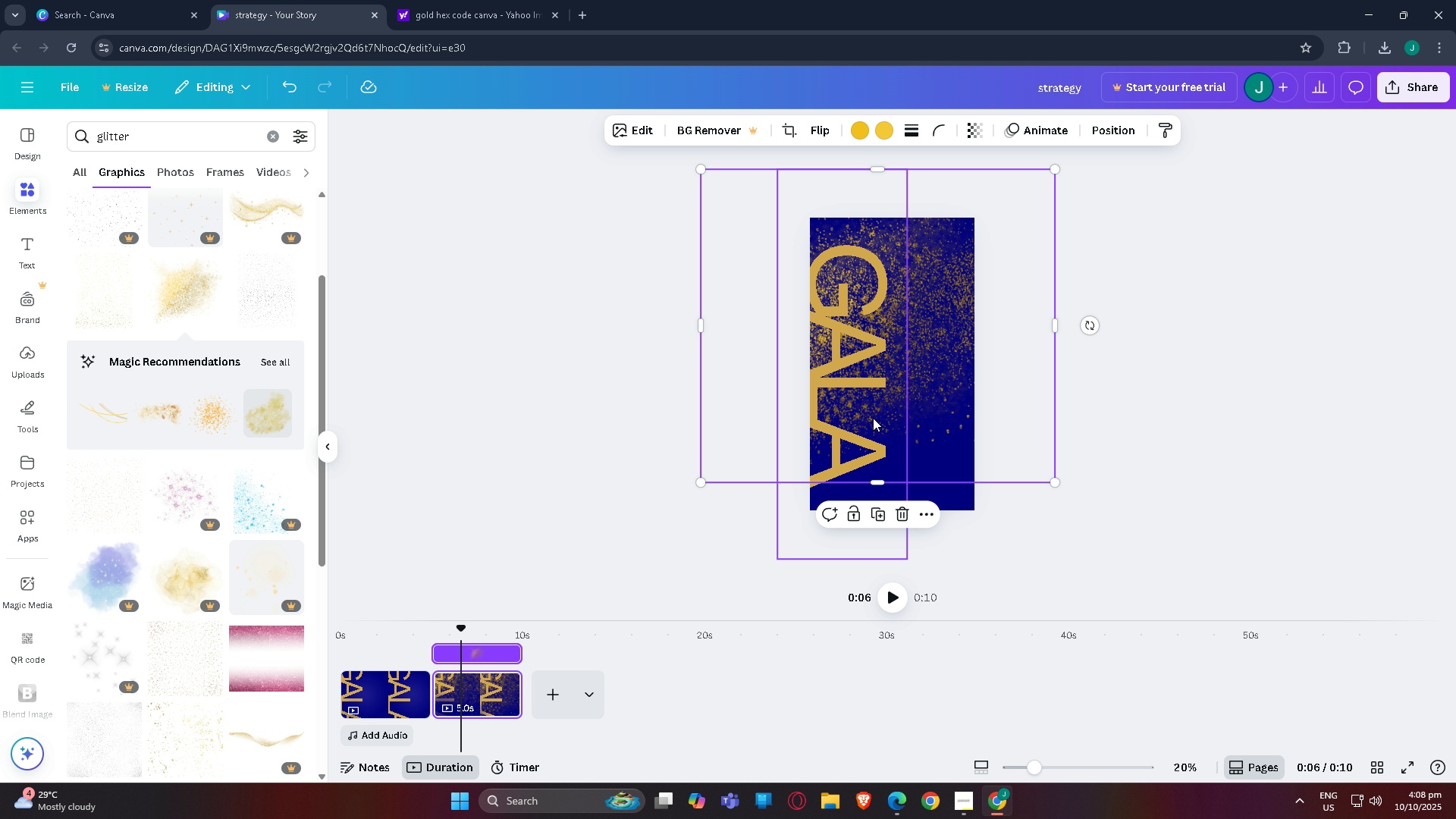 
key(Delete)
 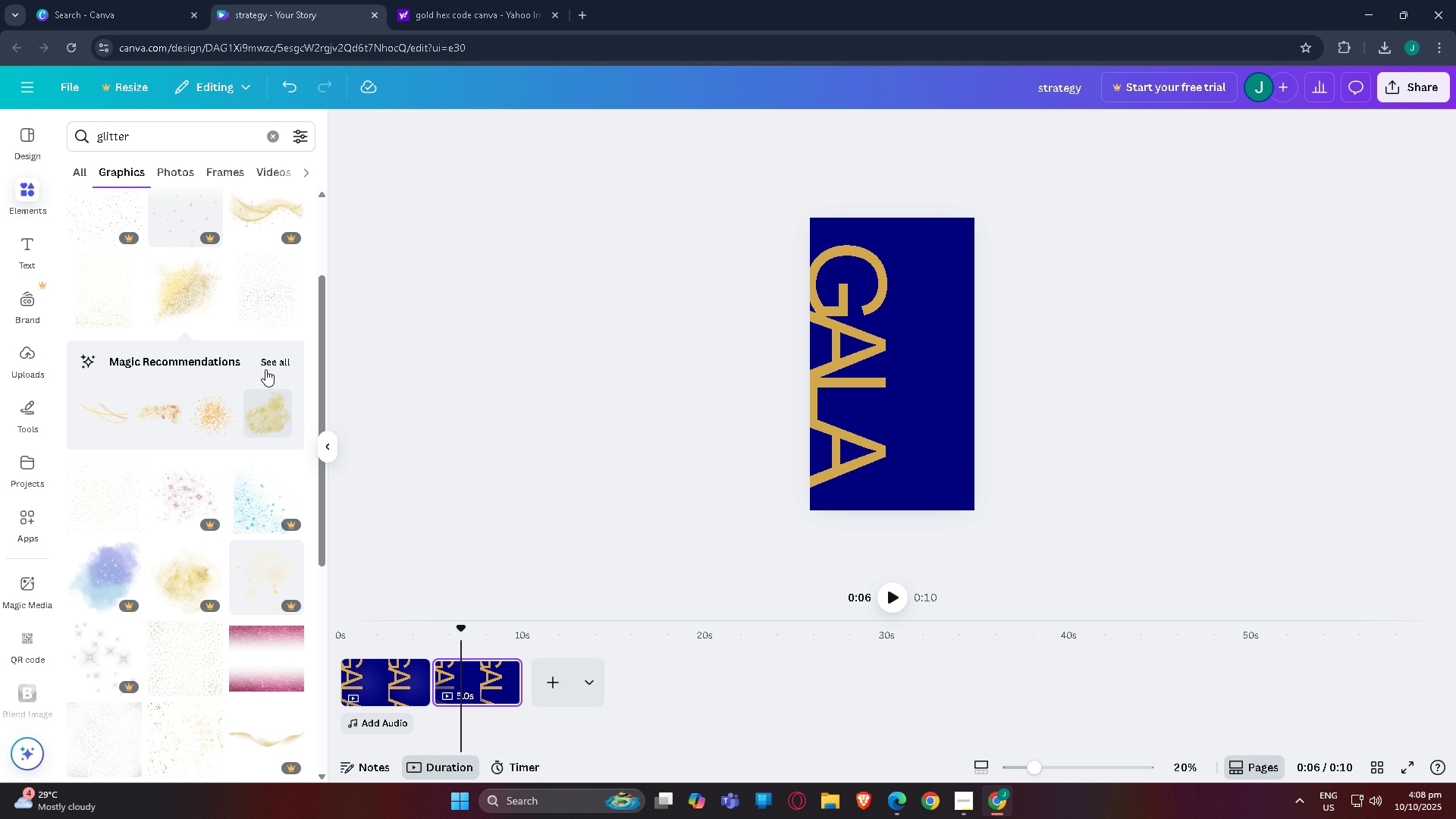 
left_click([265, 369])
 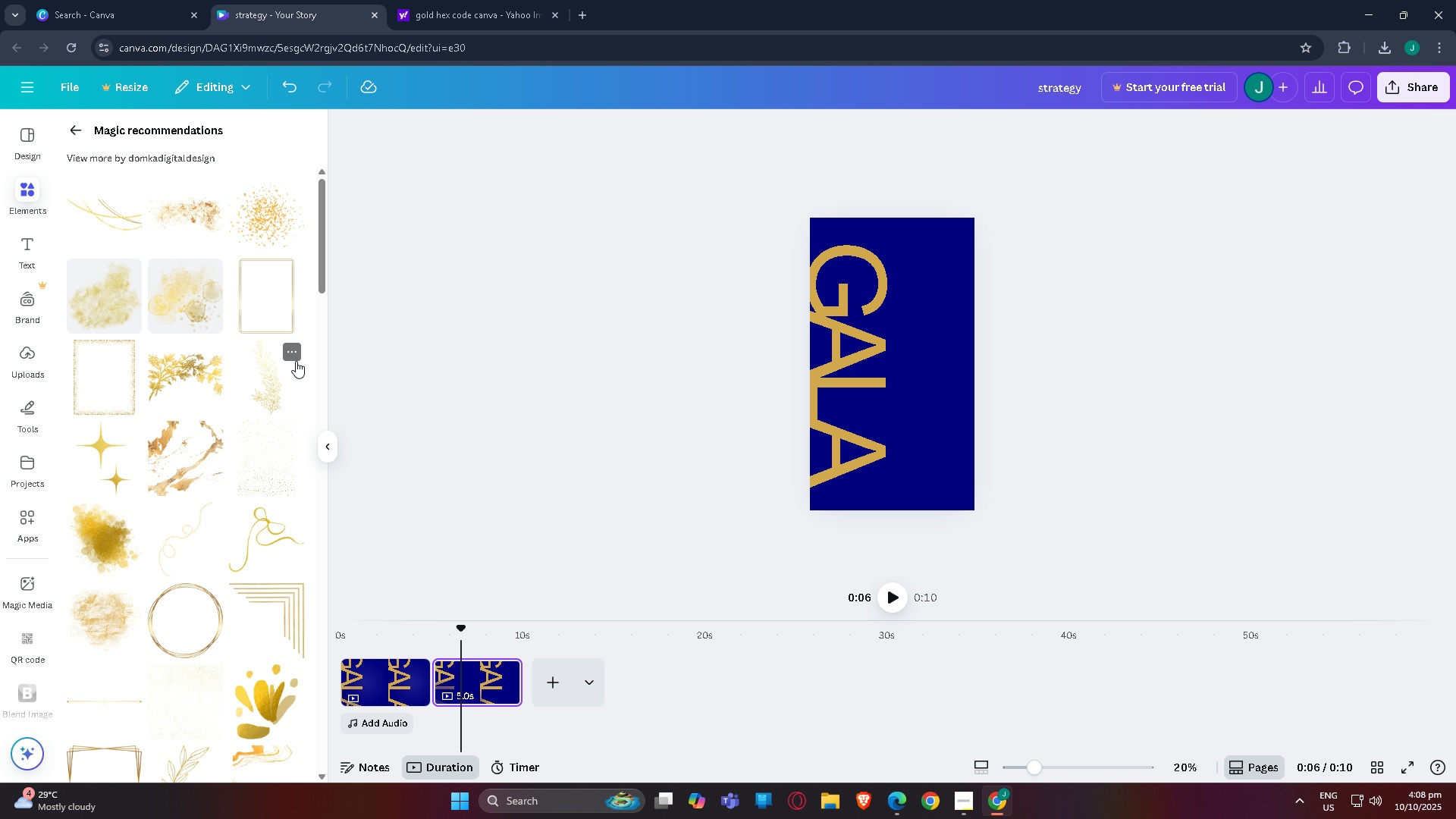 
scroll: coordinate [198, 370], scroll_direction: down, amount: 8.0
 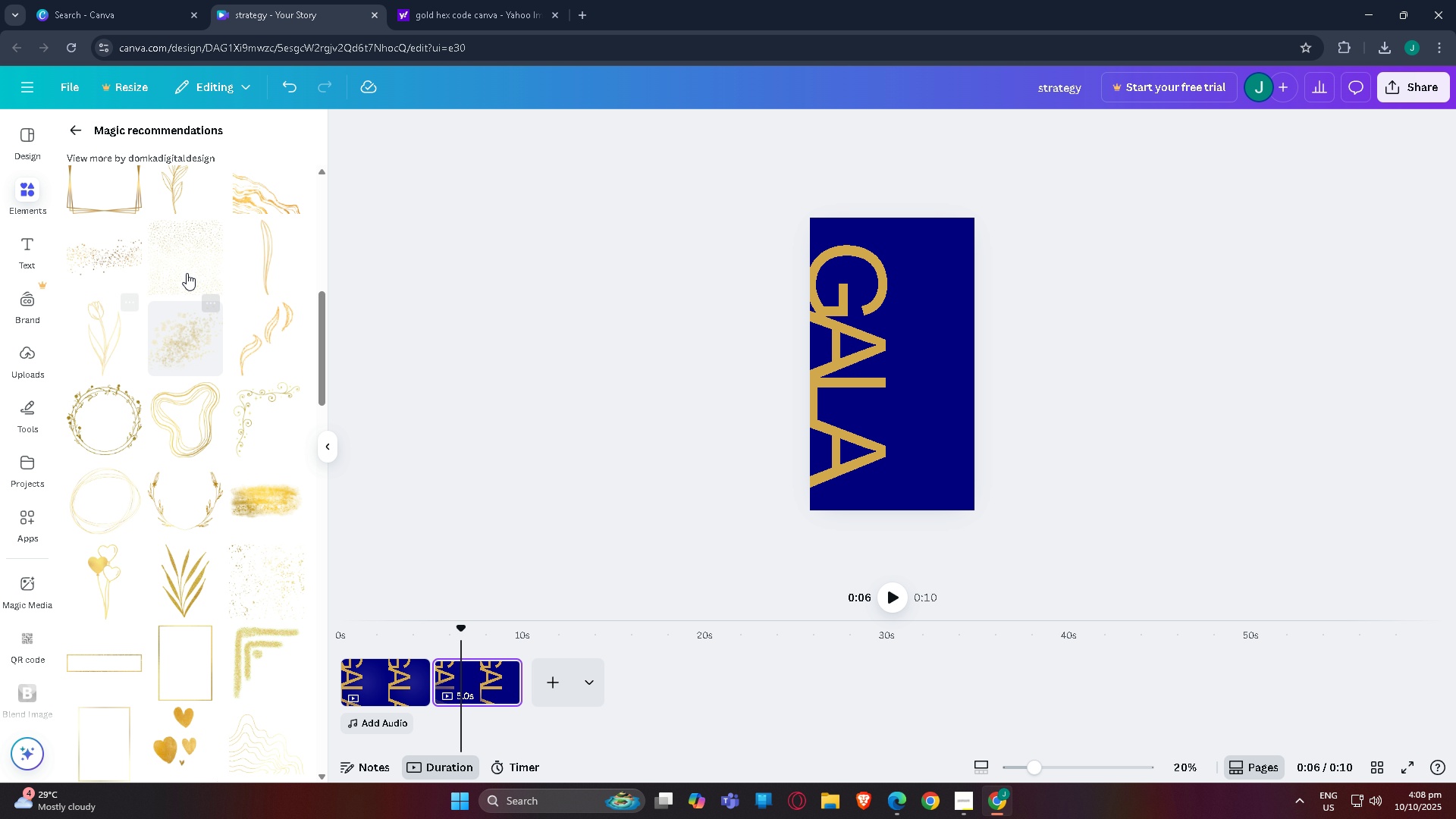 
left_click([187, 269])
 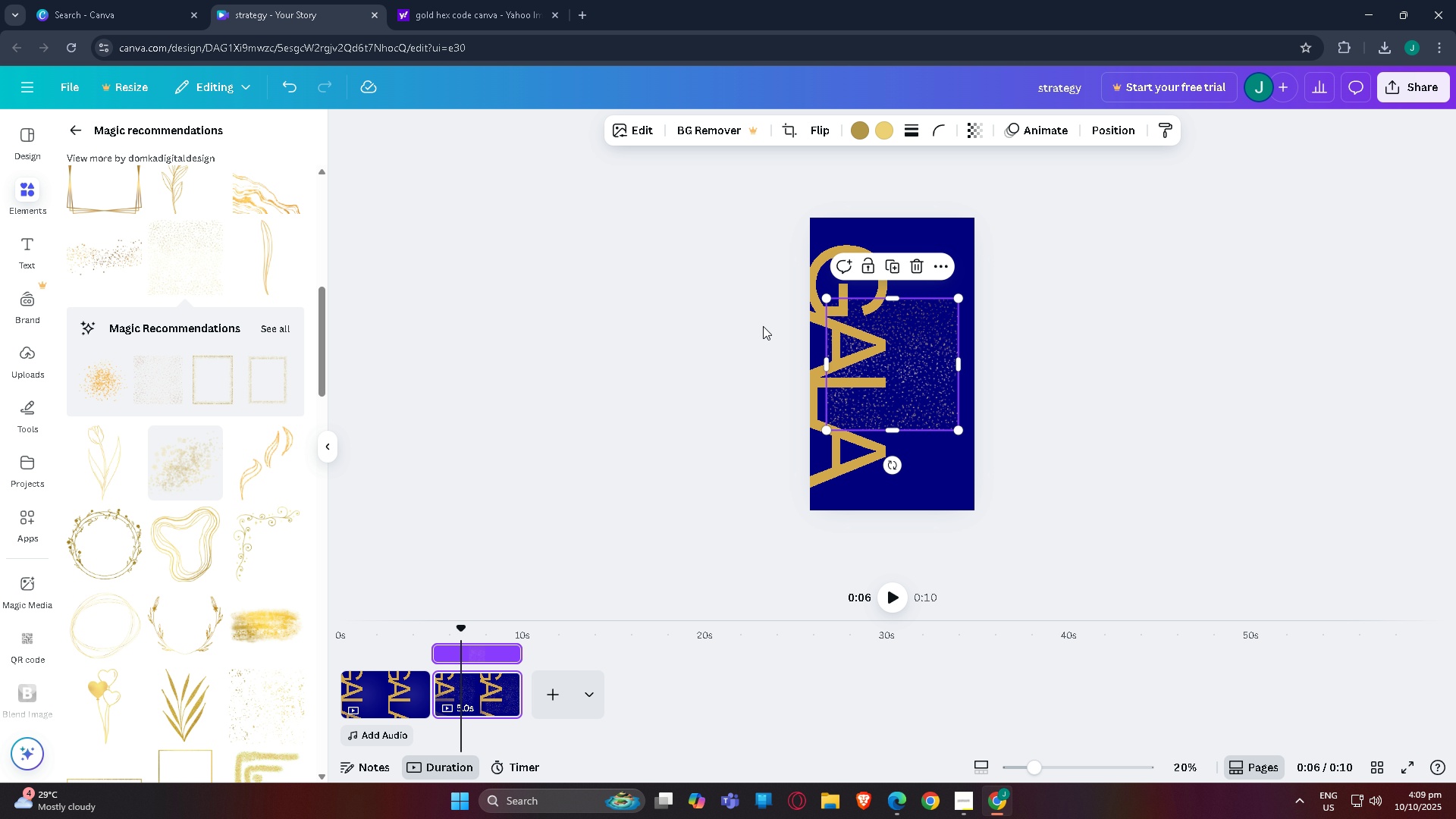 
key(Control+Z)
 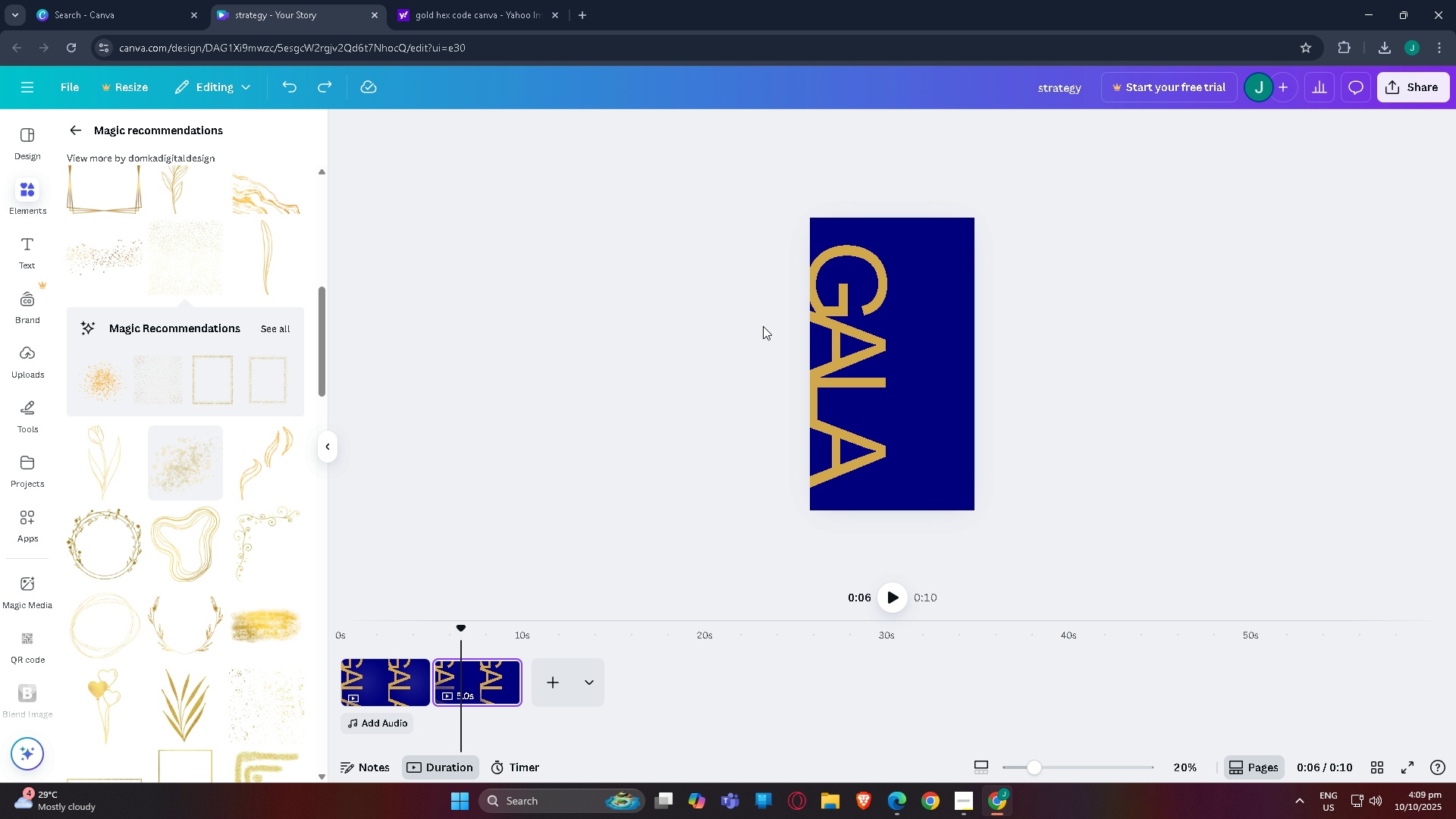 
wait(18.92)
 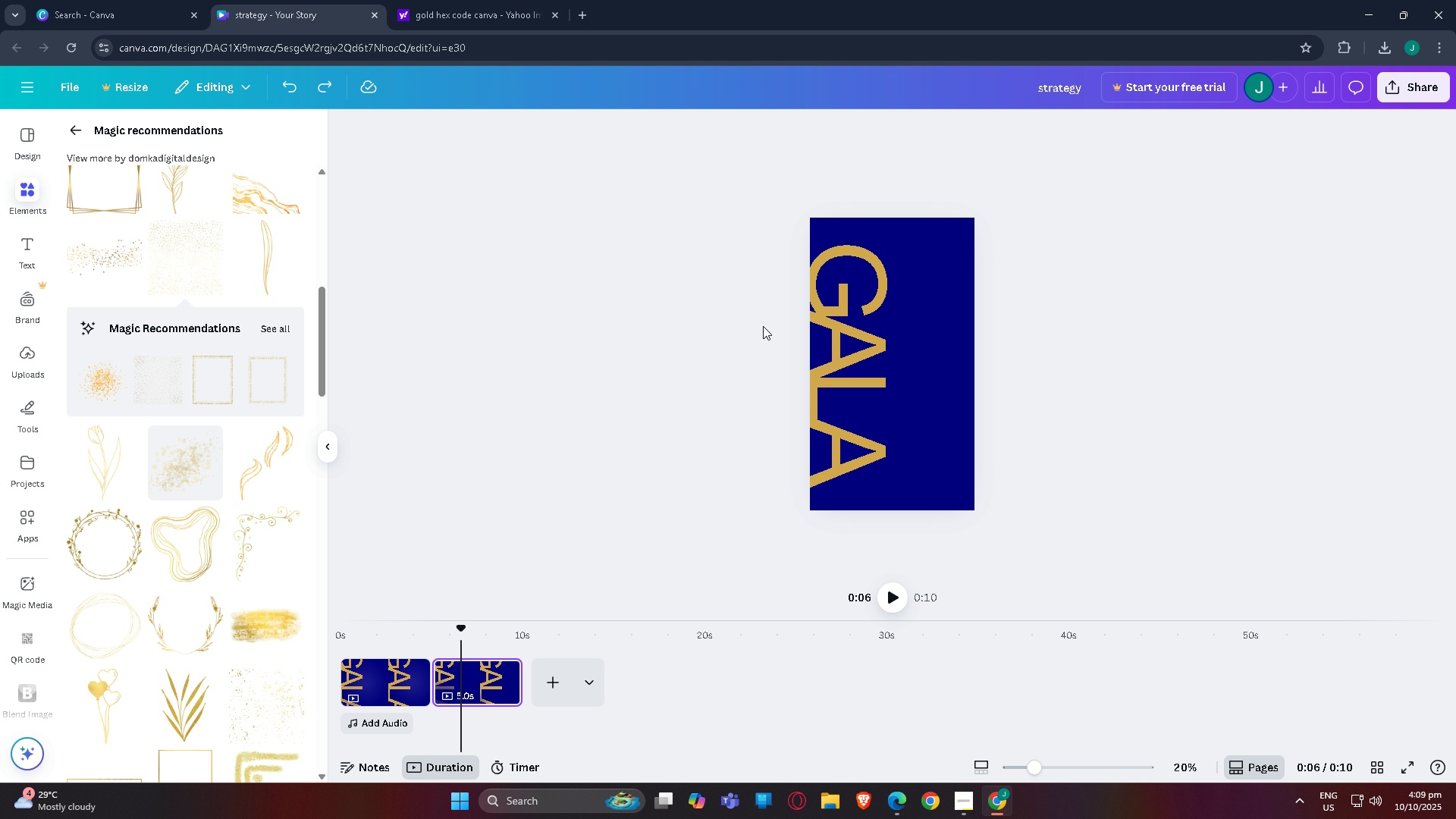 
scroll: coordinate [253, 457], scroll_direction: down, amount: 7.0
 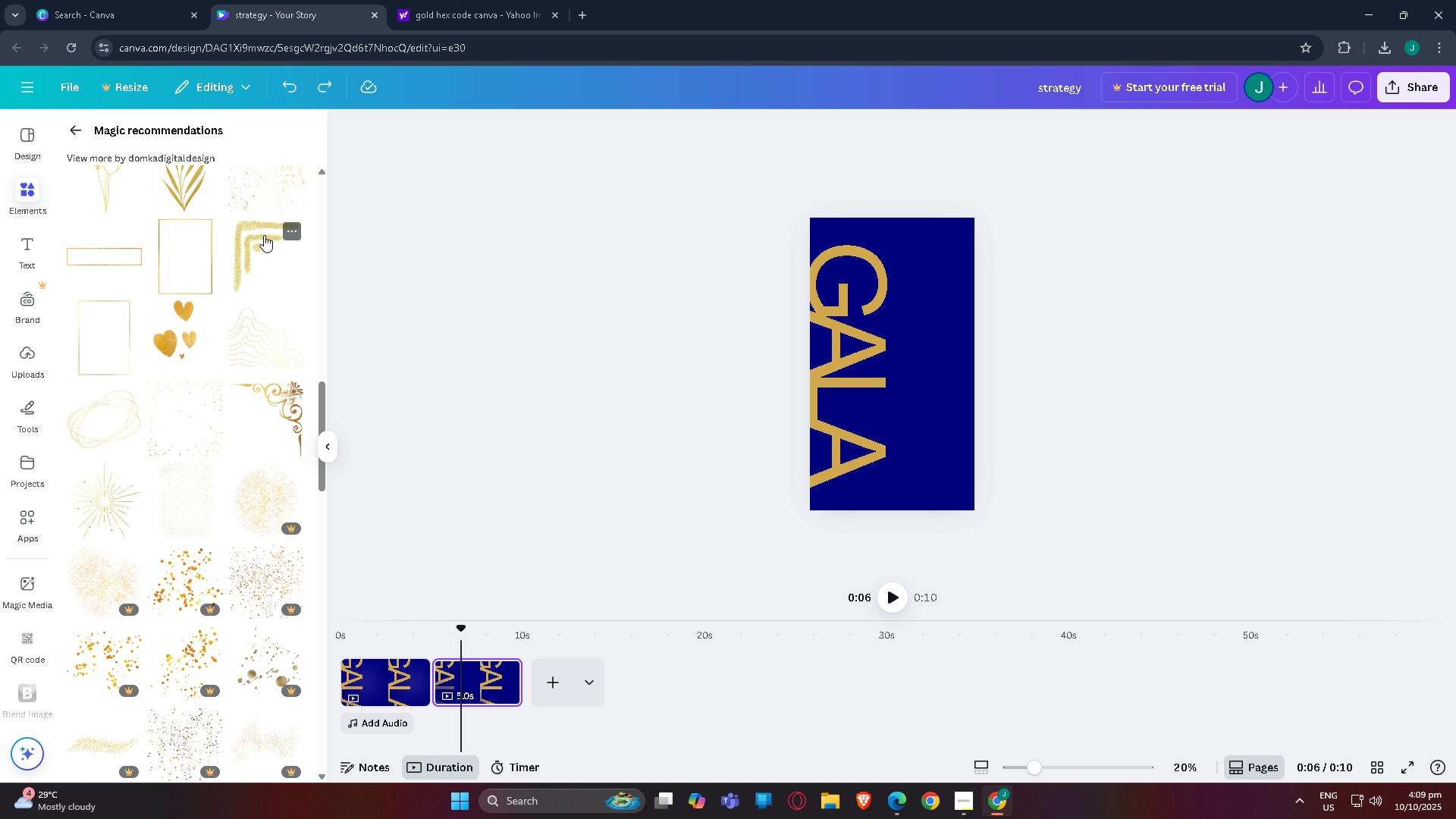 
left_click([264, 235])
 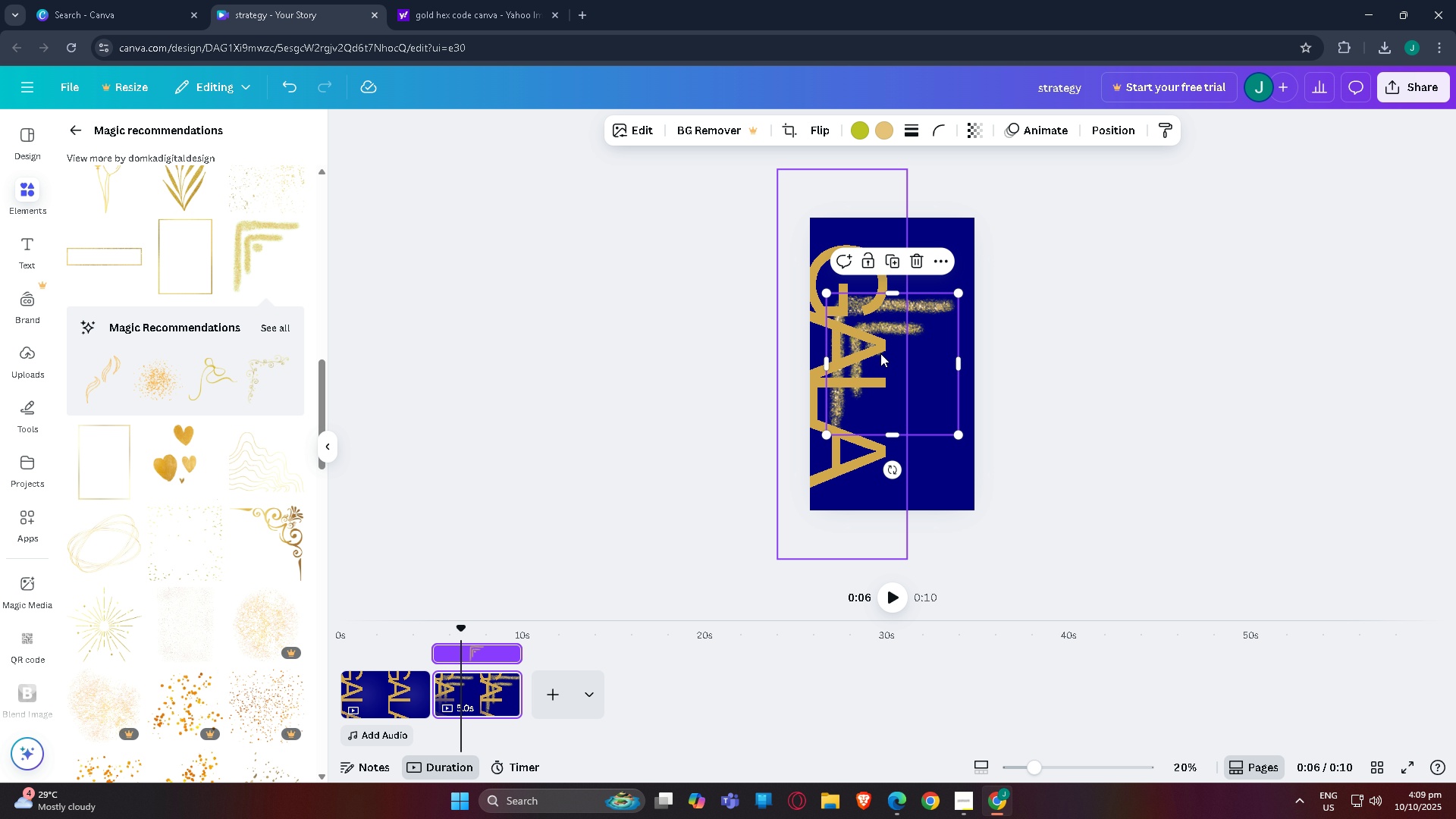 
left_click_drag(start_coordinate=[877, 347], to_coordinate=[853, 284])
 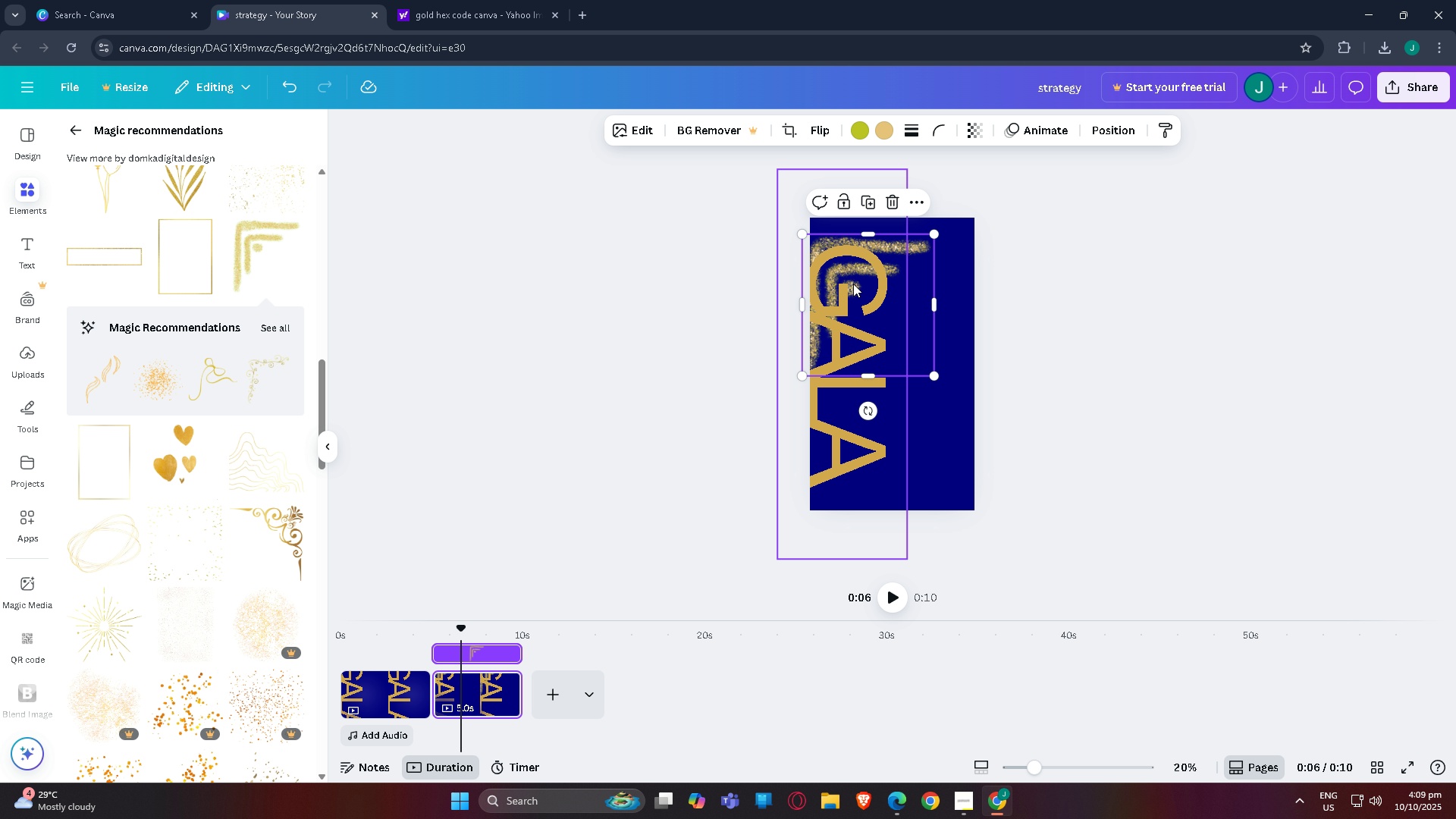 
key(Control+BracketRight)
 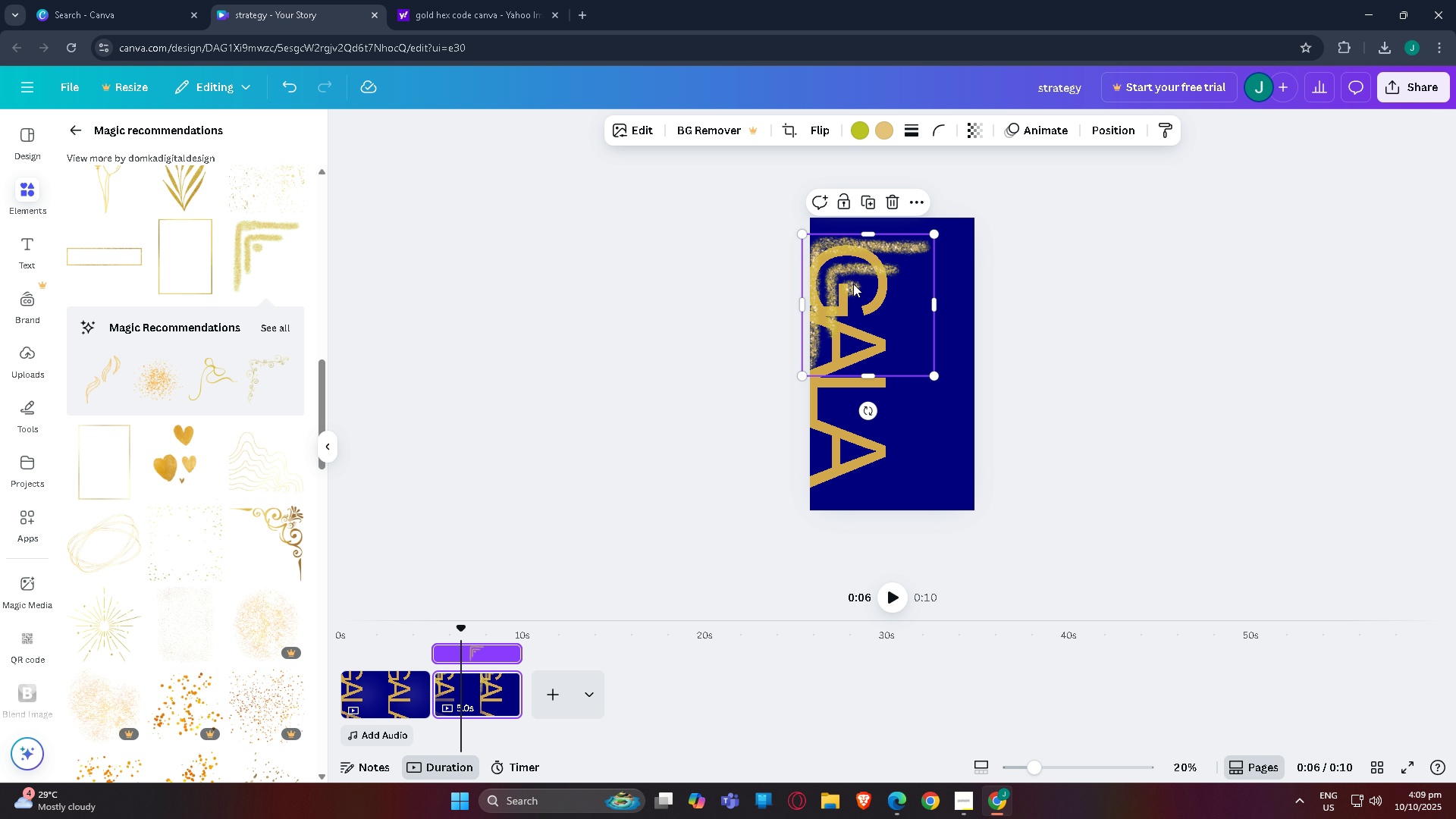 
key(Control+BracketRight)
 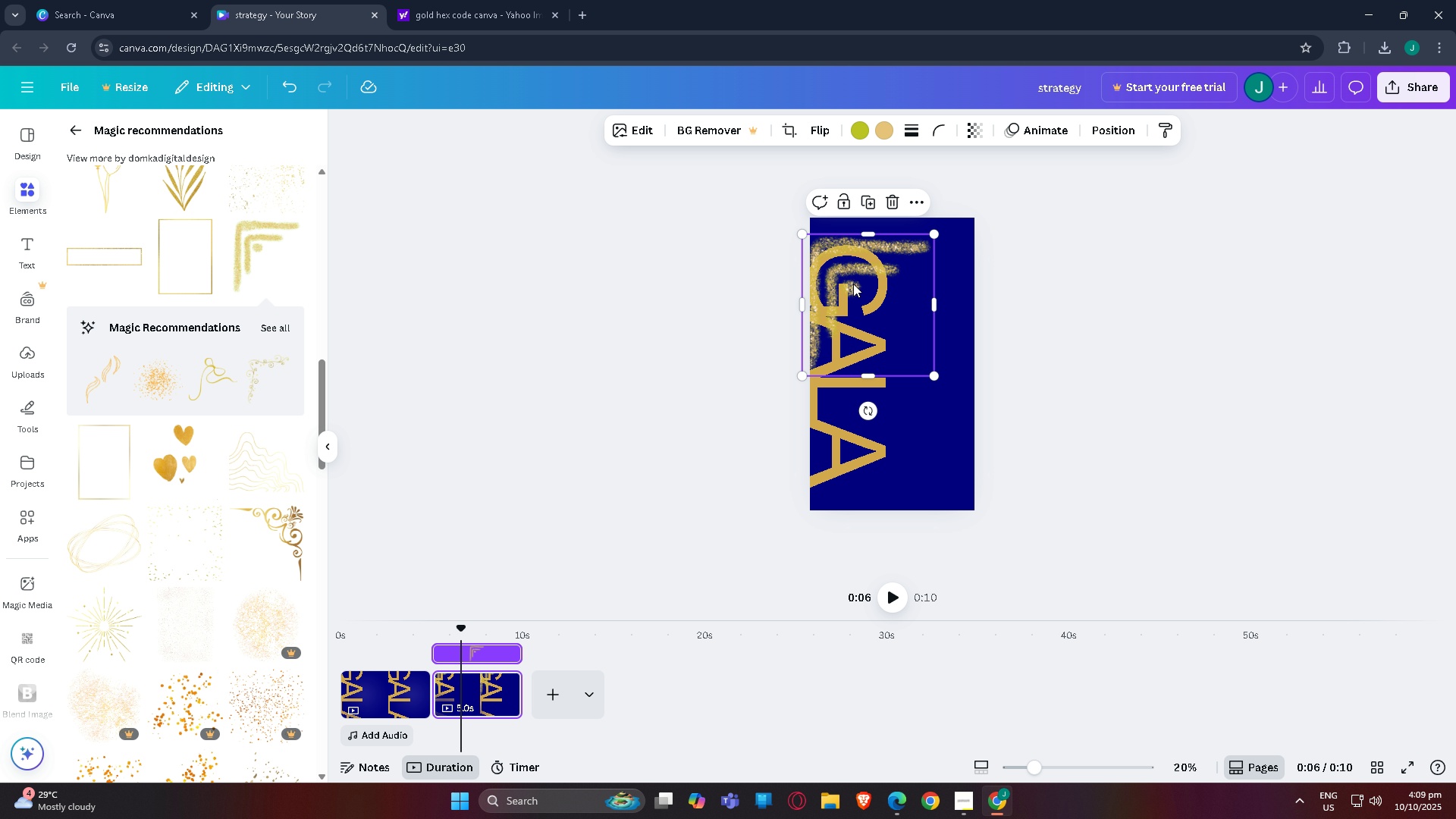 
key(Control+BracketRight)
 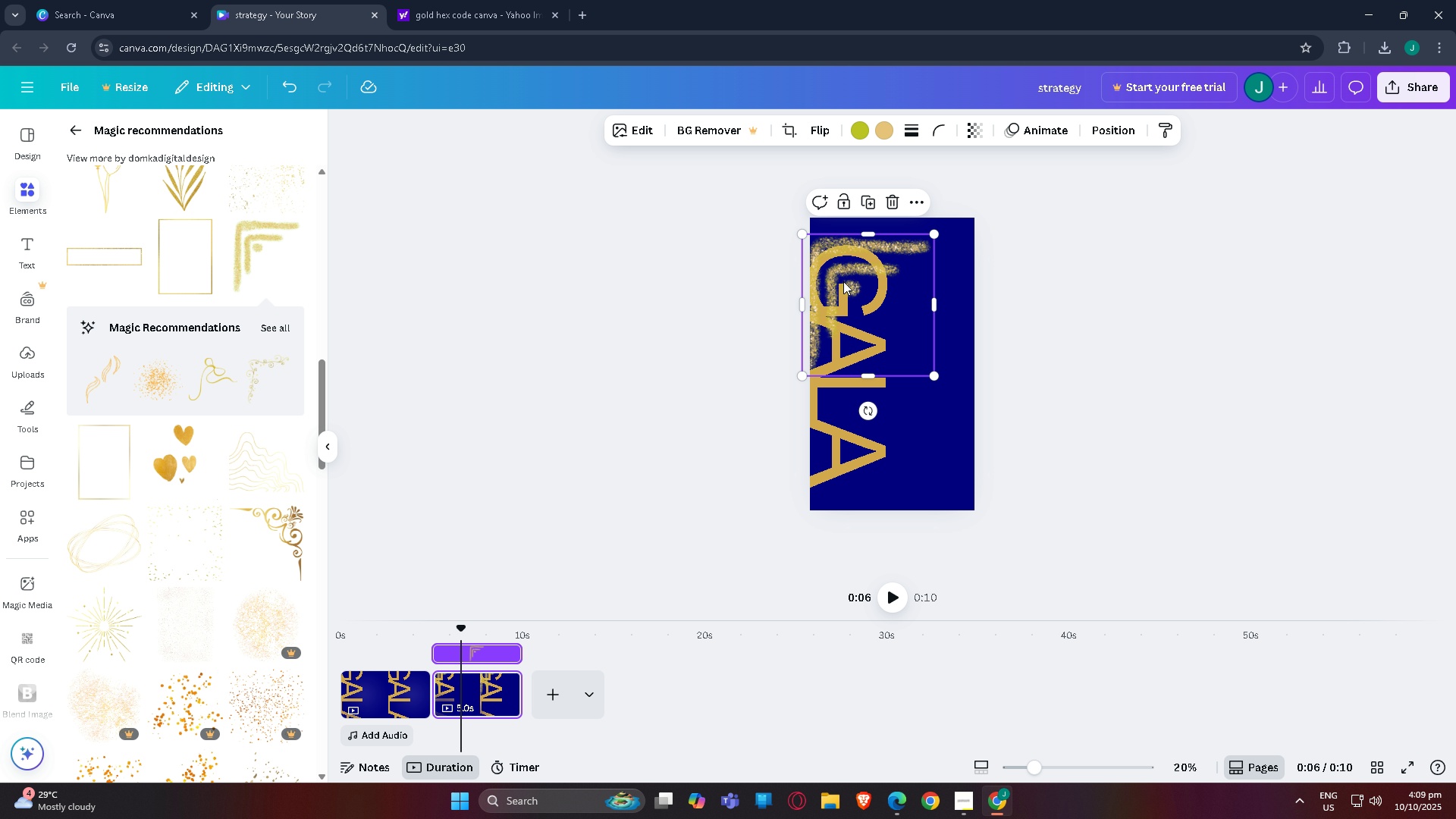 
left_click_drag(start_coordinate=[843, 281], to_coordinate=[839, 287])
 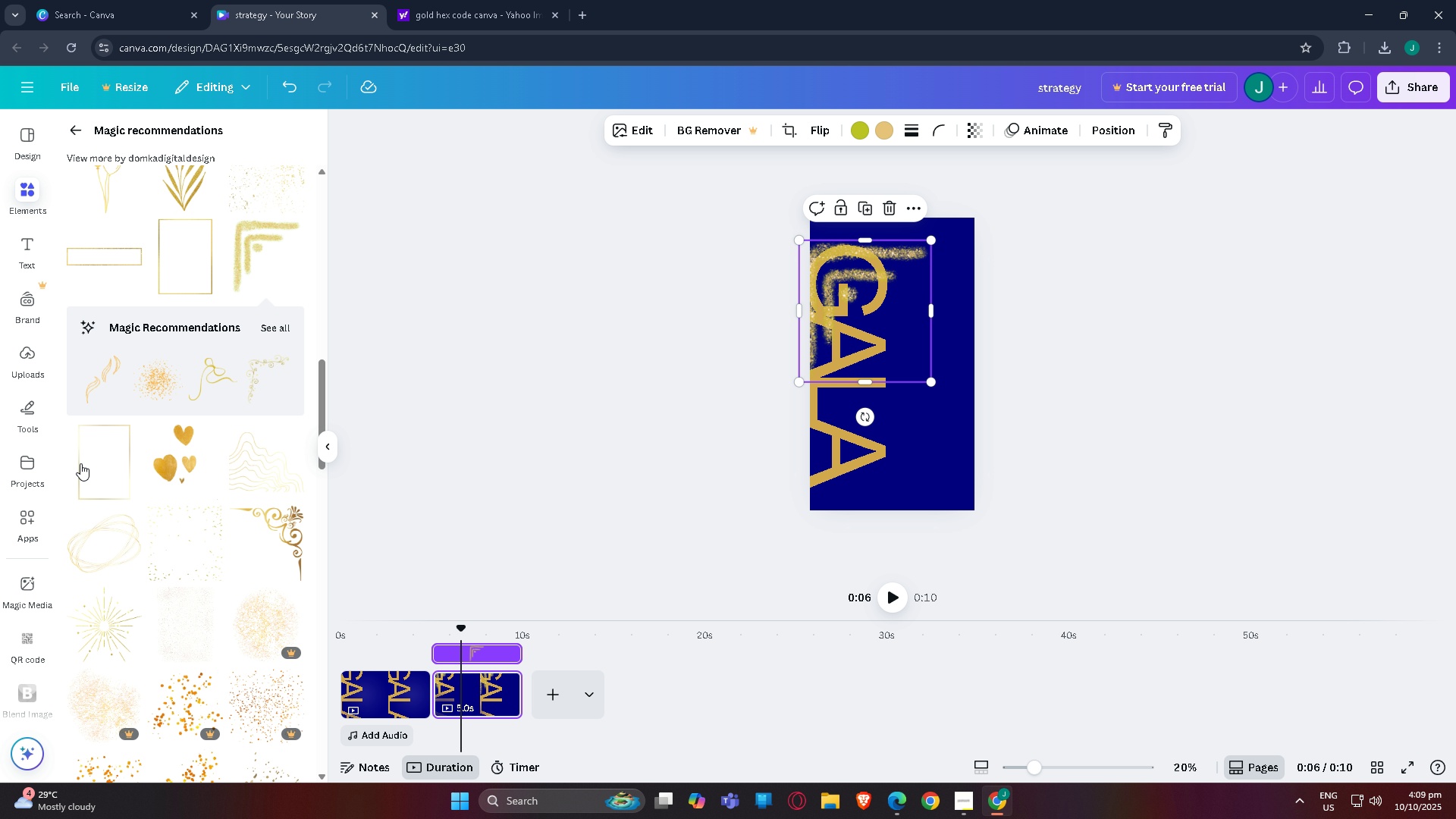 
scroll: coordinate [187, 475], scroll_direction: down, amount: 24.0
 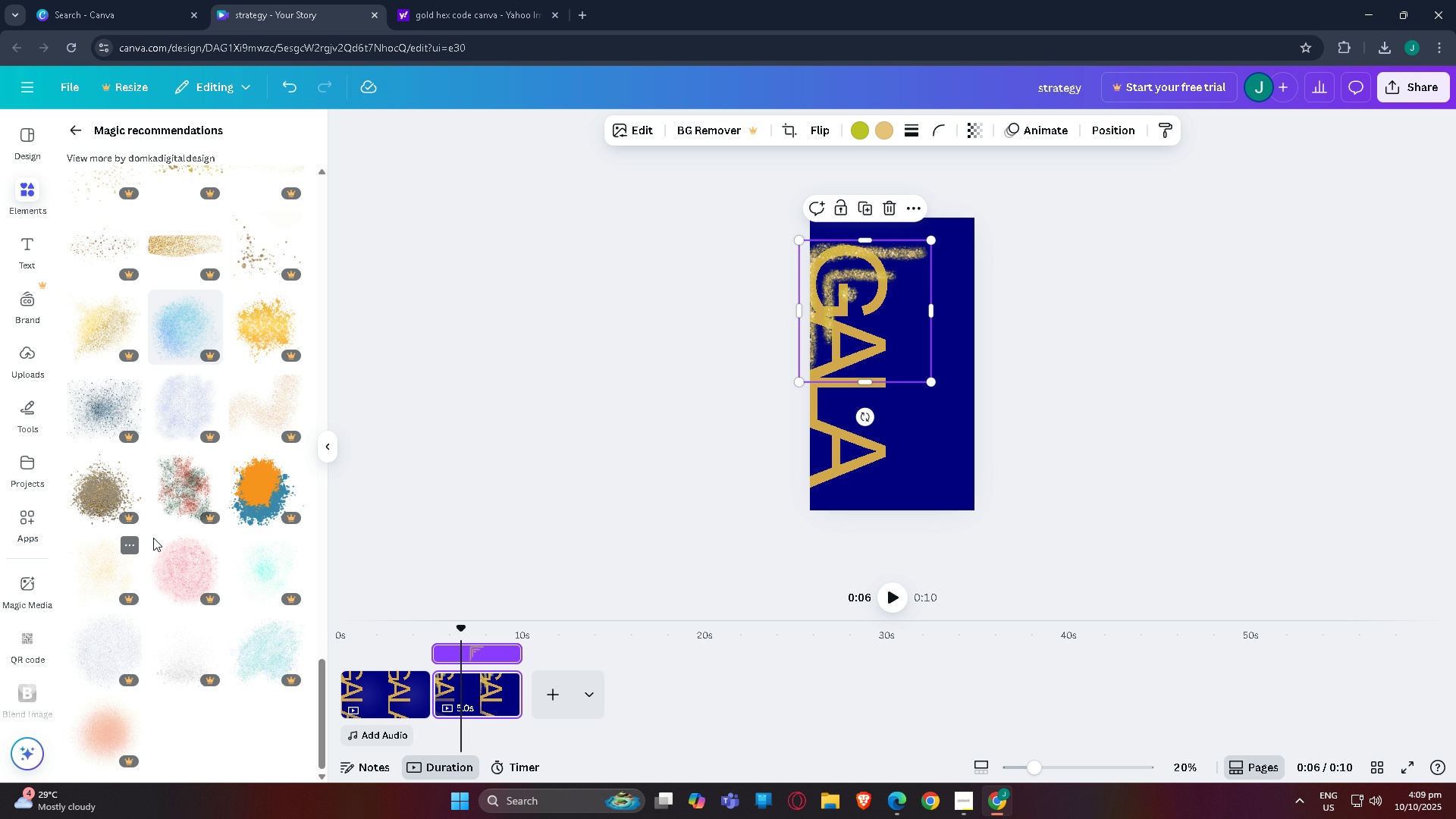 
scroll: coordinate [169, 482], scroll_direction: up, amount: 14.0
 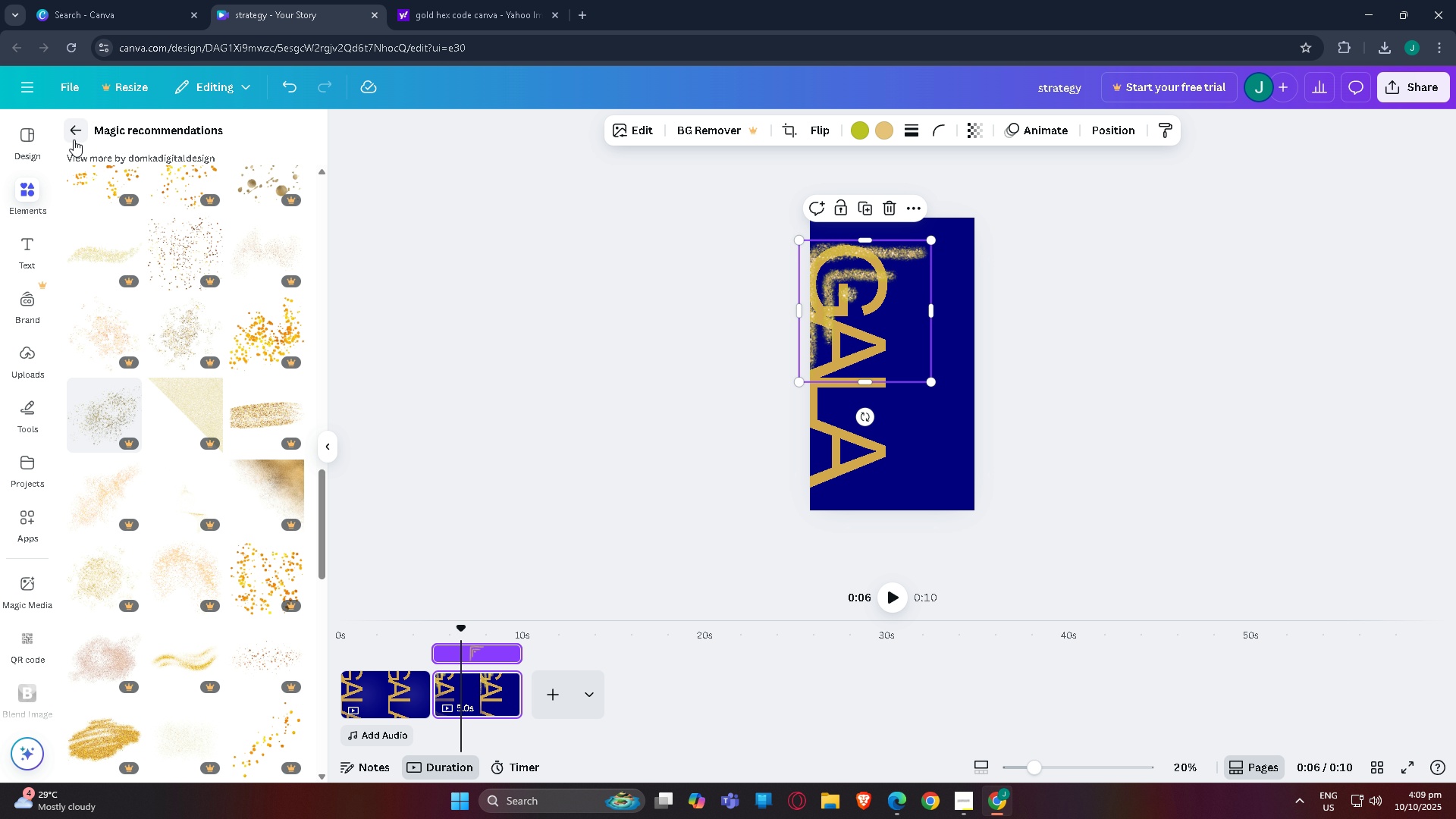 
left_click([74, 140])
 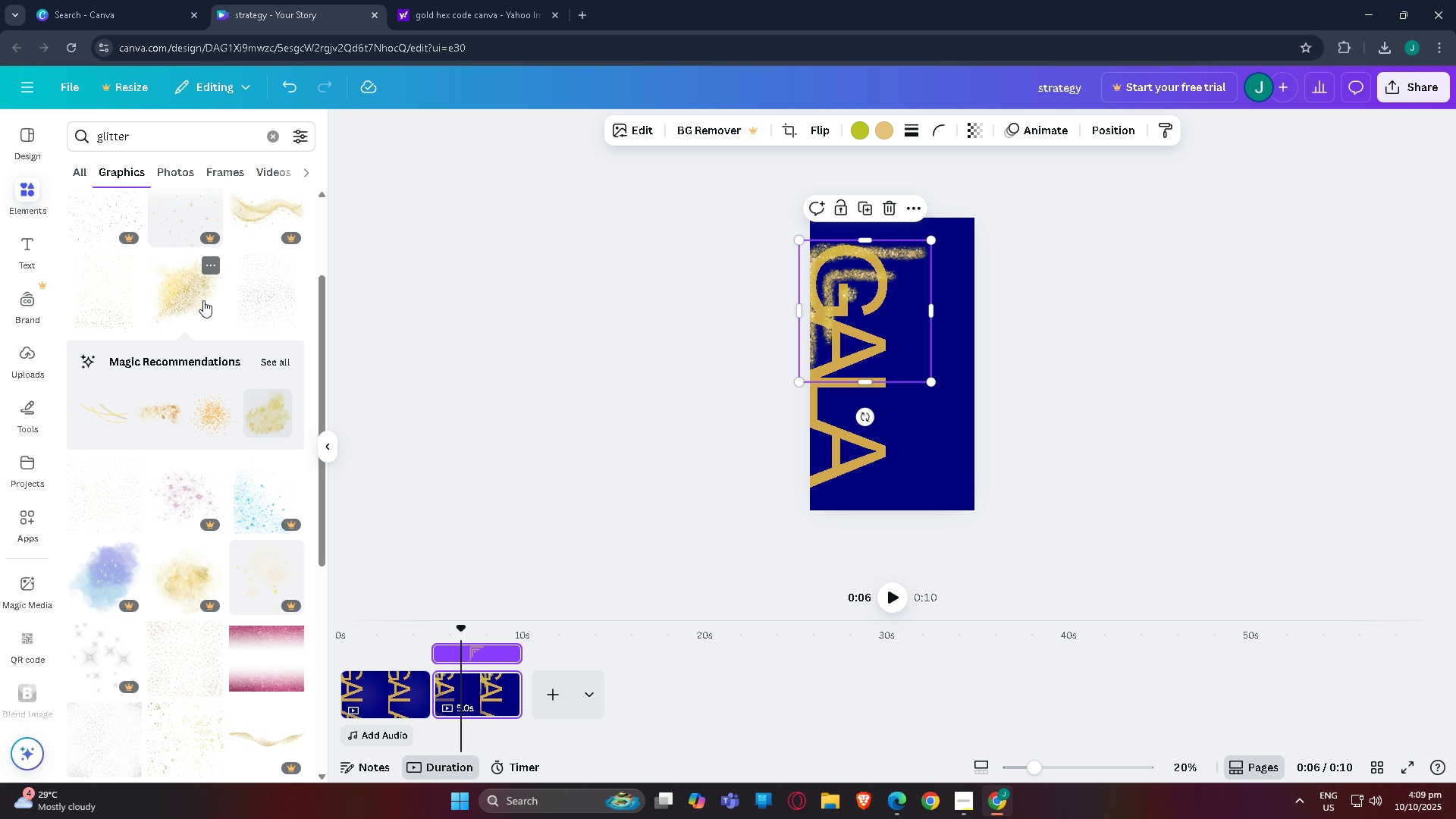 
left_click([200, 297])
 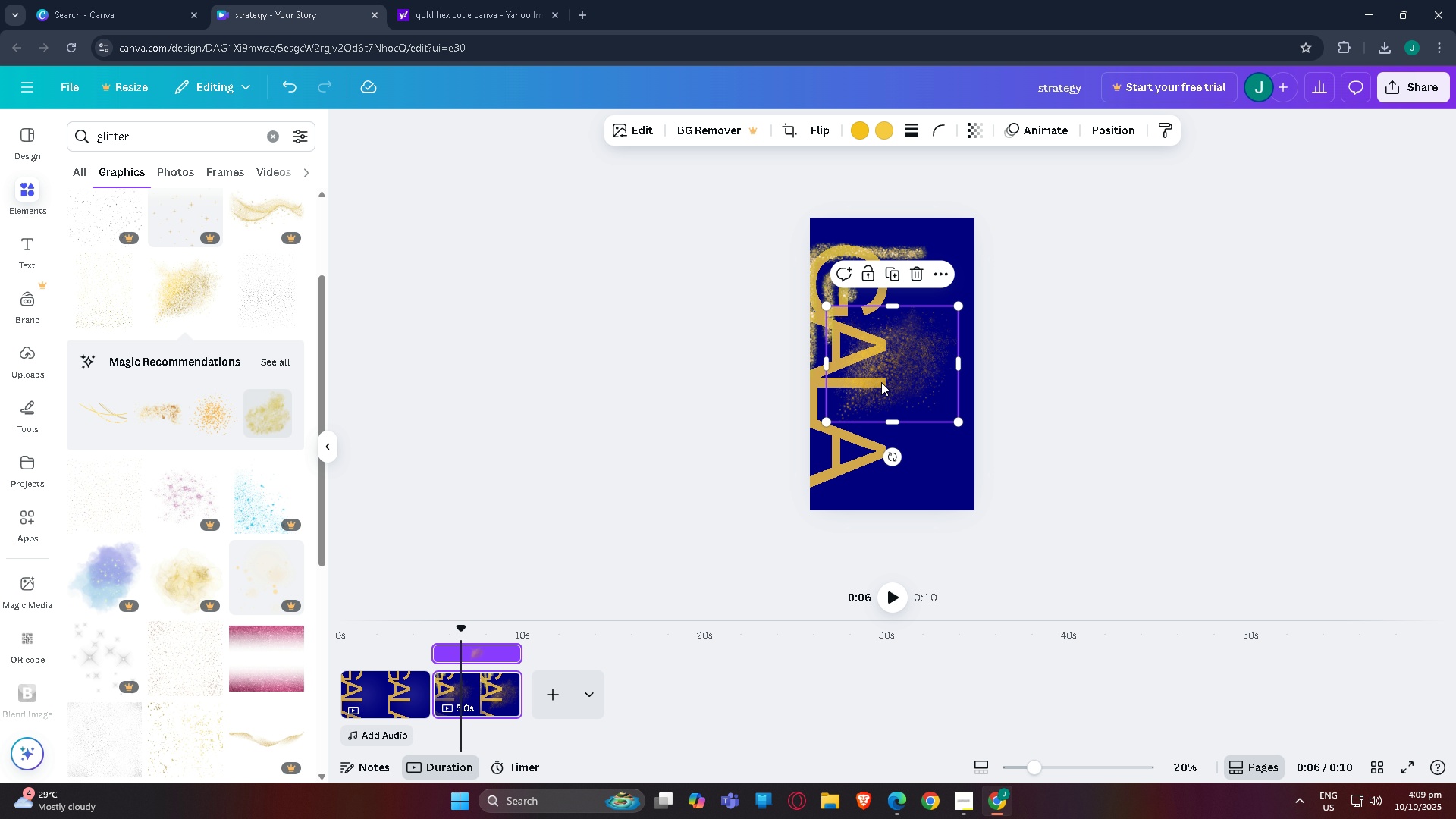 
left_click_drag(start_coordinate=[897, 363], to_coordinate=[836, 281])
 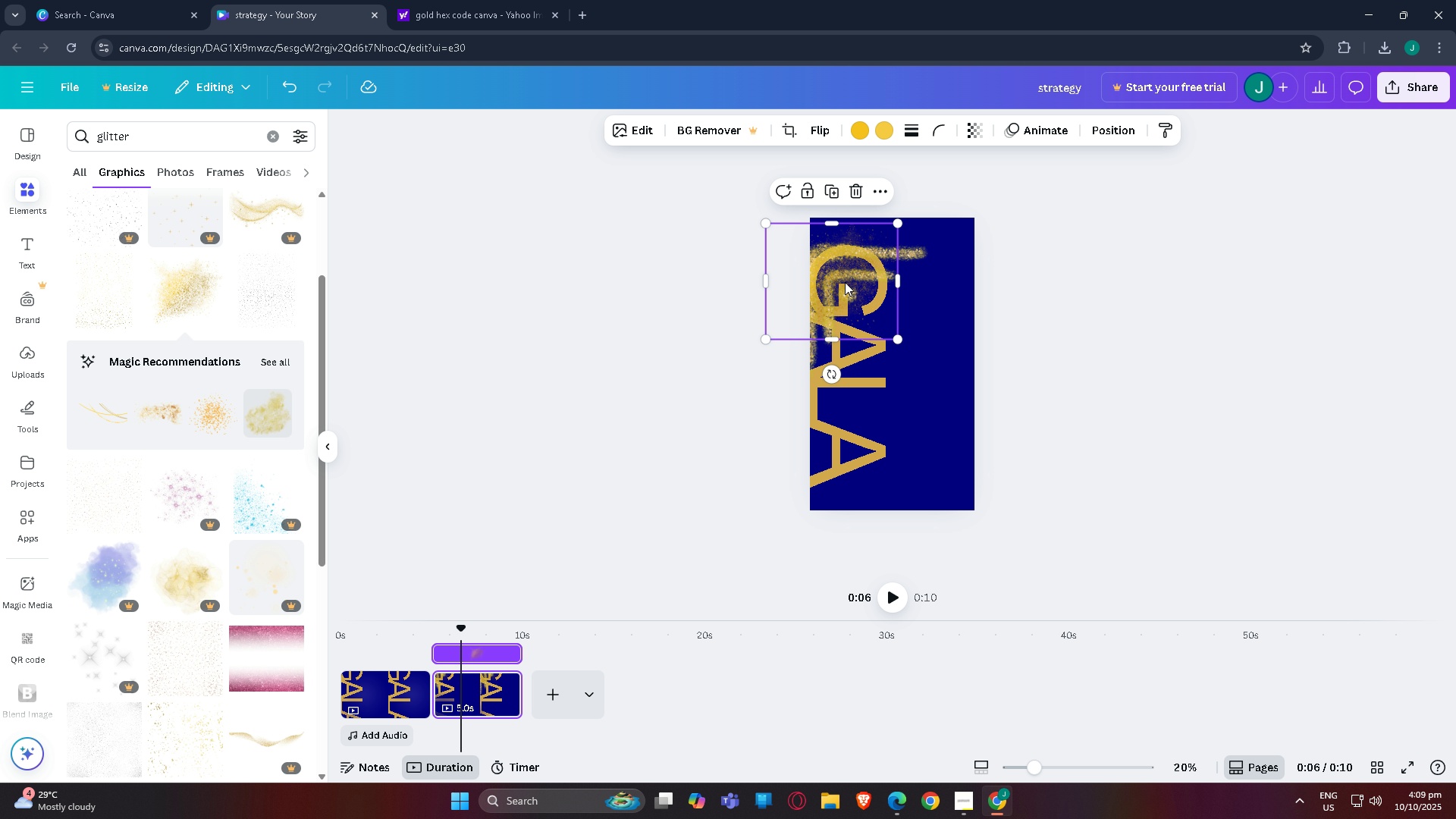 
left_click_drag(start_coordinate=[845, 282], to_coordinate=[888, 389])
 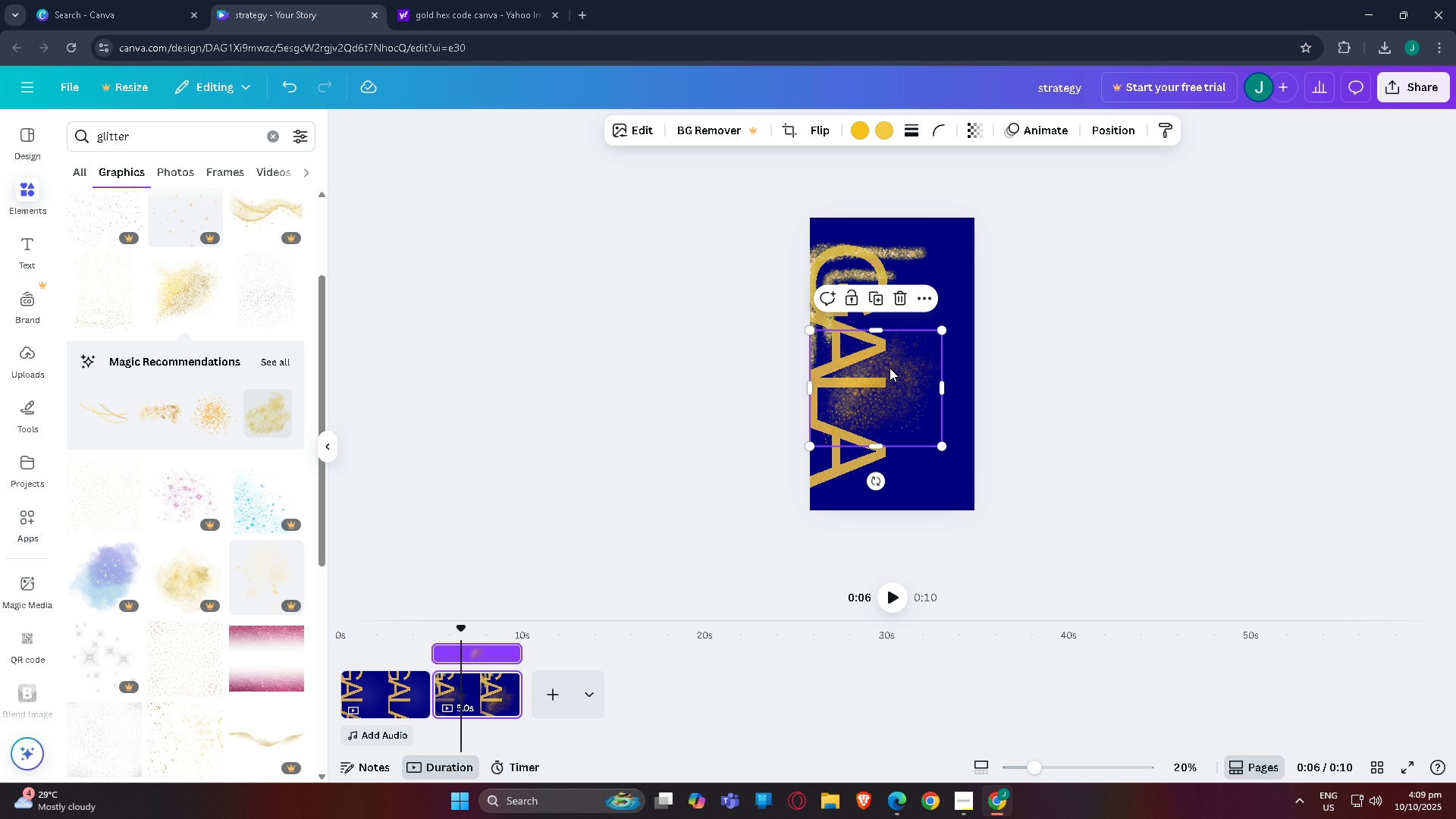 
left_click([898, 306])
 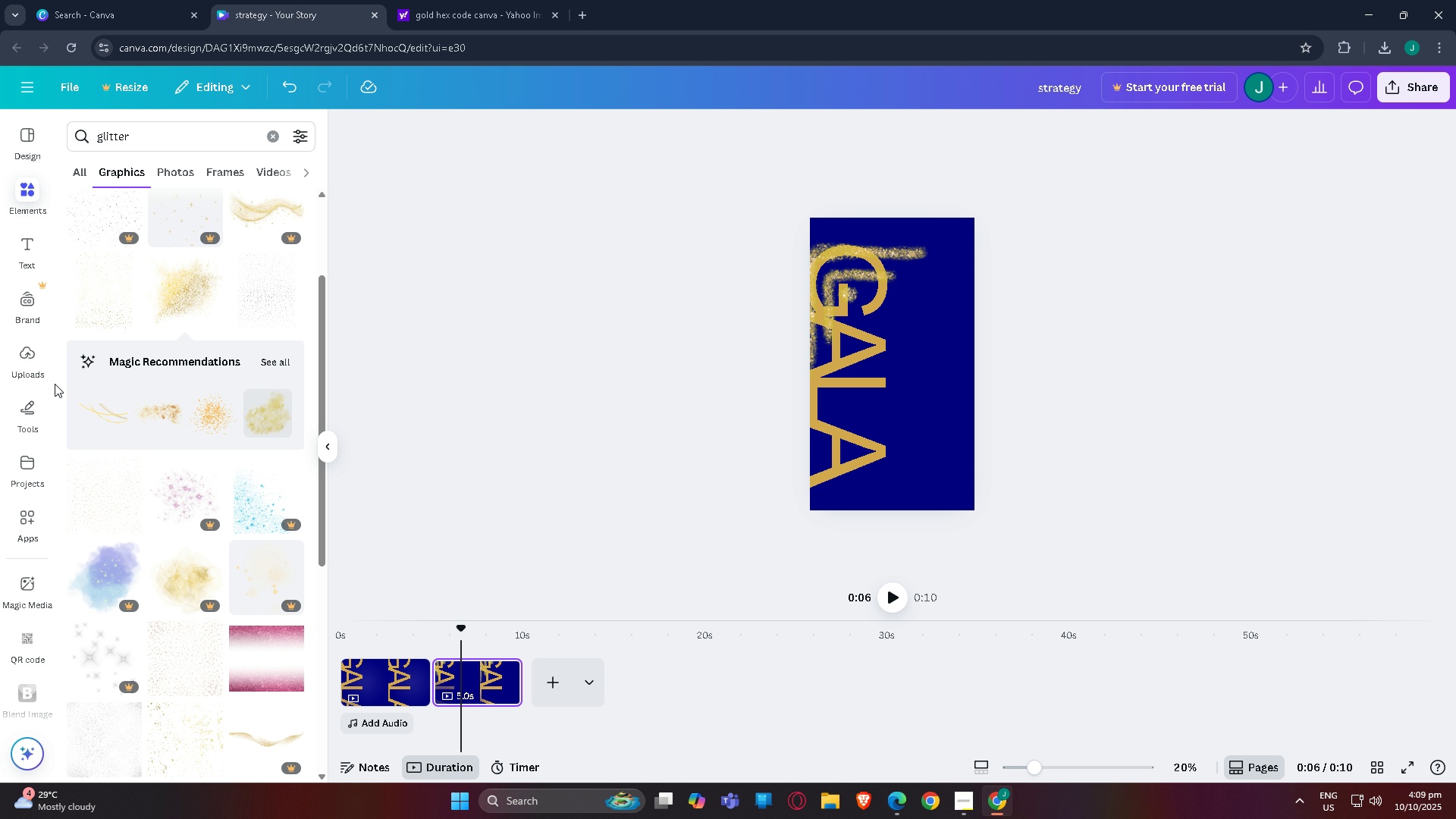 
scroll: coordinate [180, 455], scroll_direction: down, amount: 13.0
 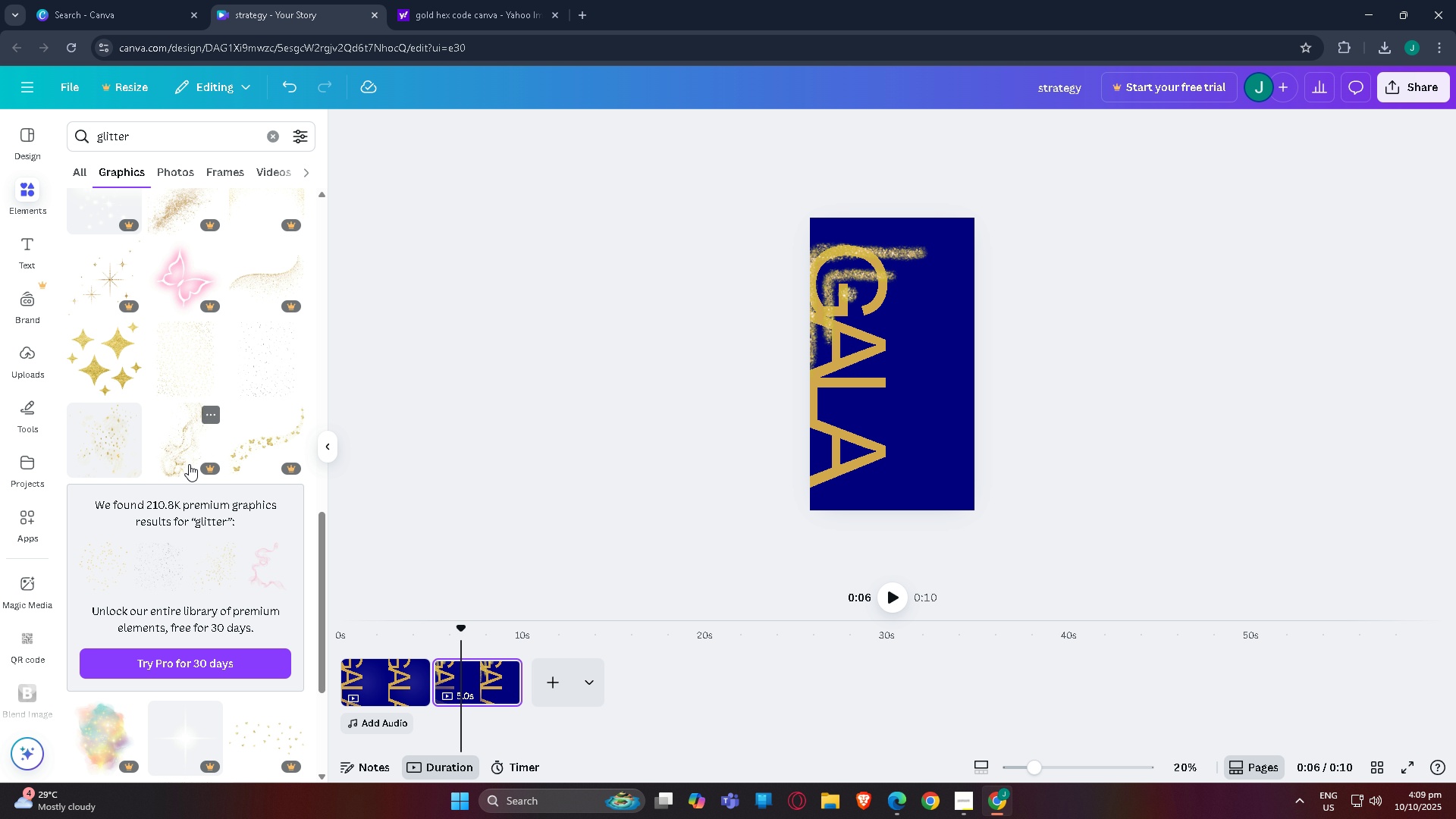 
scroll: coordinate [188, 454], scroll_direction: up, amount: 1.0
 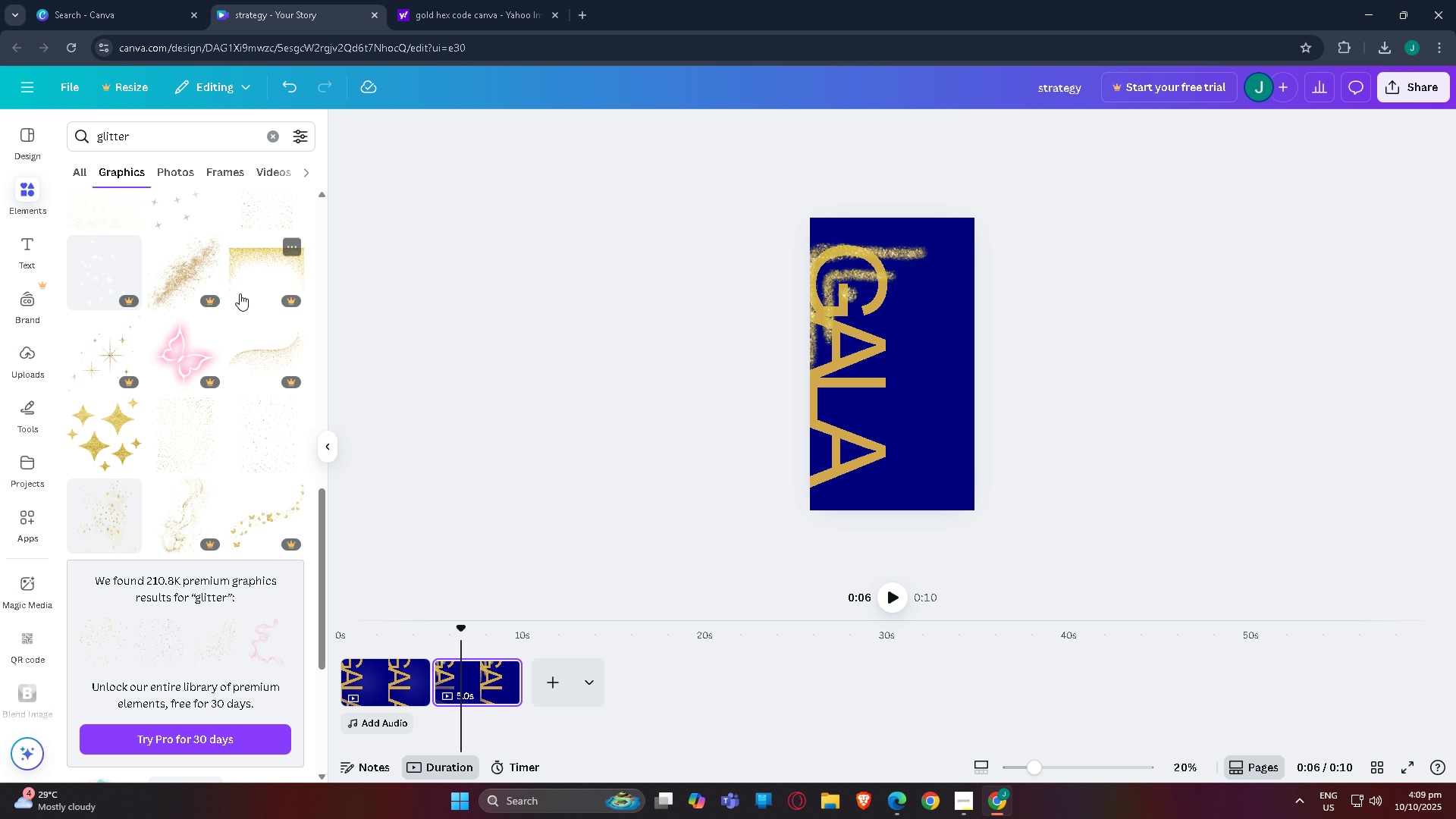 
scroll: coordinate [247, 409], scroll_direction: down, amount: 26.0
 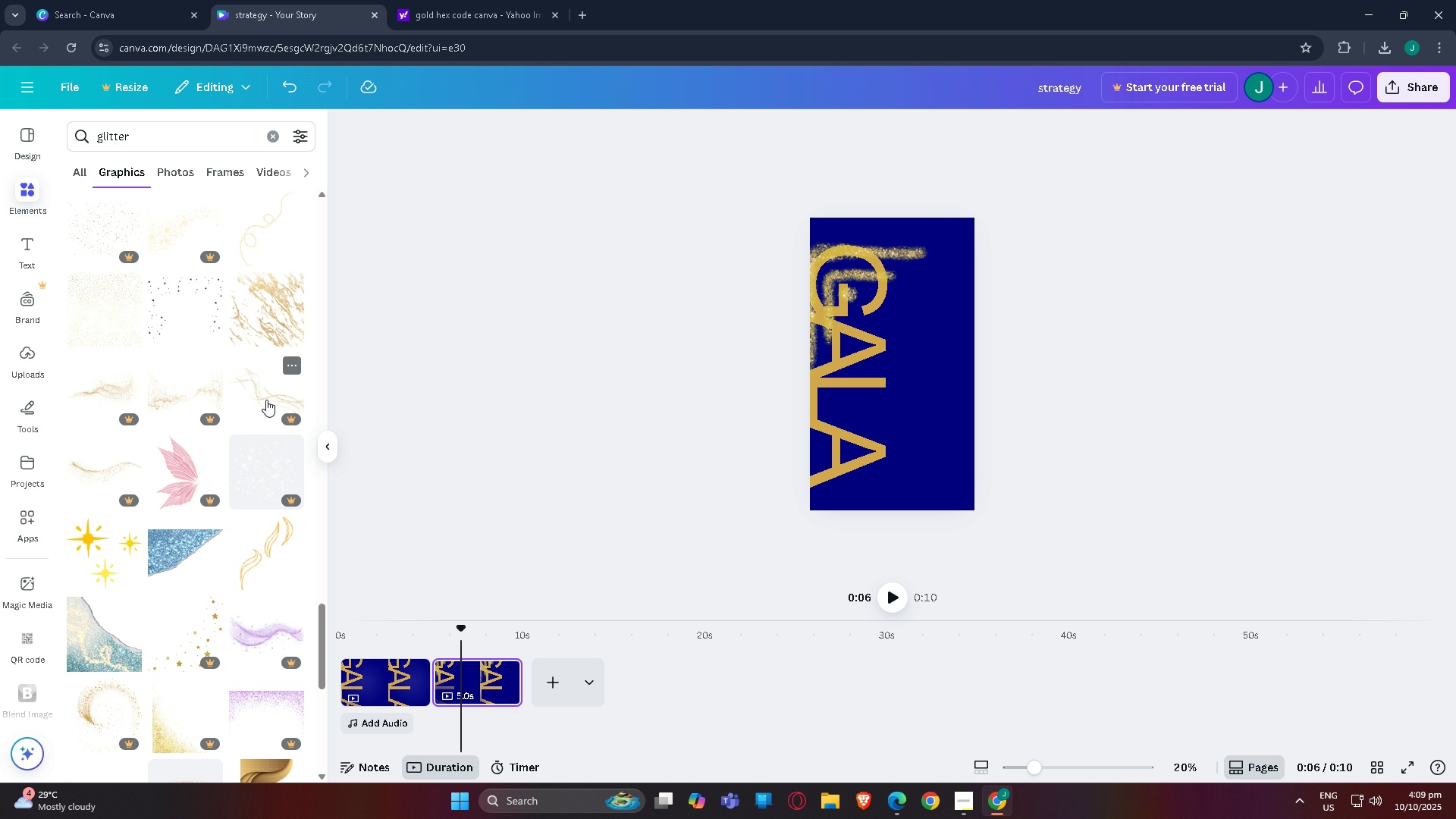 
scroll: coordinate [176, 401], scroll_direction: down, amount: 6.0
 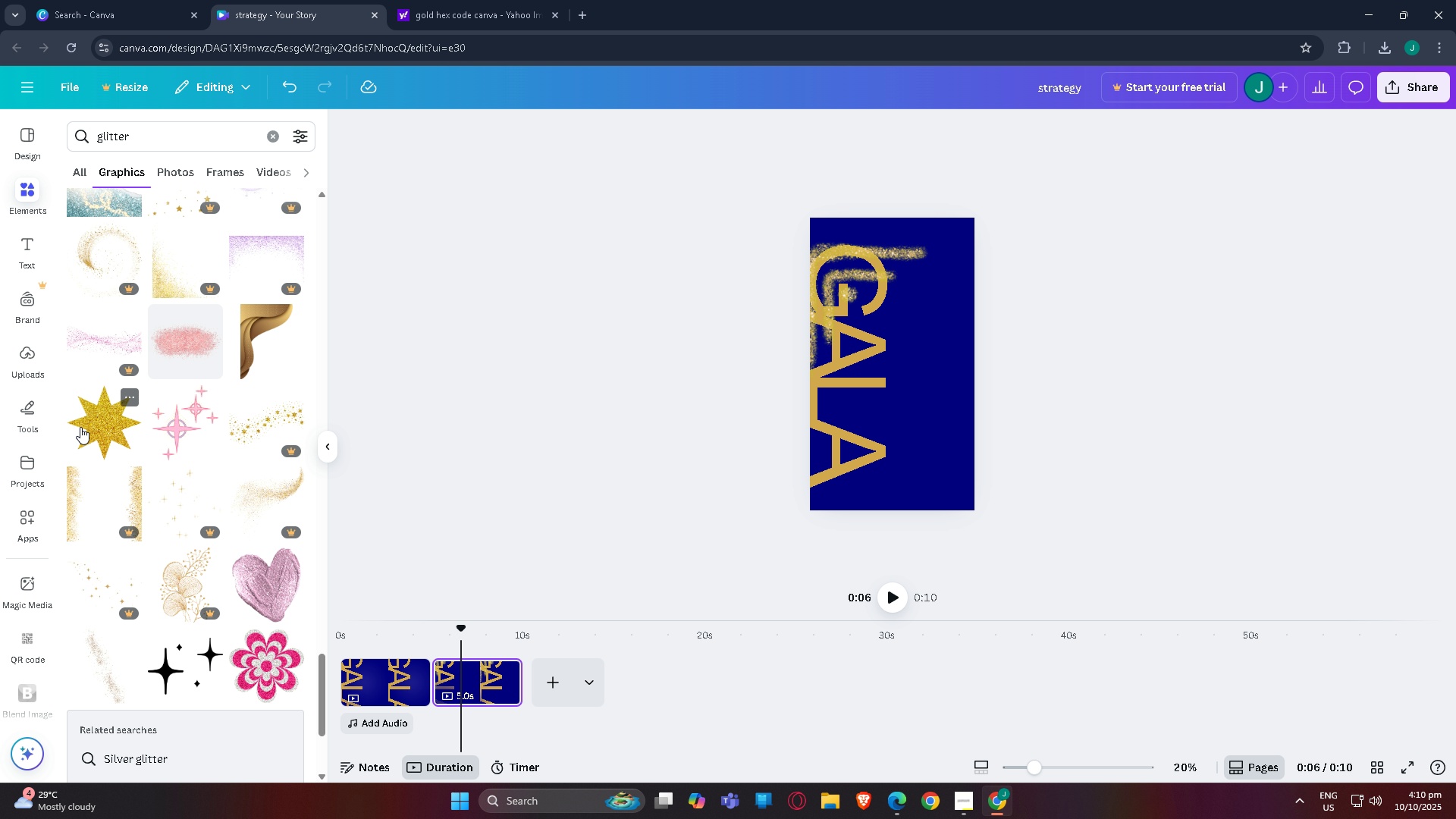 
left_click([90, 427])
 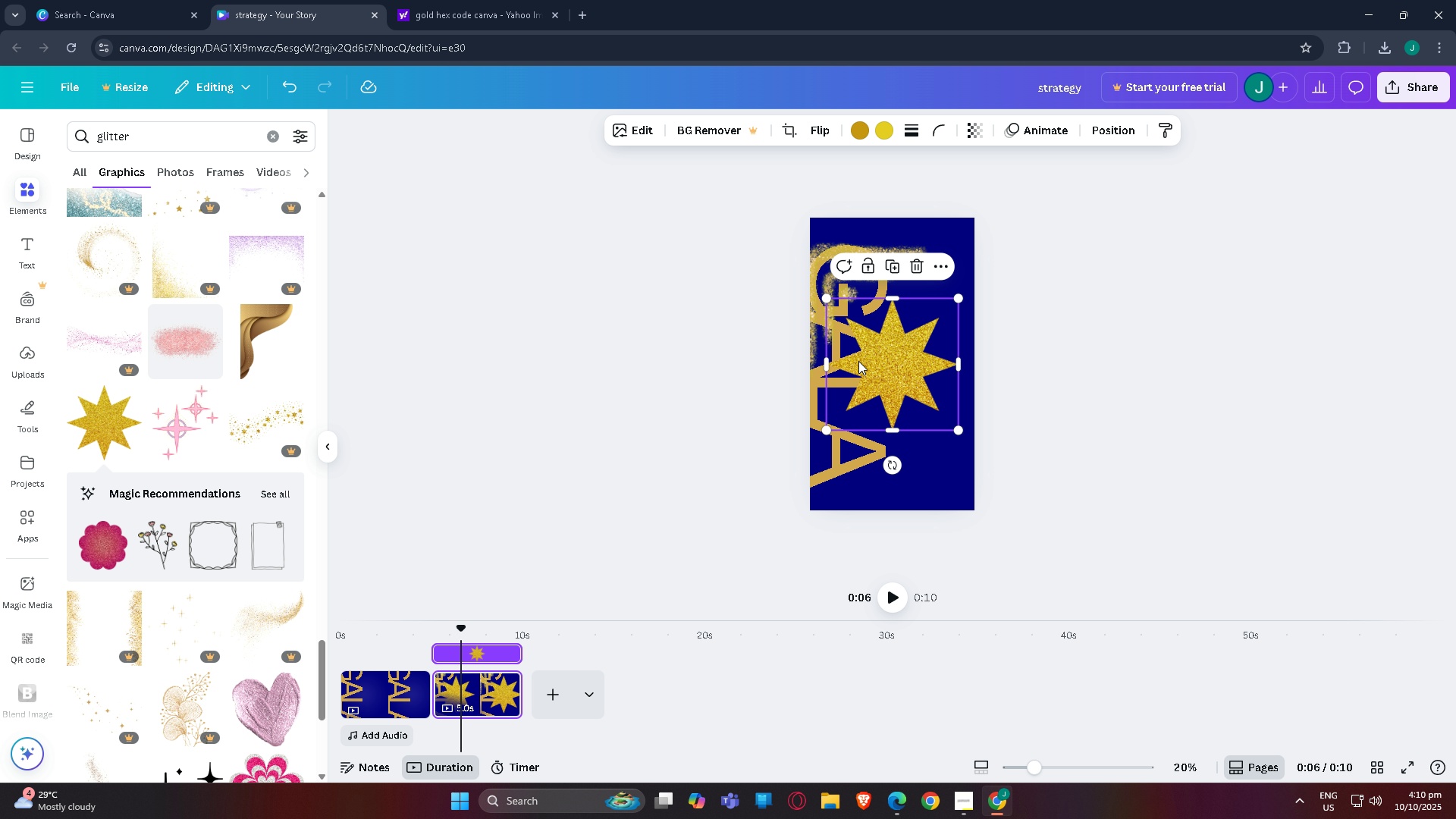 
left_click_drag(start_coordinate=[879, 366], to_coordinate=[842, 277])
 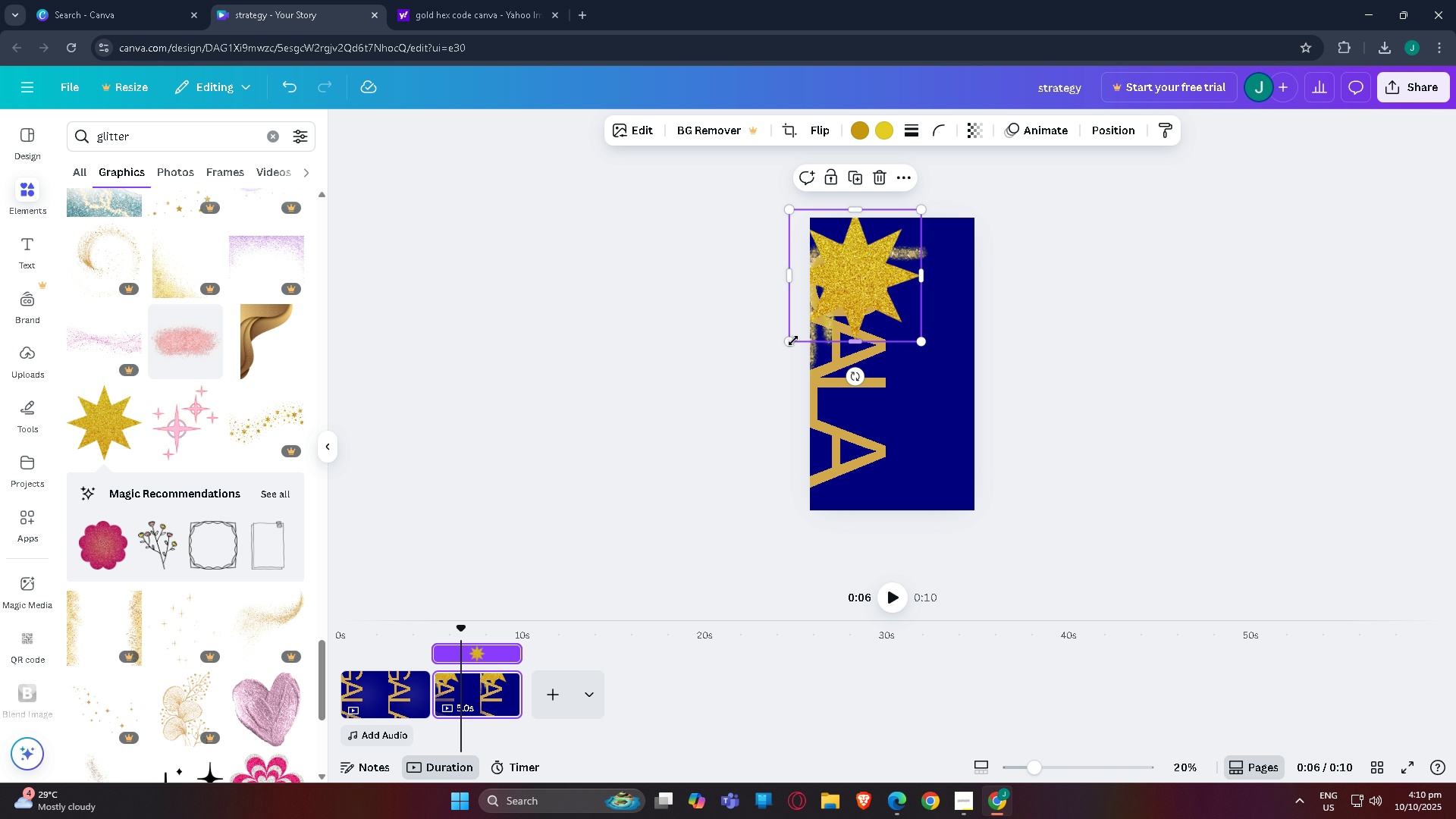 
left_click_drag(start_coordinate=[788, 342], to_coordinate=[704, 385])
 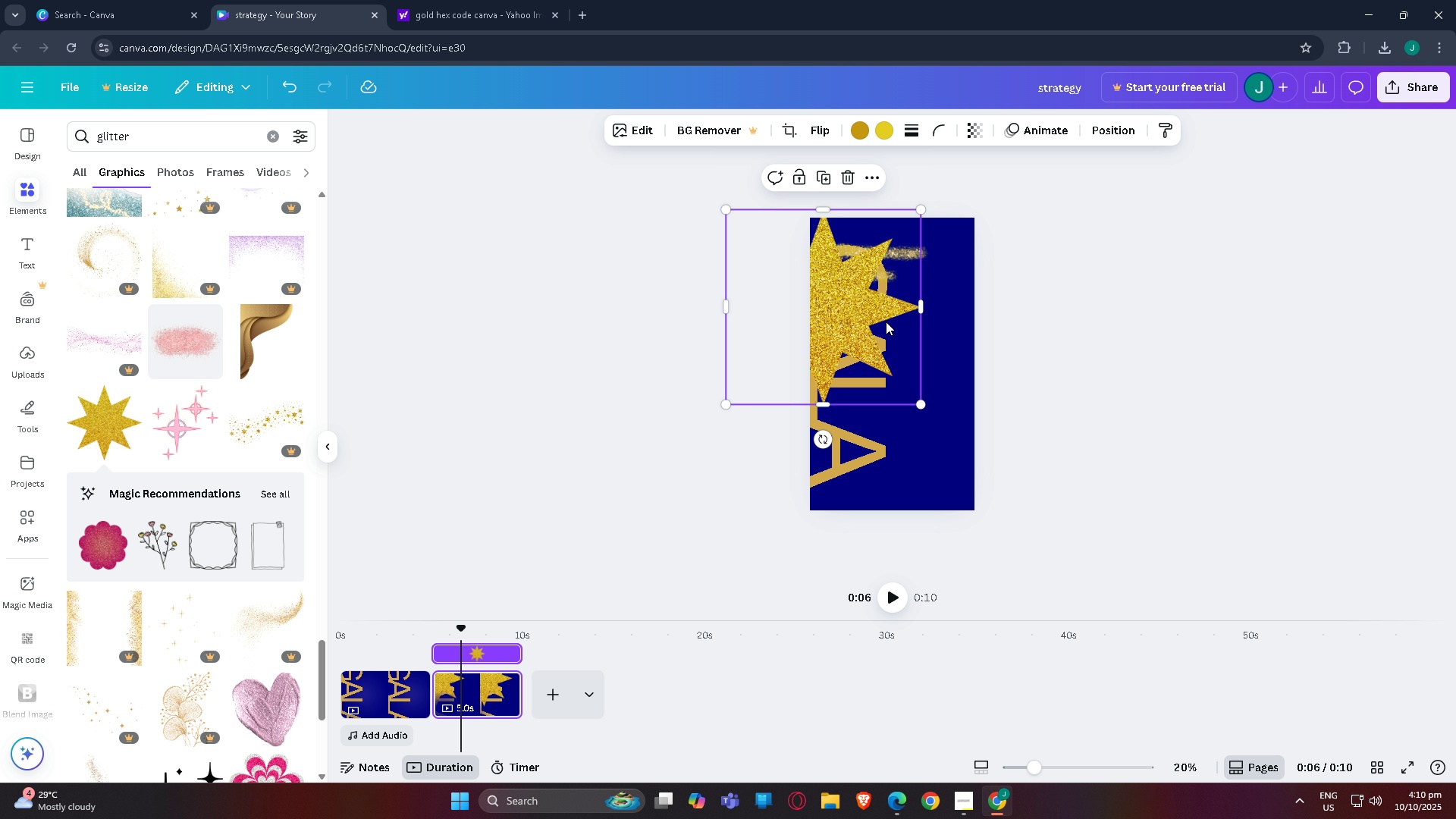 
left_click_drag(start_coordinate=[886, 322], to_coordinate=[917, 293])
 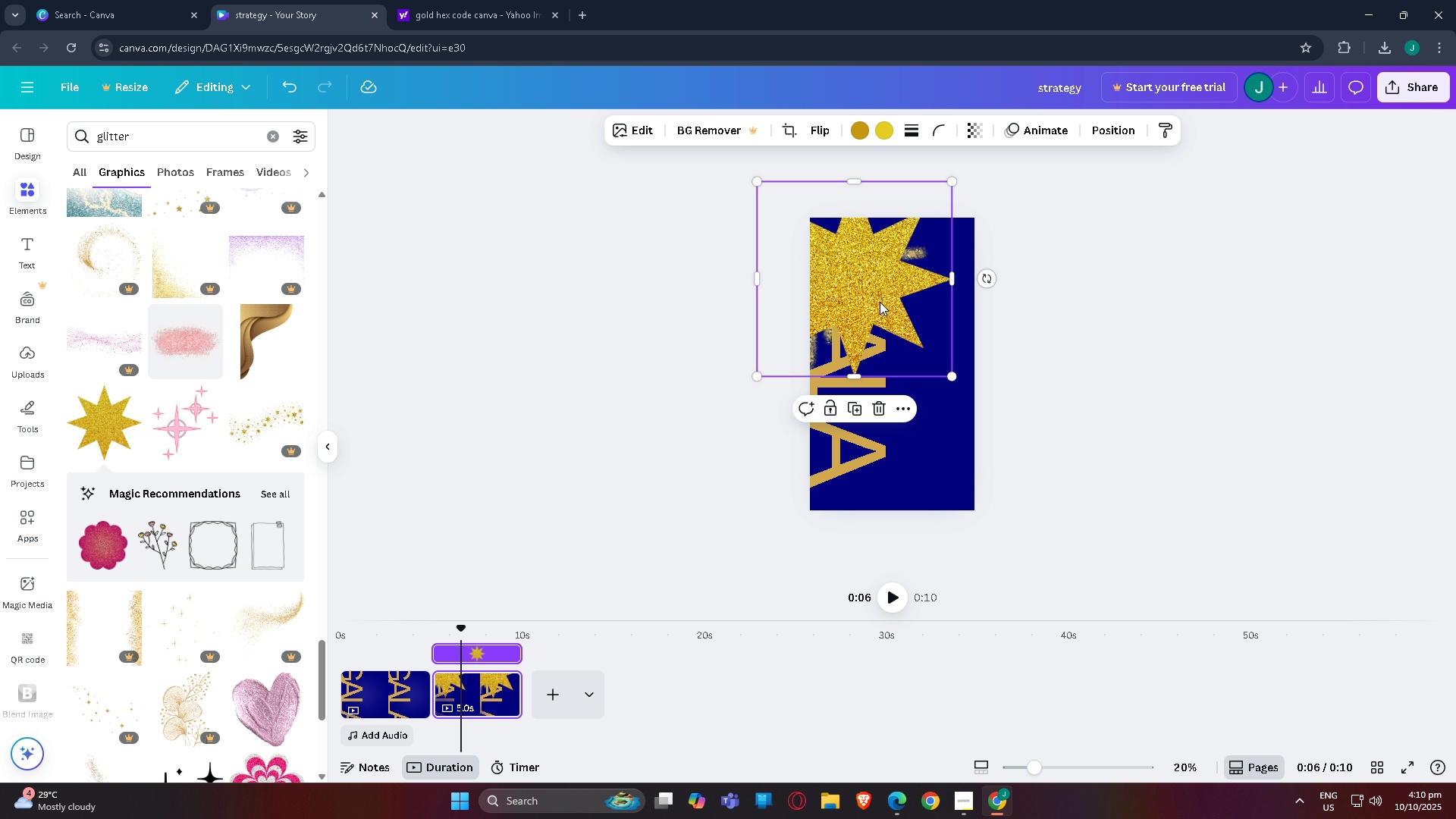 
left_click([883, 412])
 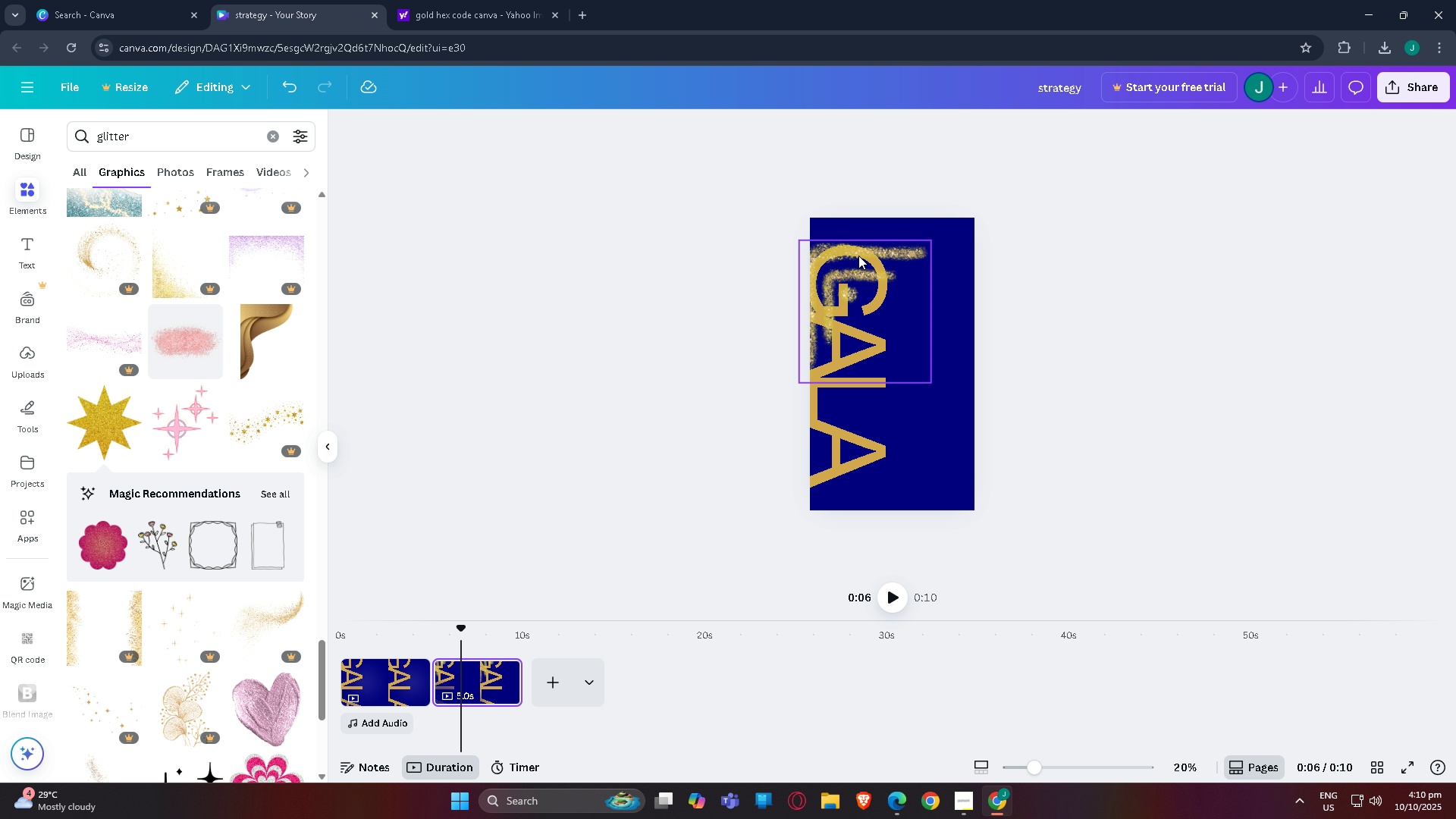 
left_click([858, 261])
 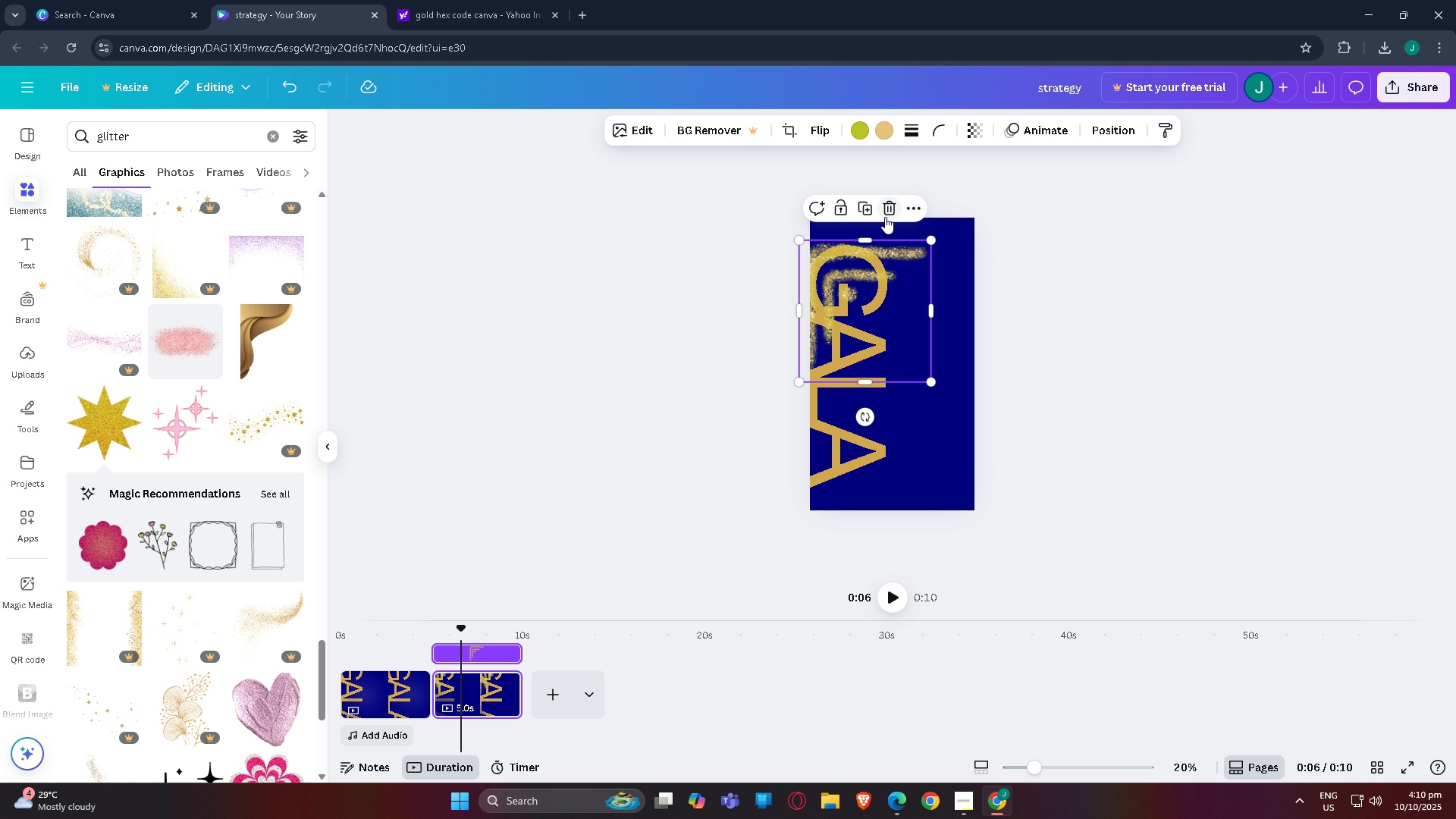 
left_click([885, 217])
 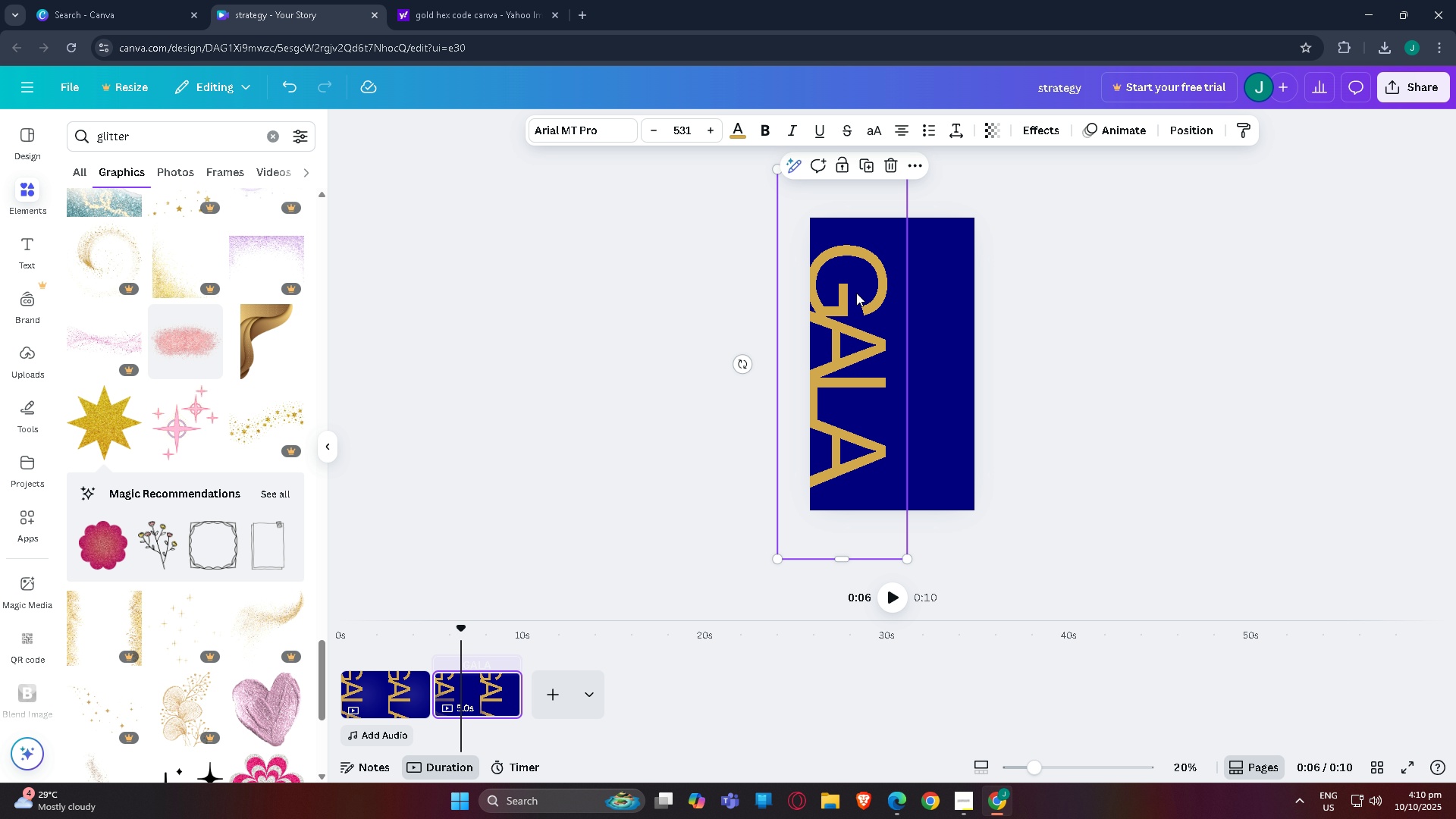 
left_click([856, 293])
 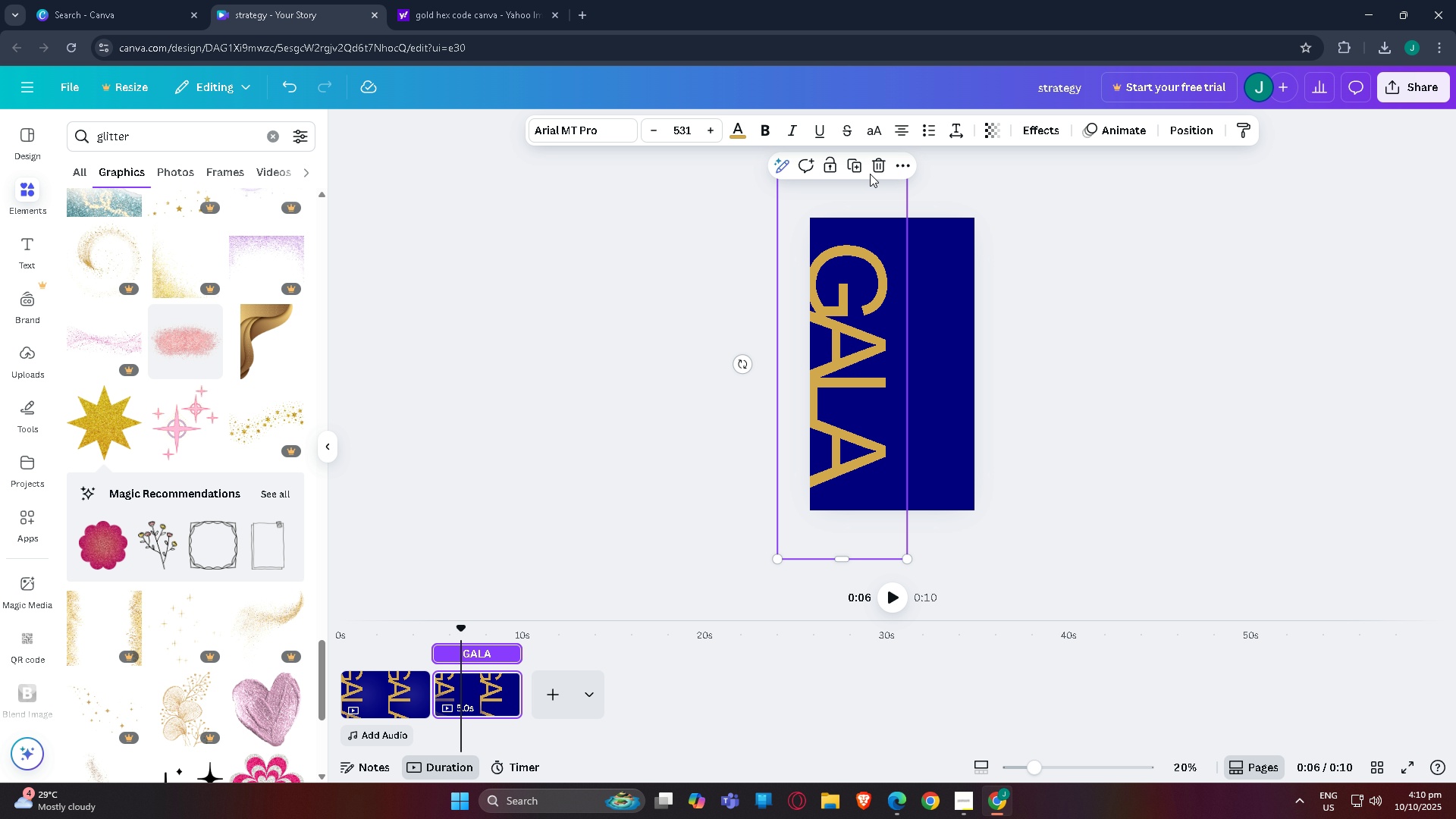 
left_click([877, 167])
 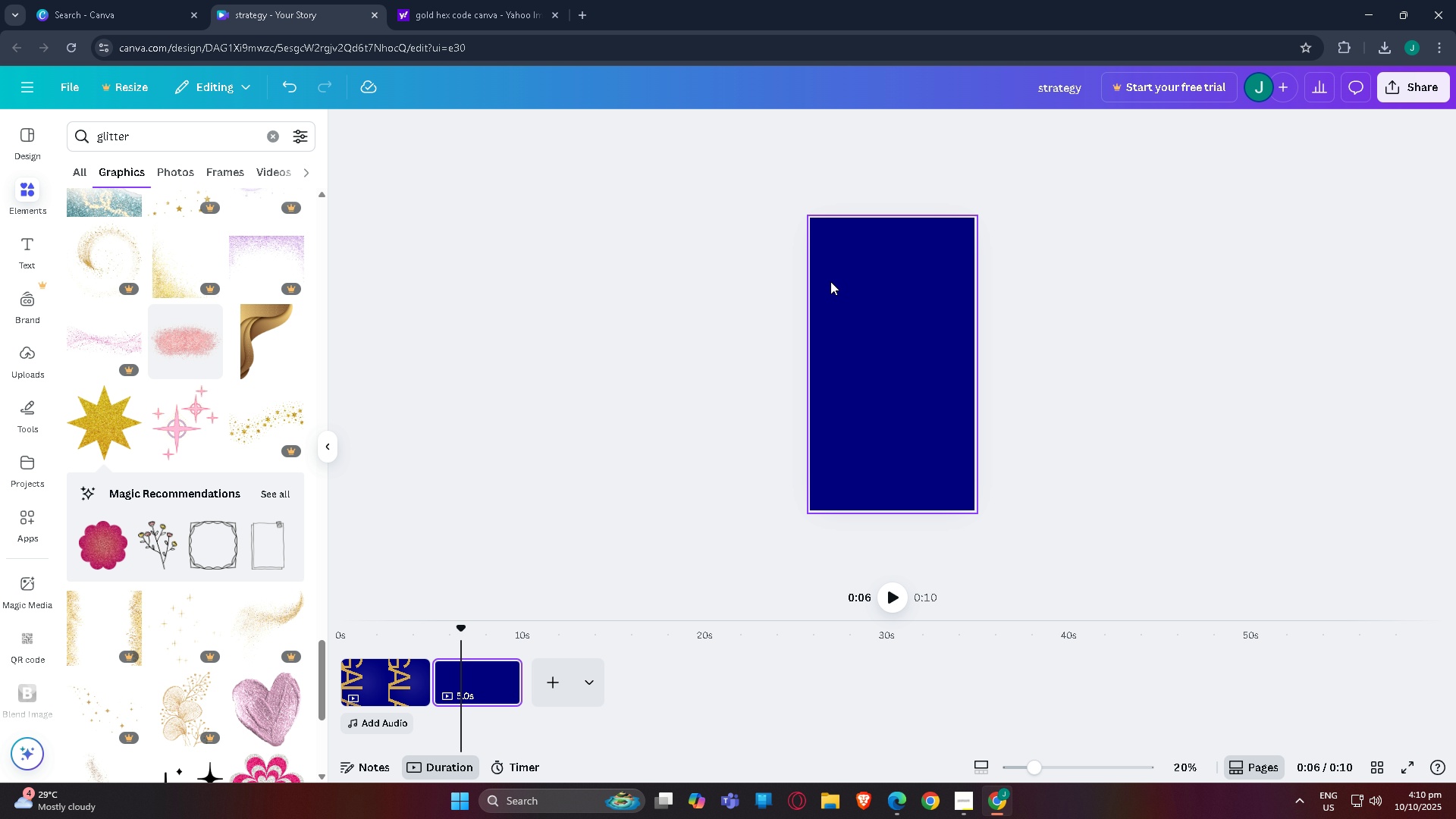 
scroll: coordinate [828, 300], scroll_direction: up, amount: 4.0
 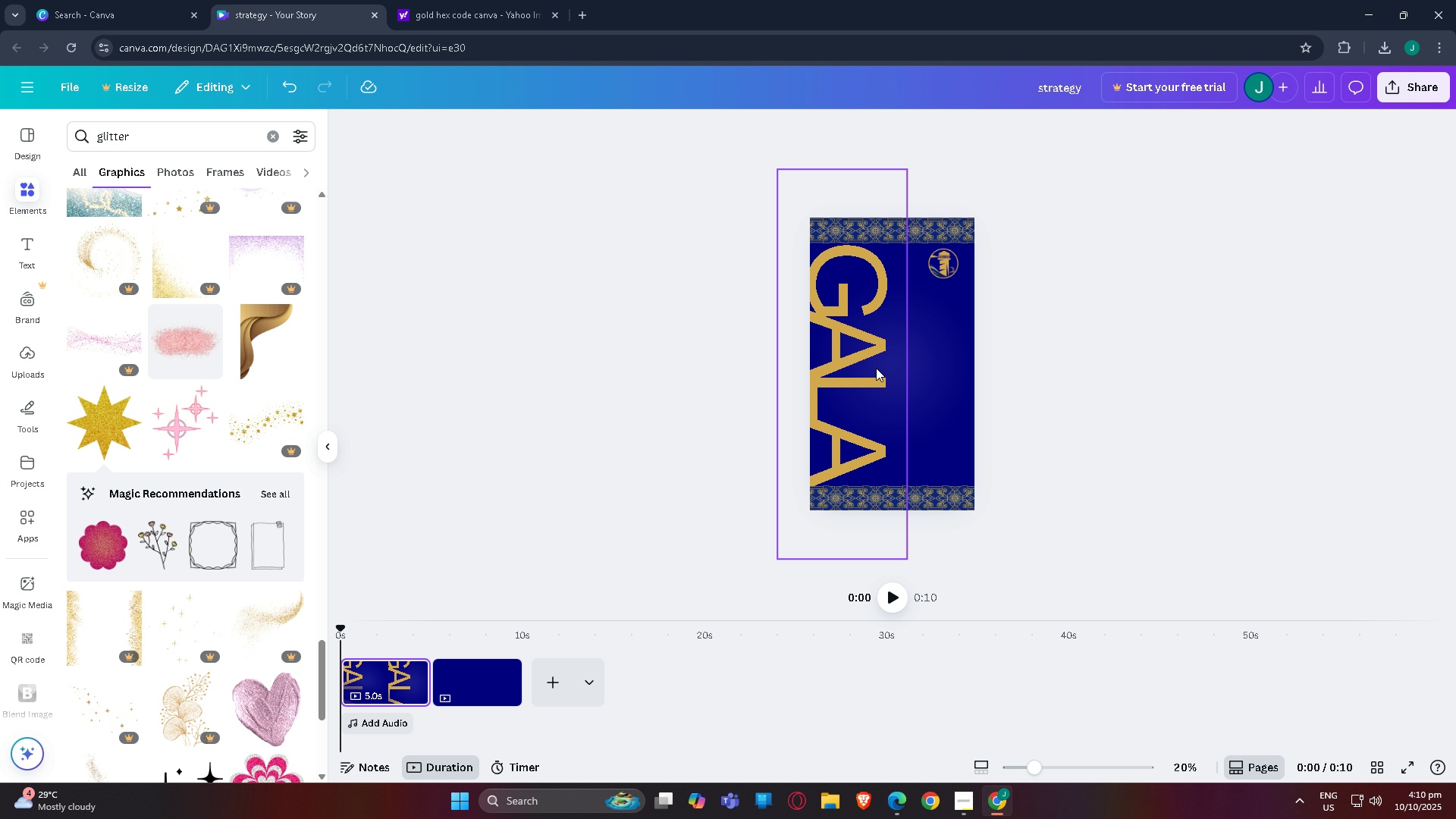 
left_click([864, 367])
 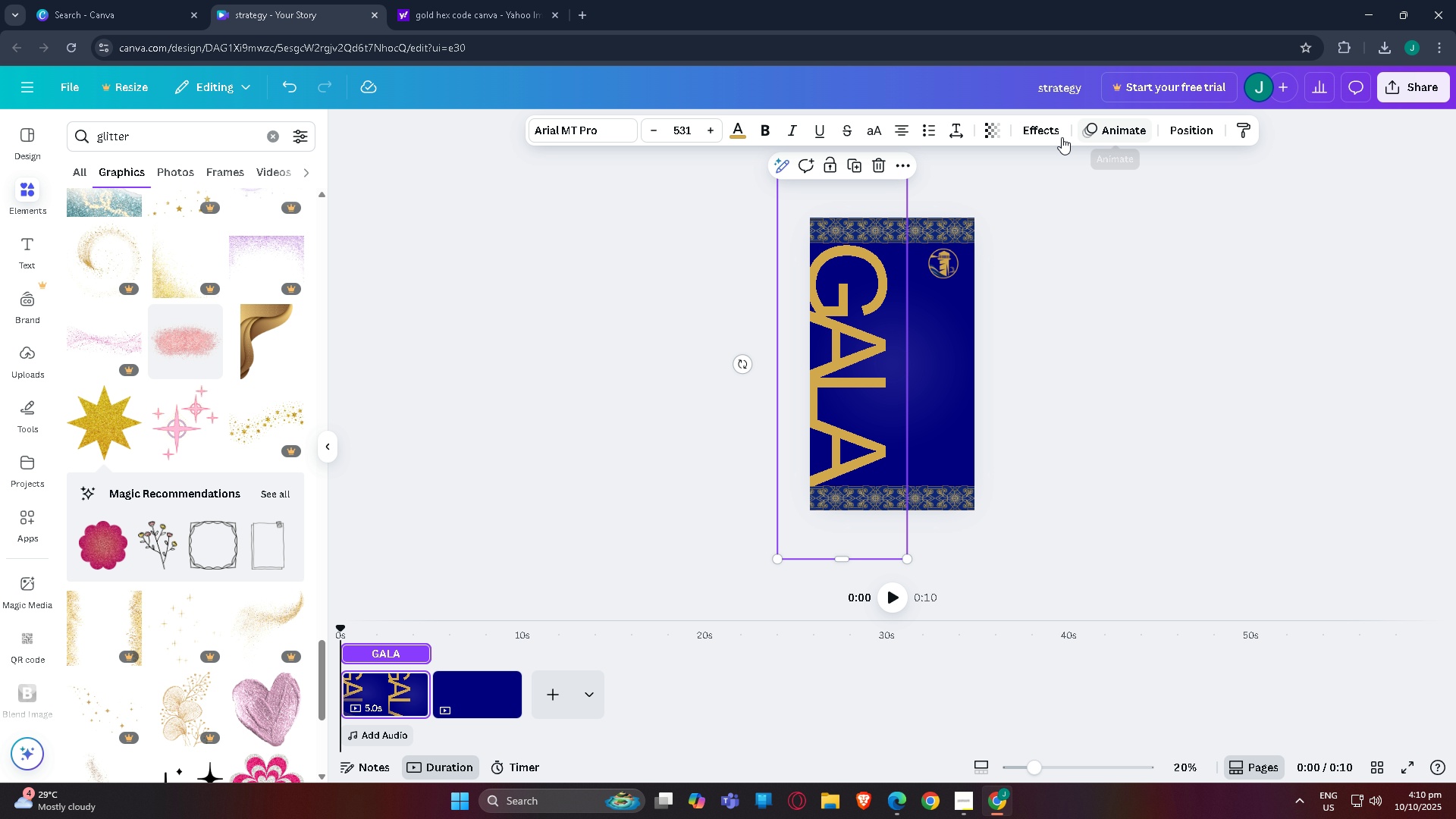 
left_click([1051, 132])
 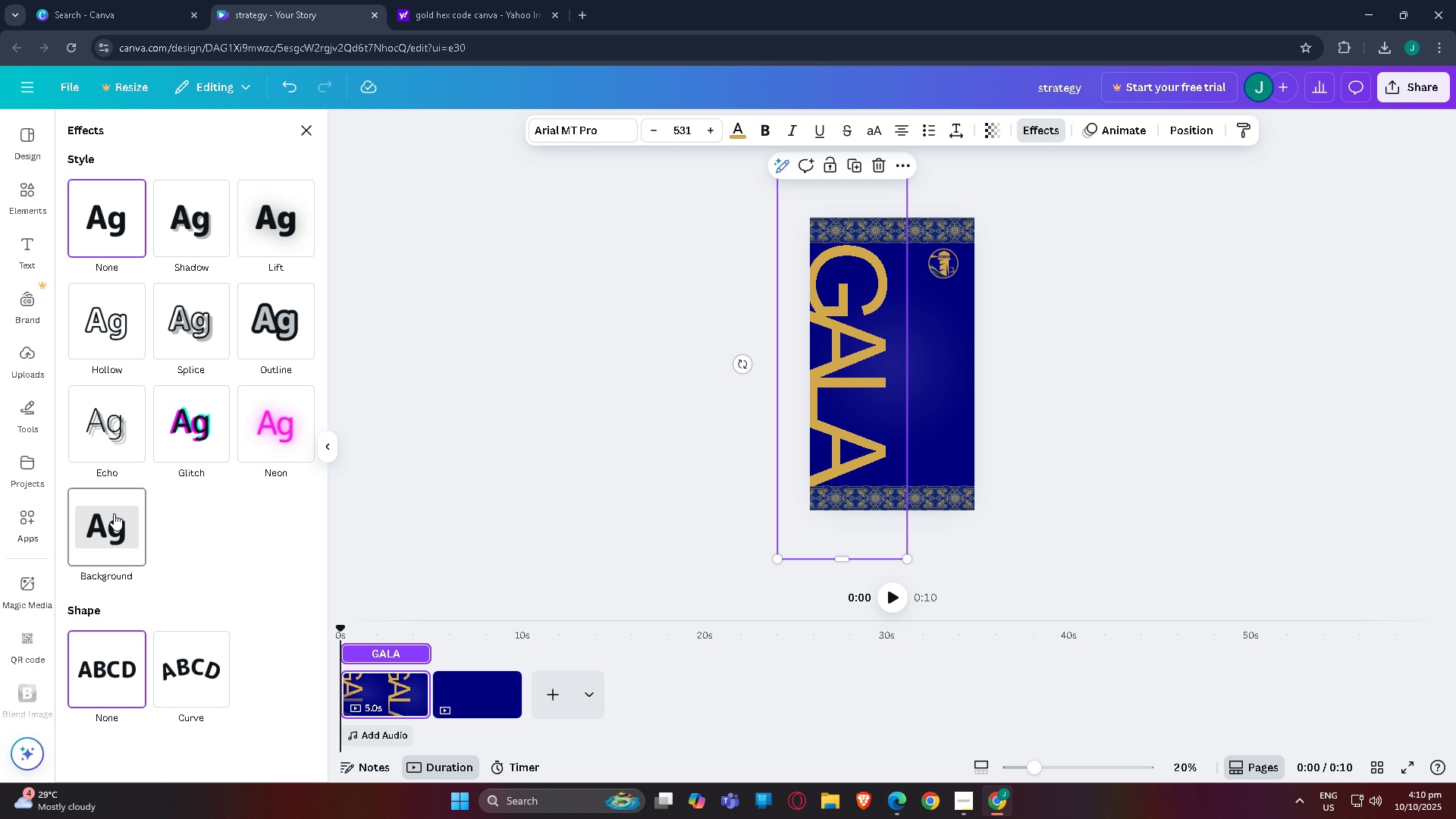 
left_click([114, 513])
 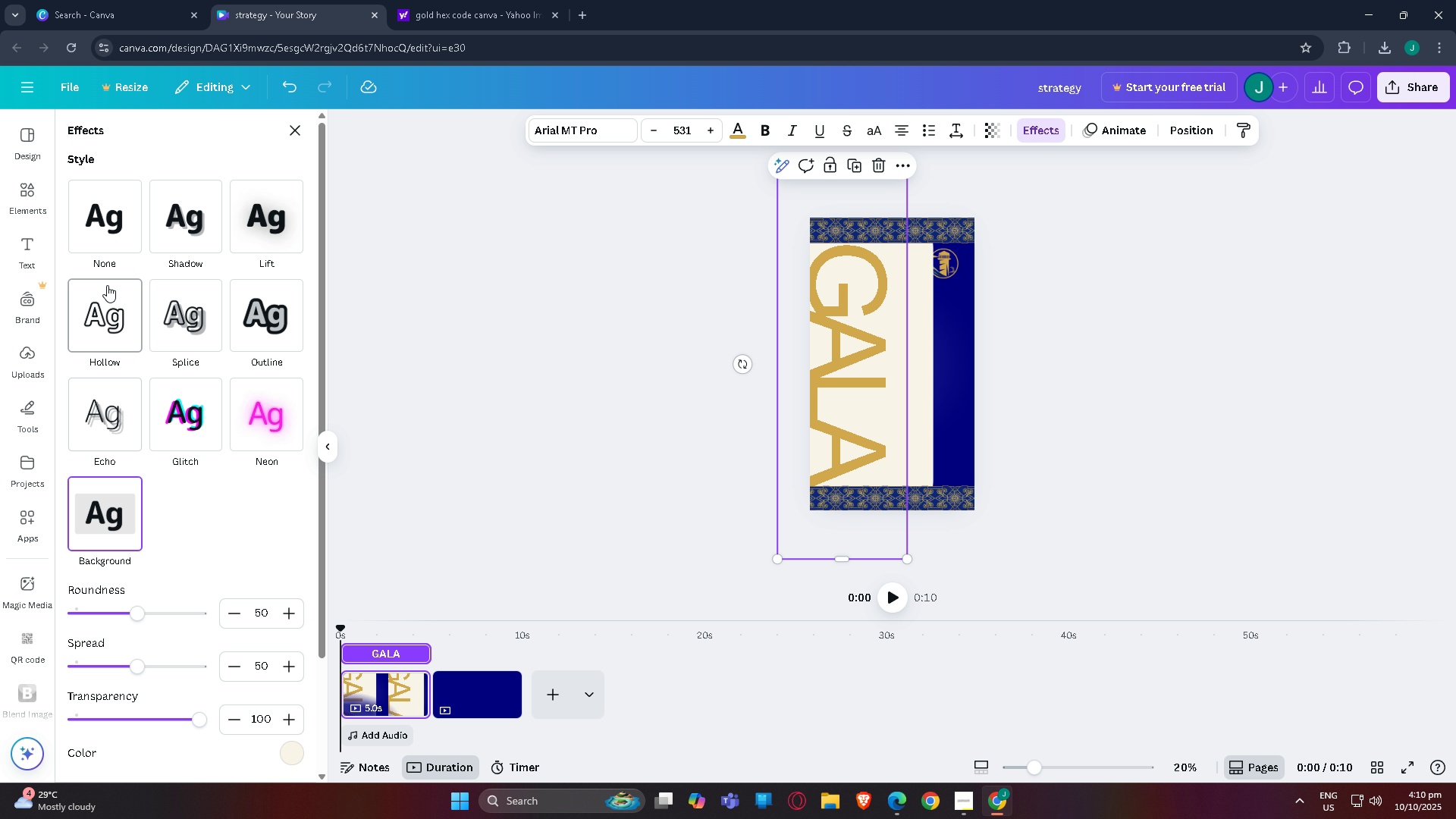 
left_click([115, 234])
 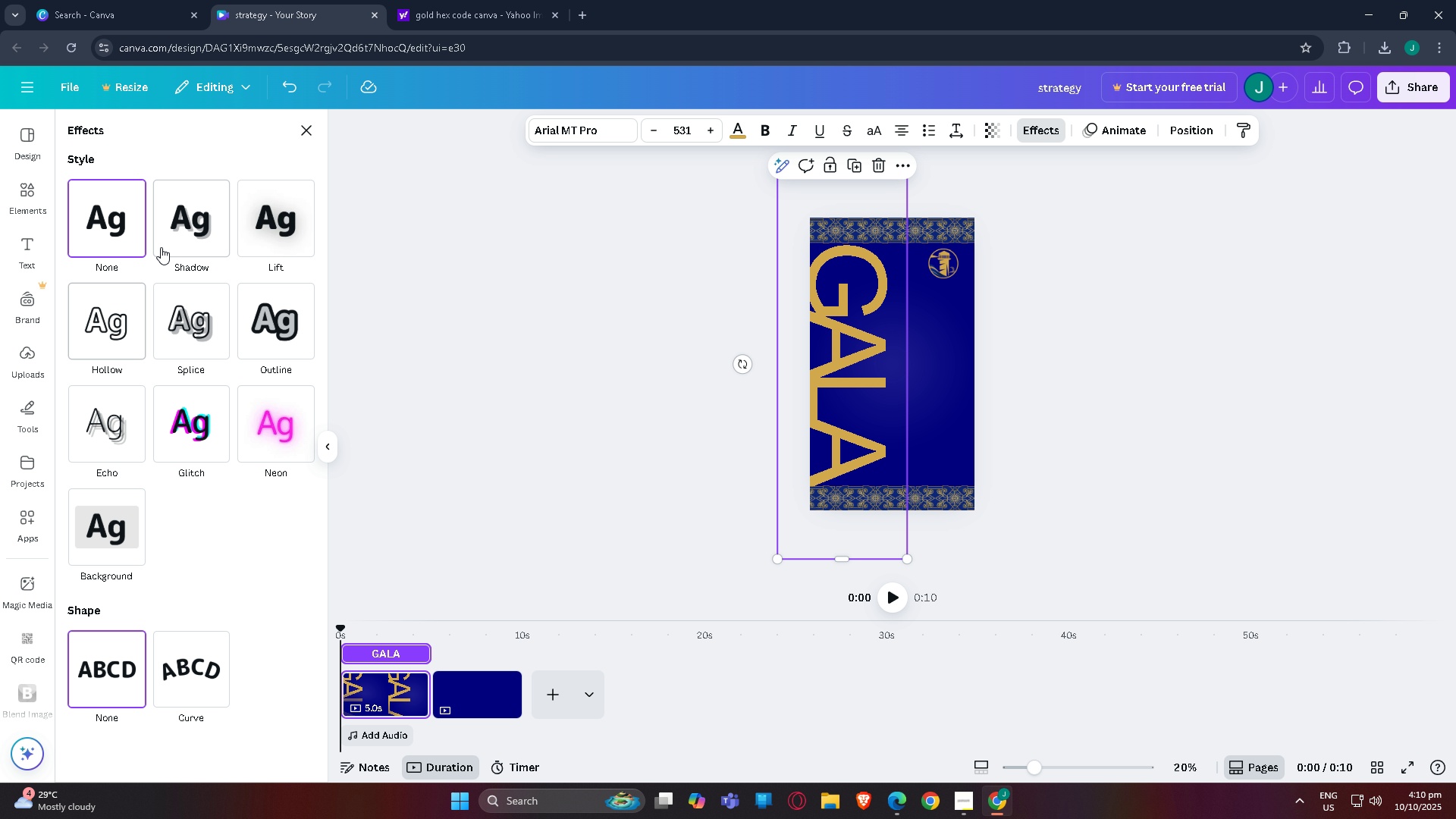 
left_click([161, 247])
 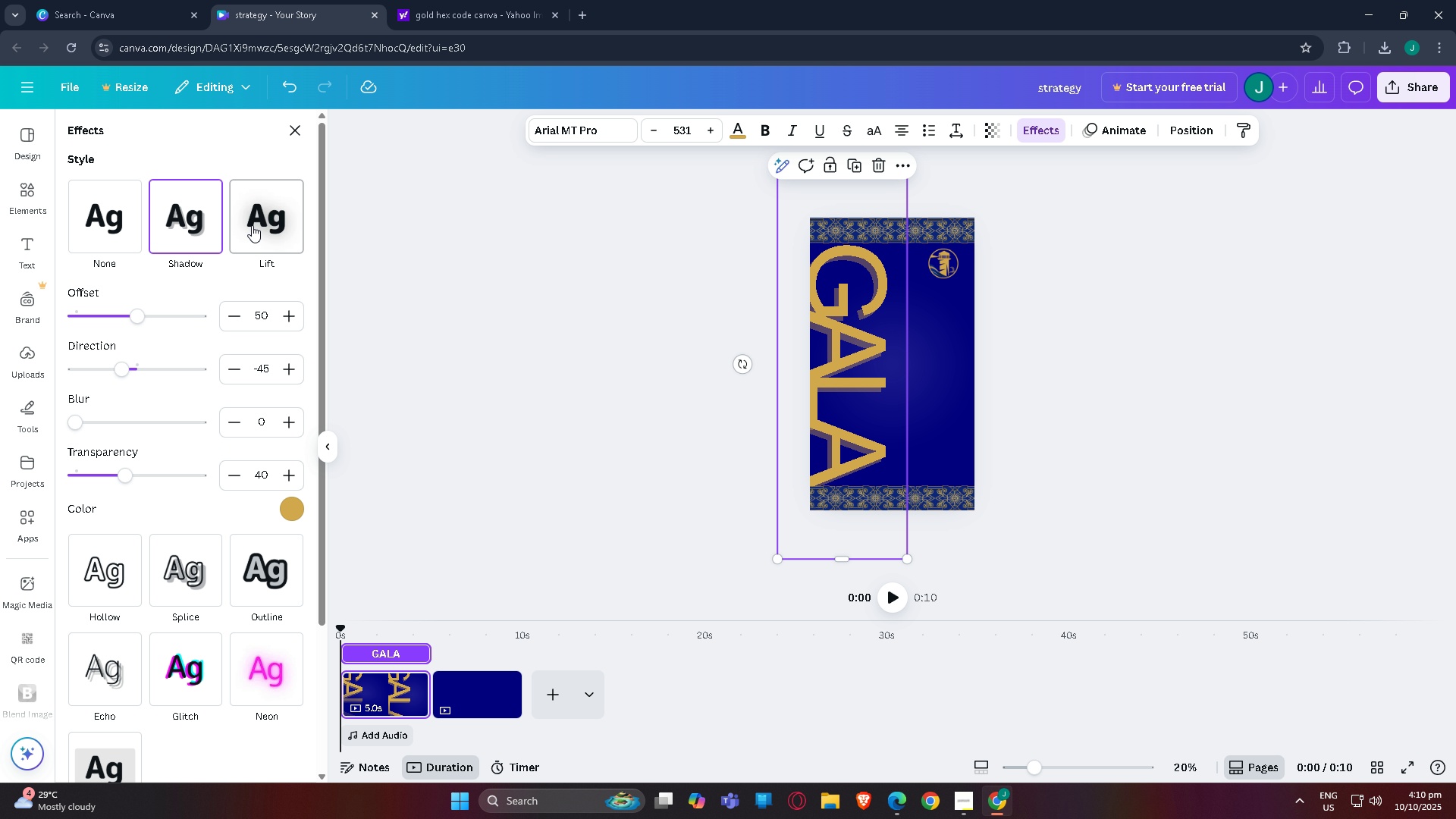 
left_click([252, 225])
 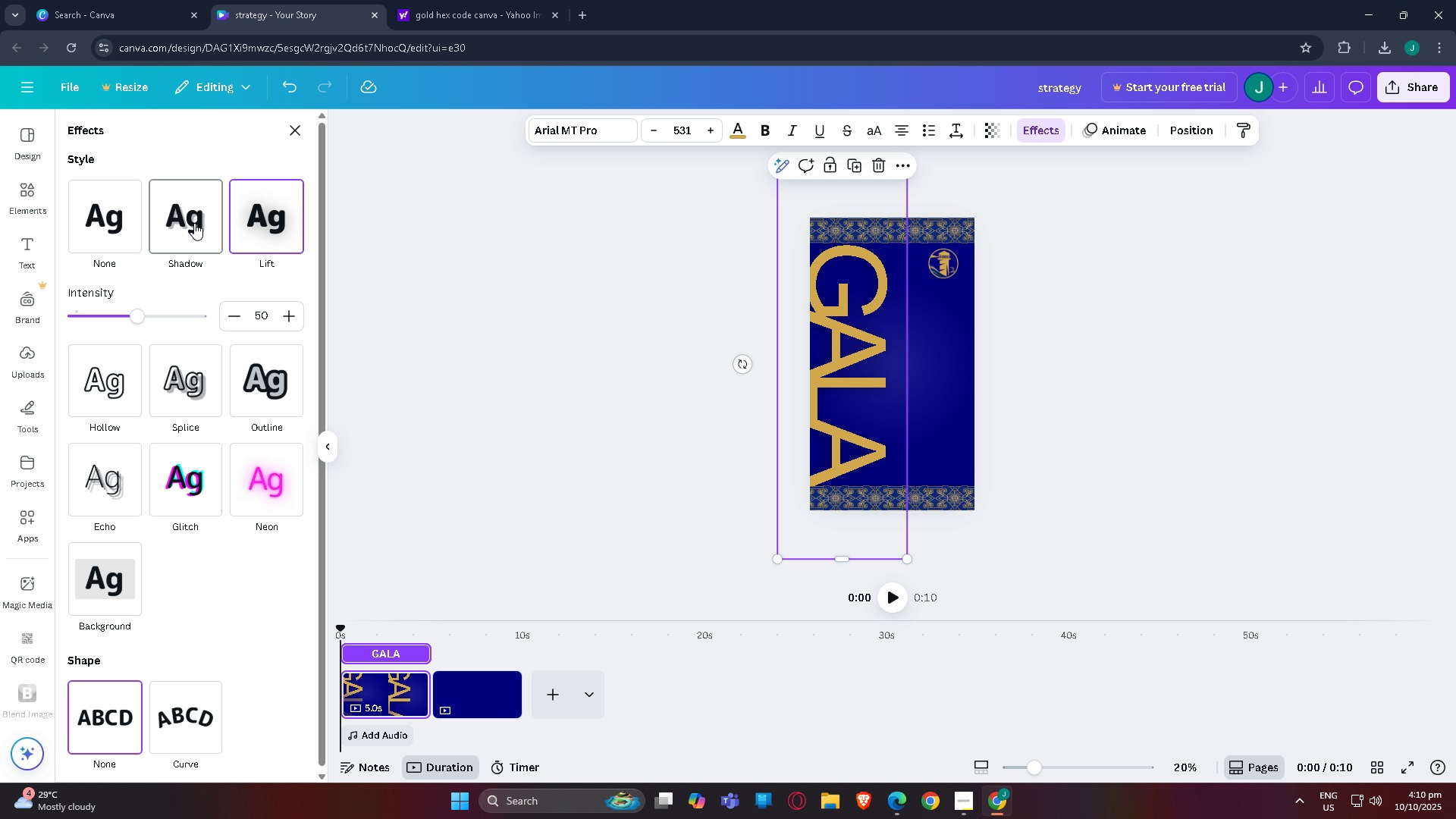 
left_click([194, 223])
 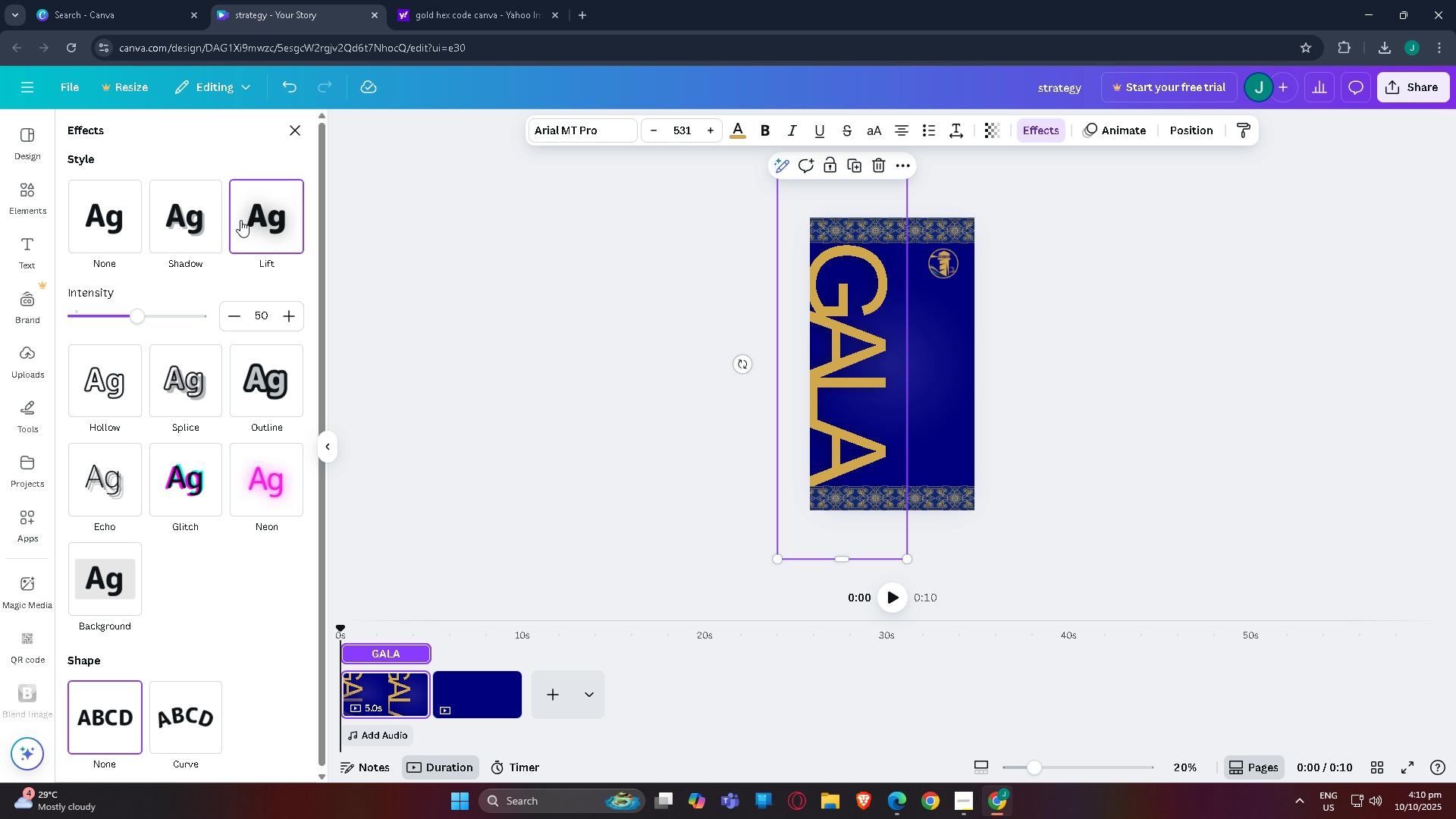 
double_click([196, 220])
 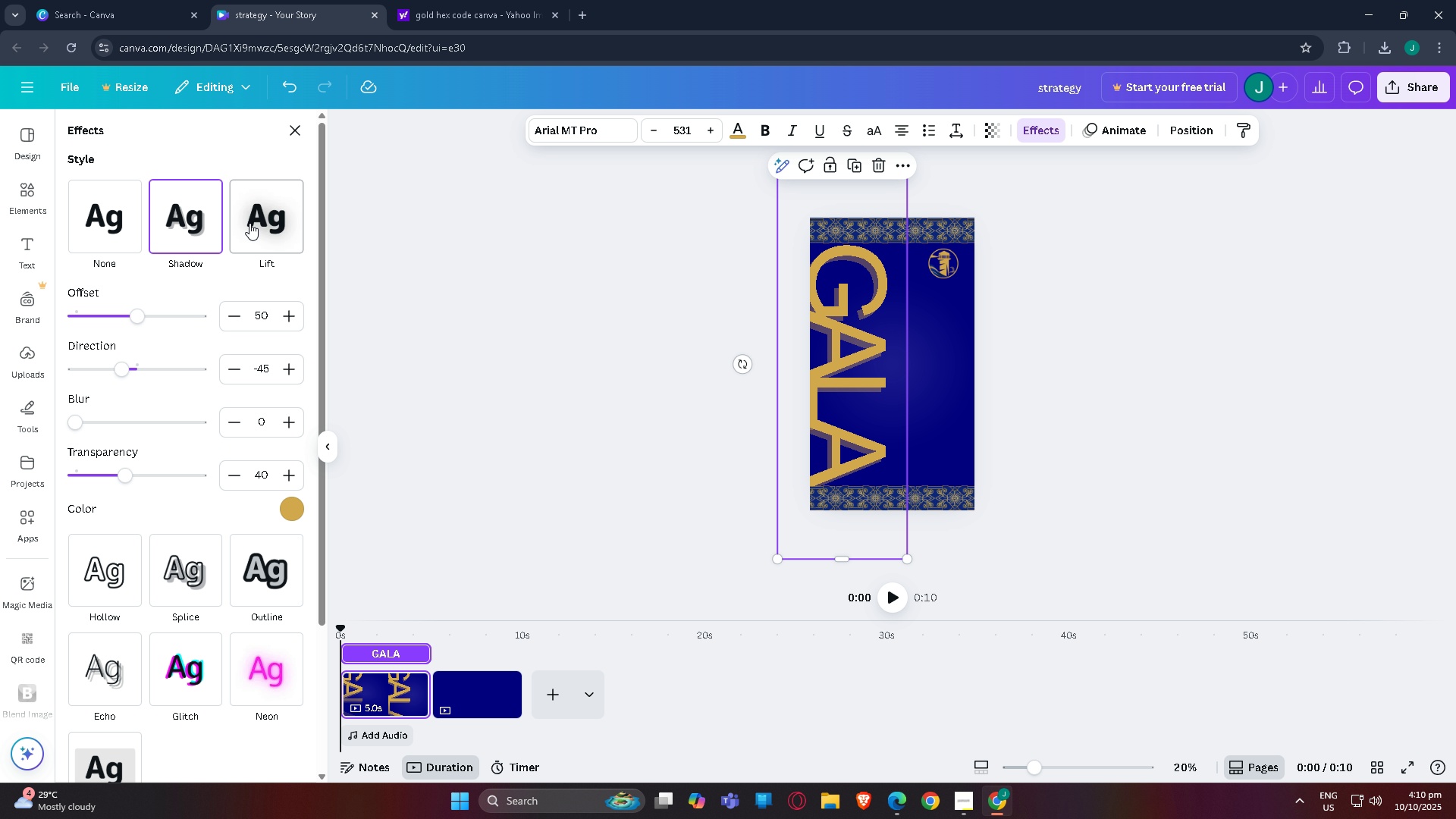 
left_click([251, 223])
 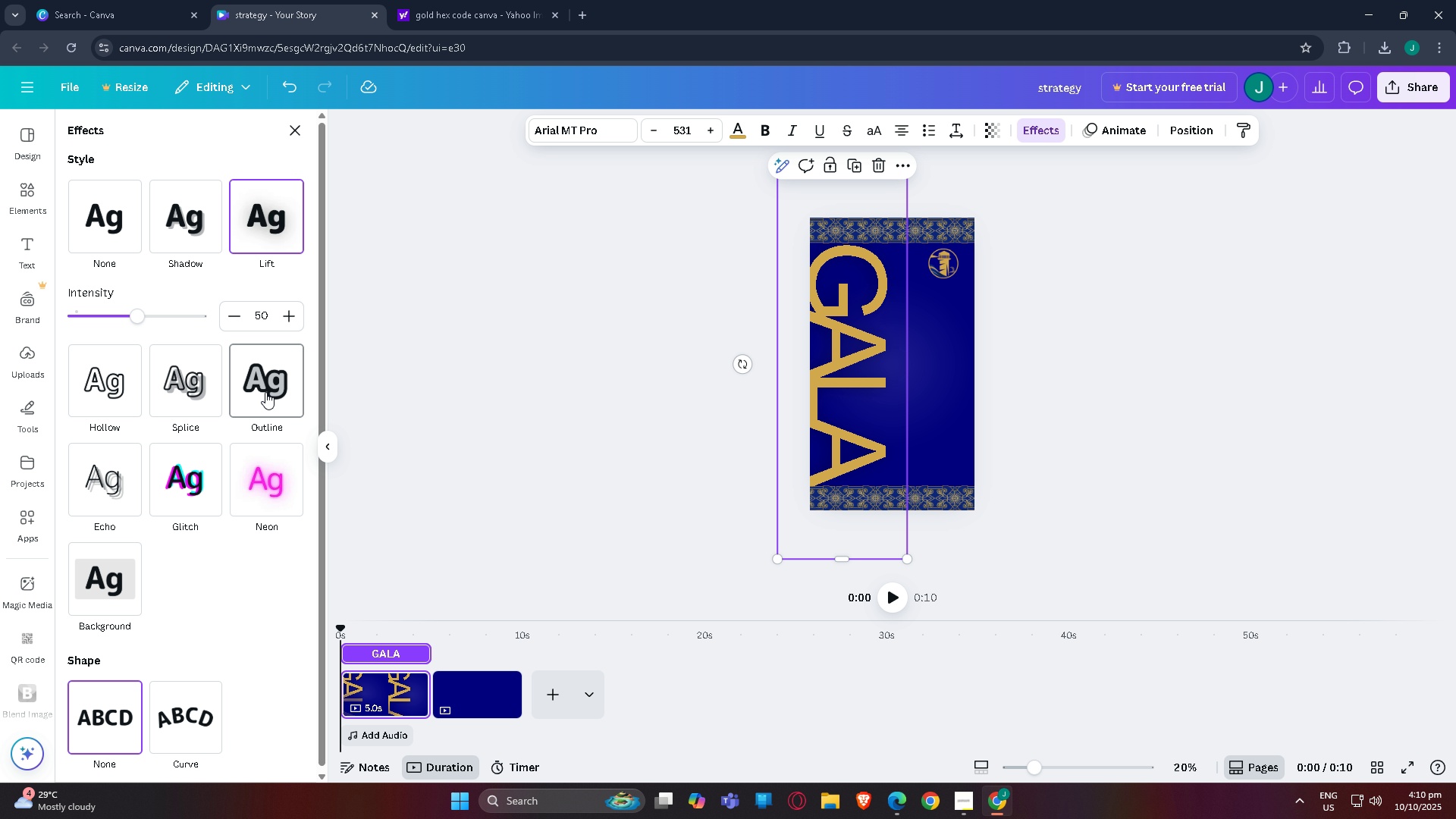 
left_click([265, 392])
 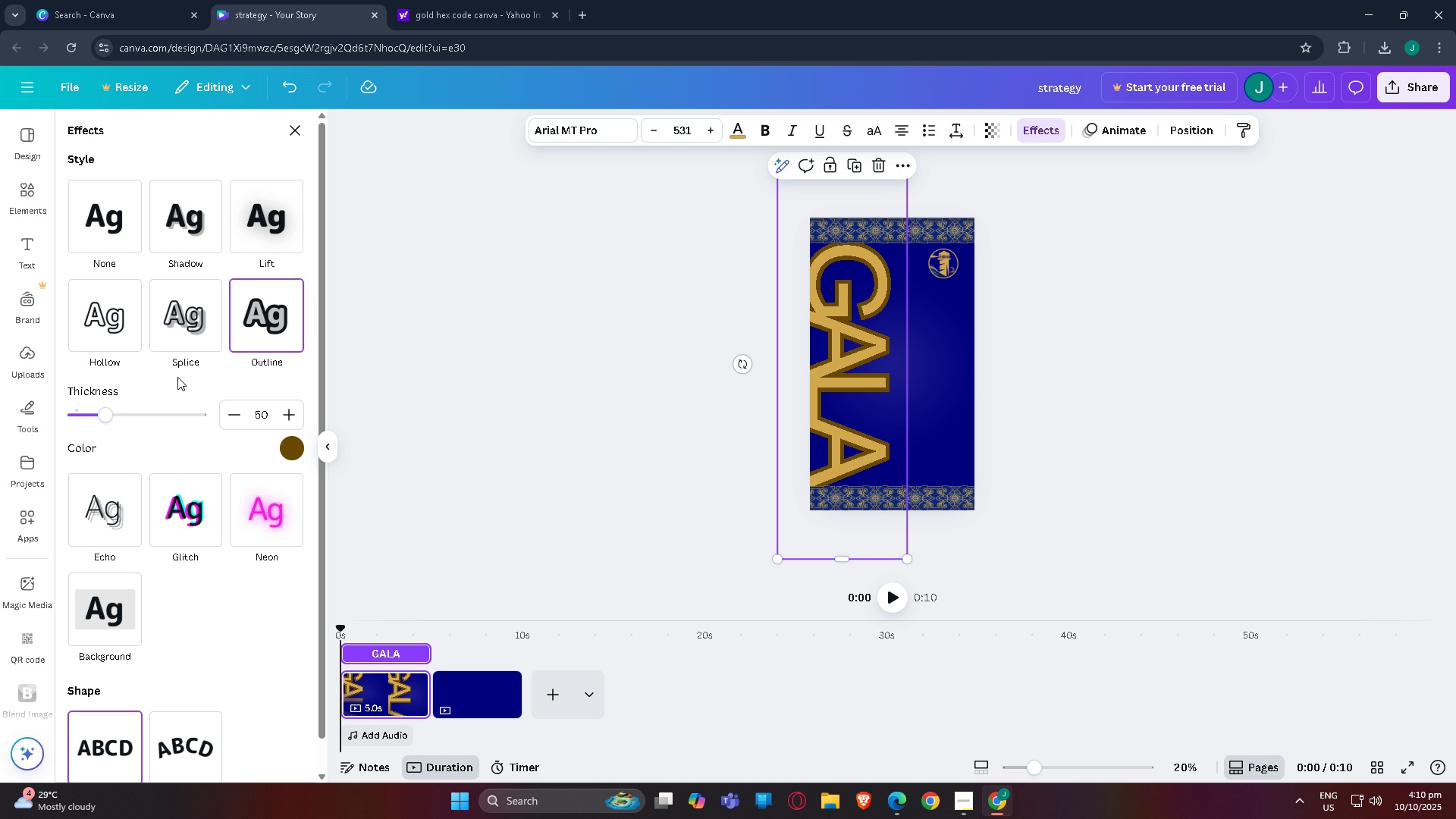 
left_click([180, 378])
 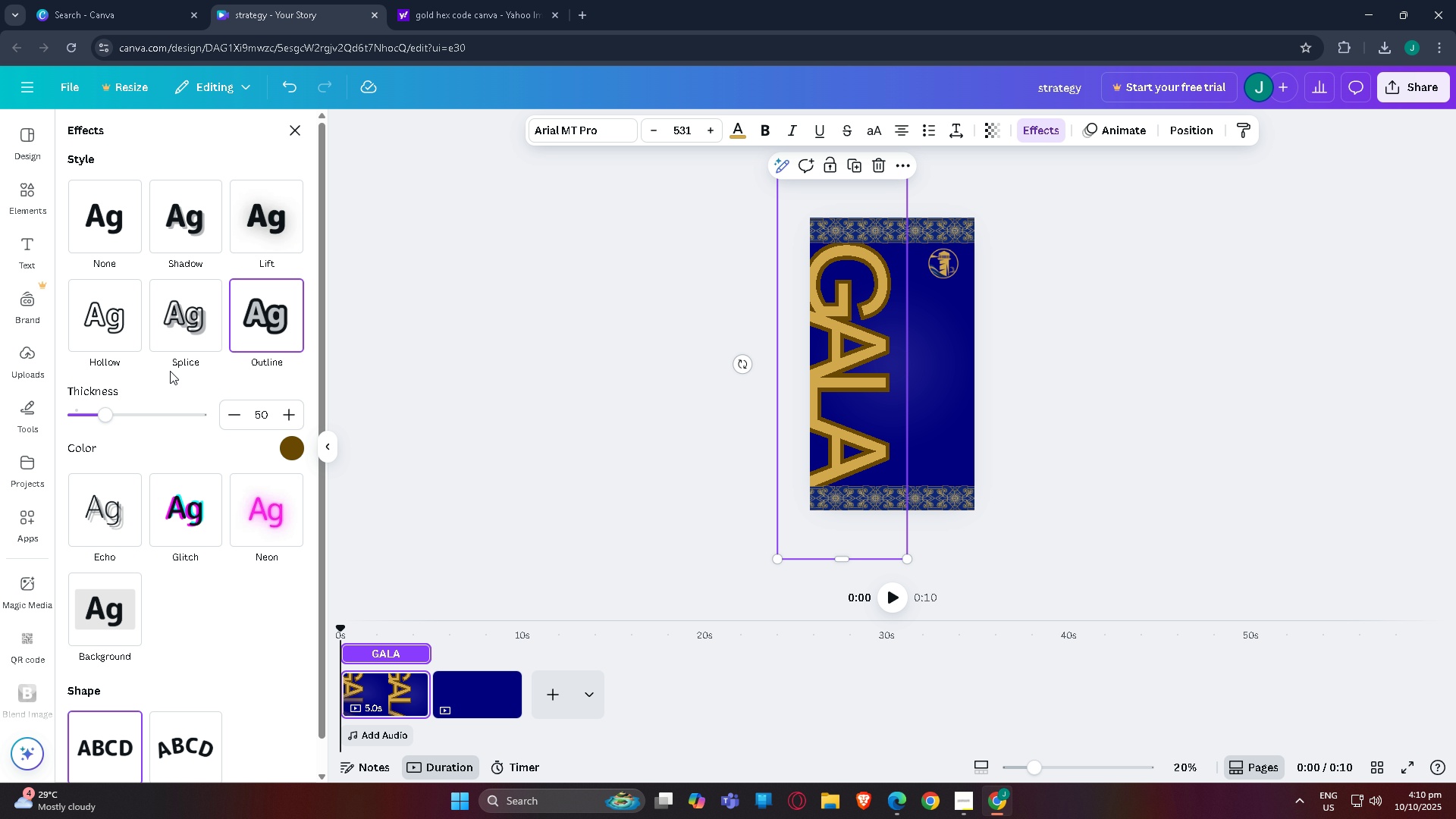 
left_click([192, 356])
 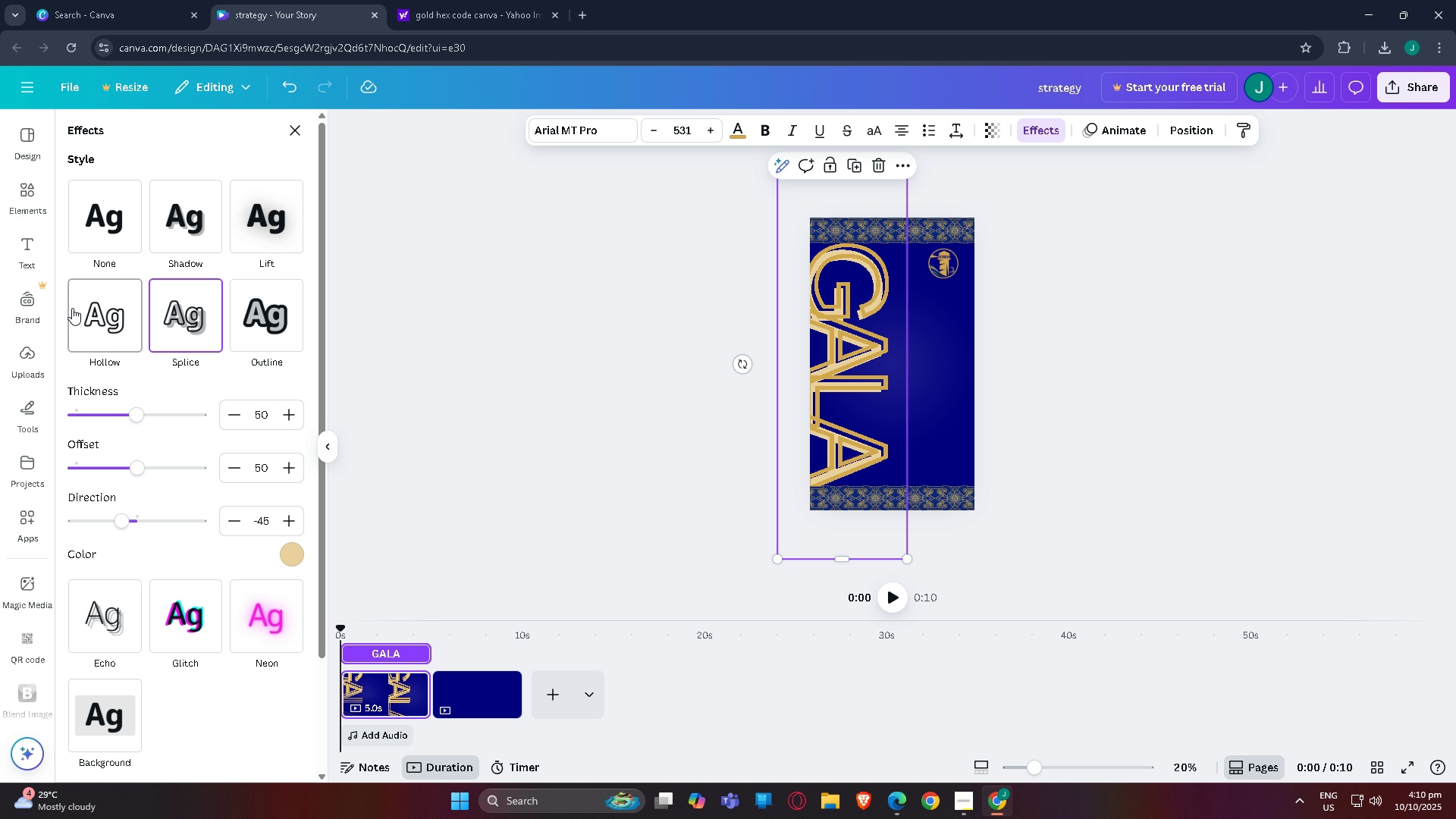 
left_click([72, 308])
 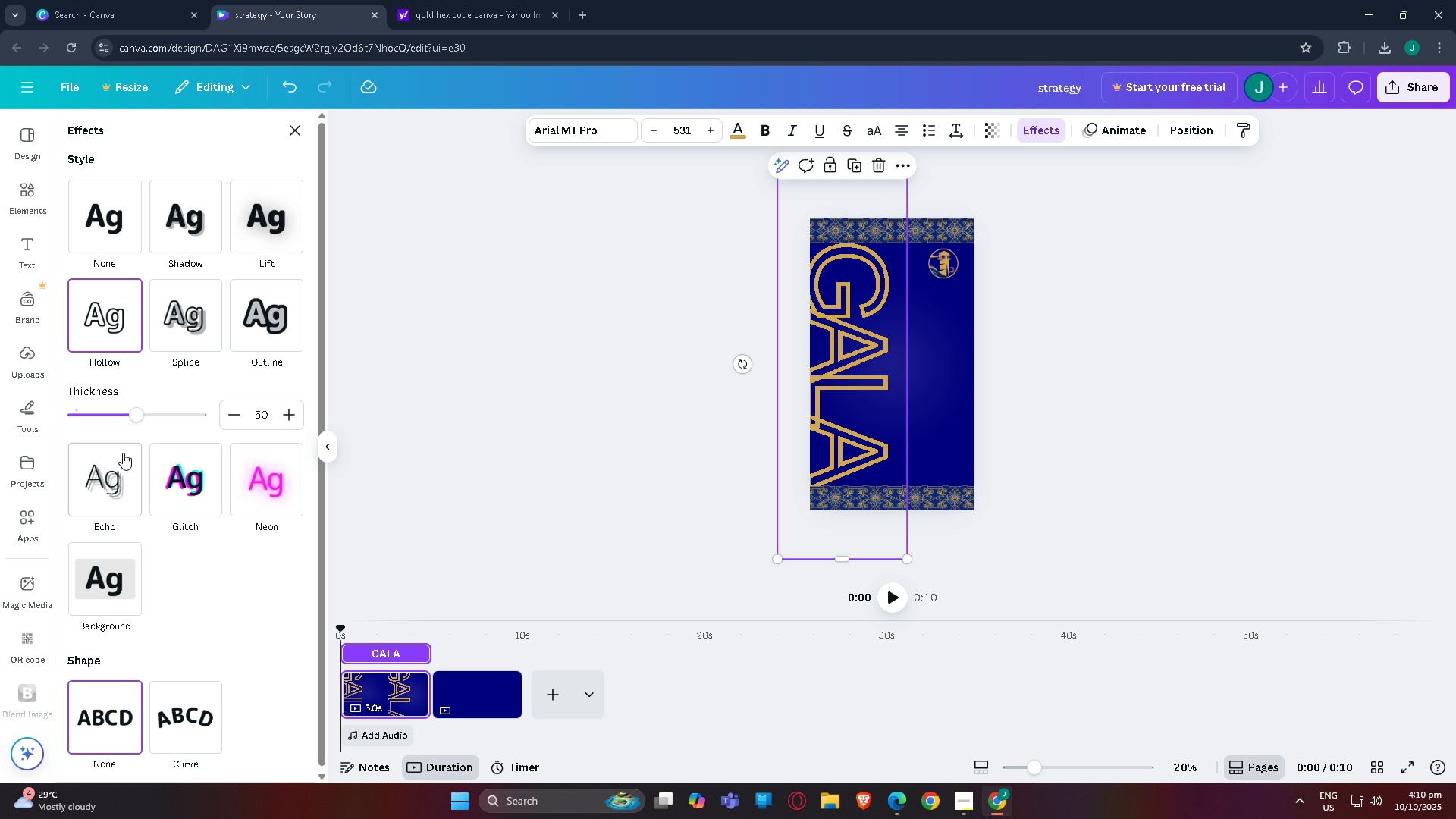 
left_click([105, 468])
 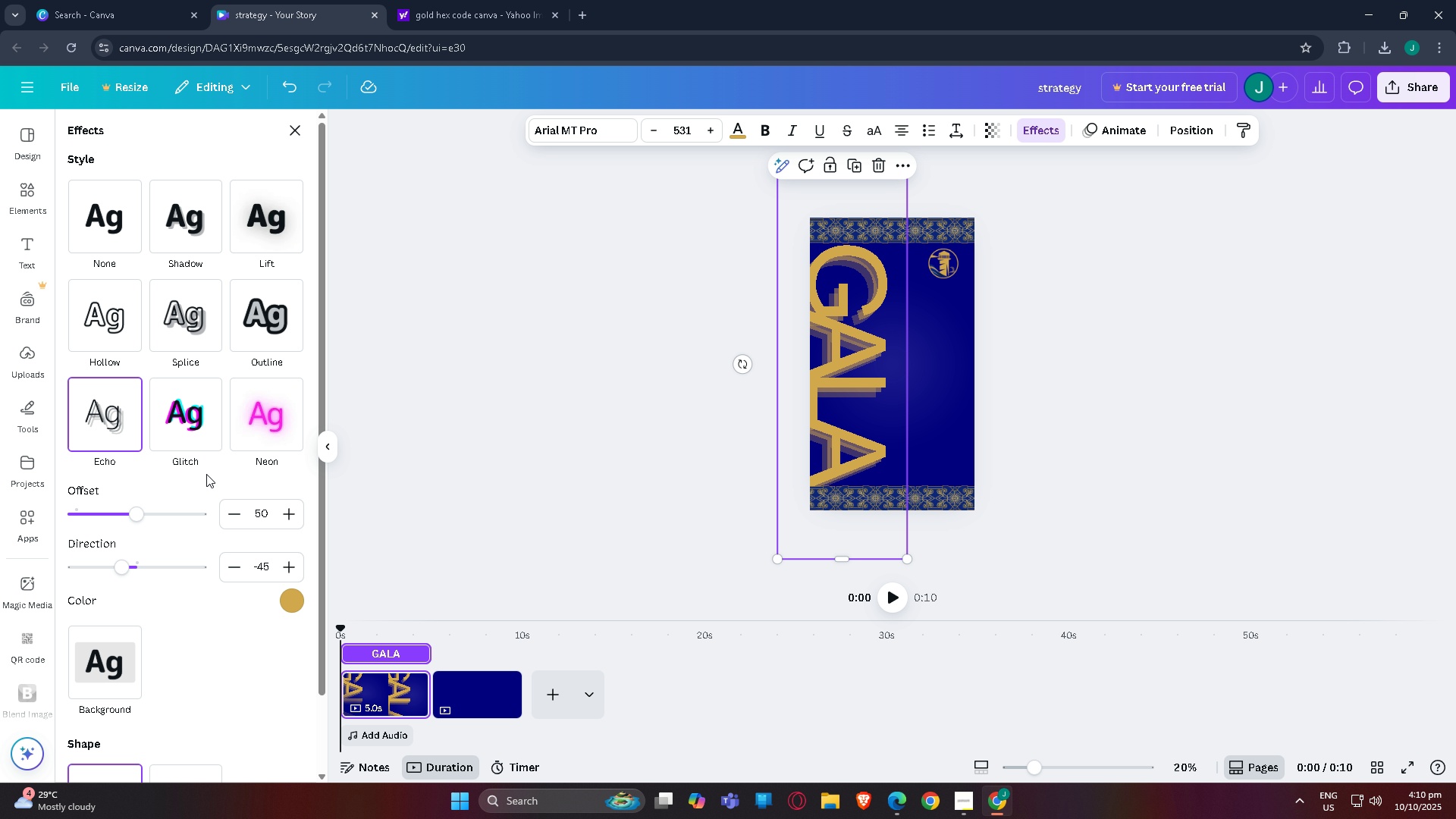 
left_click([189, 434])
 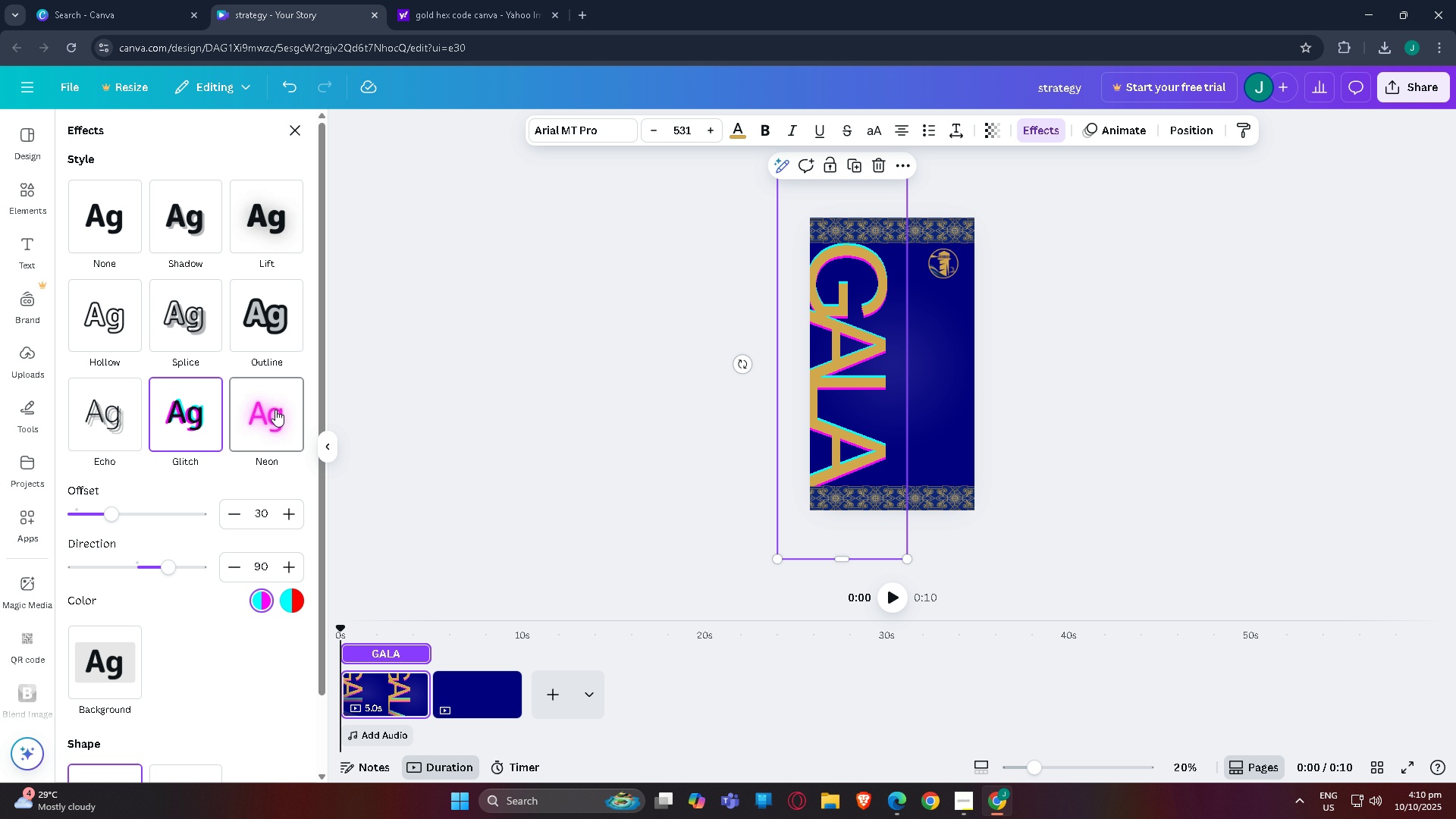 
left_click([275, 410])
 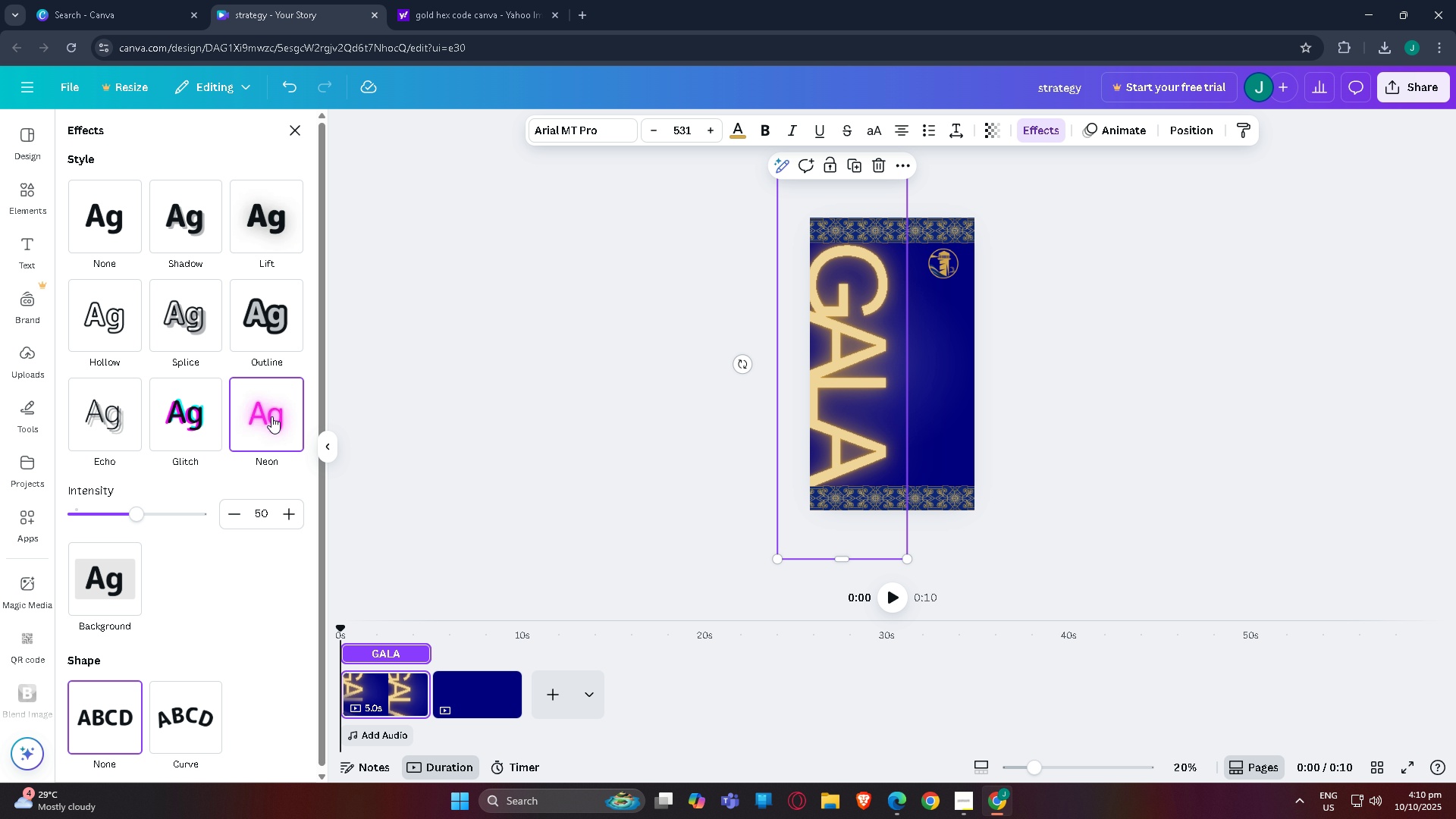 
scroll: coordinate [270, 421], scroll_direction: down, amount: 1.0
 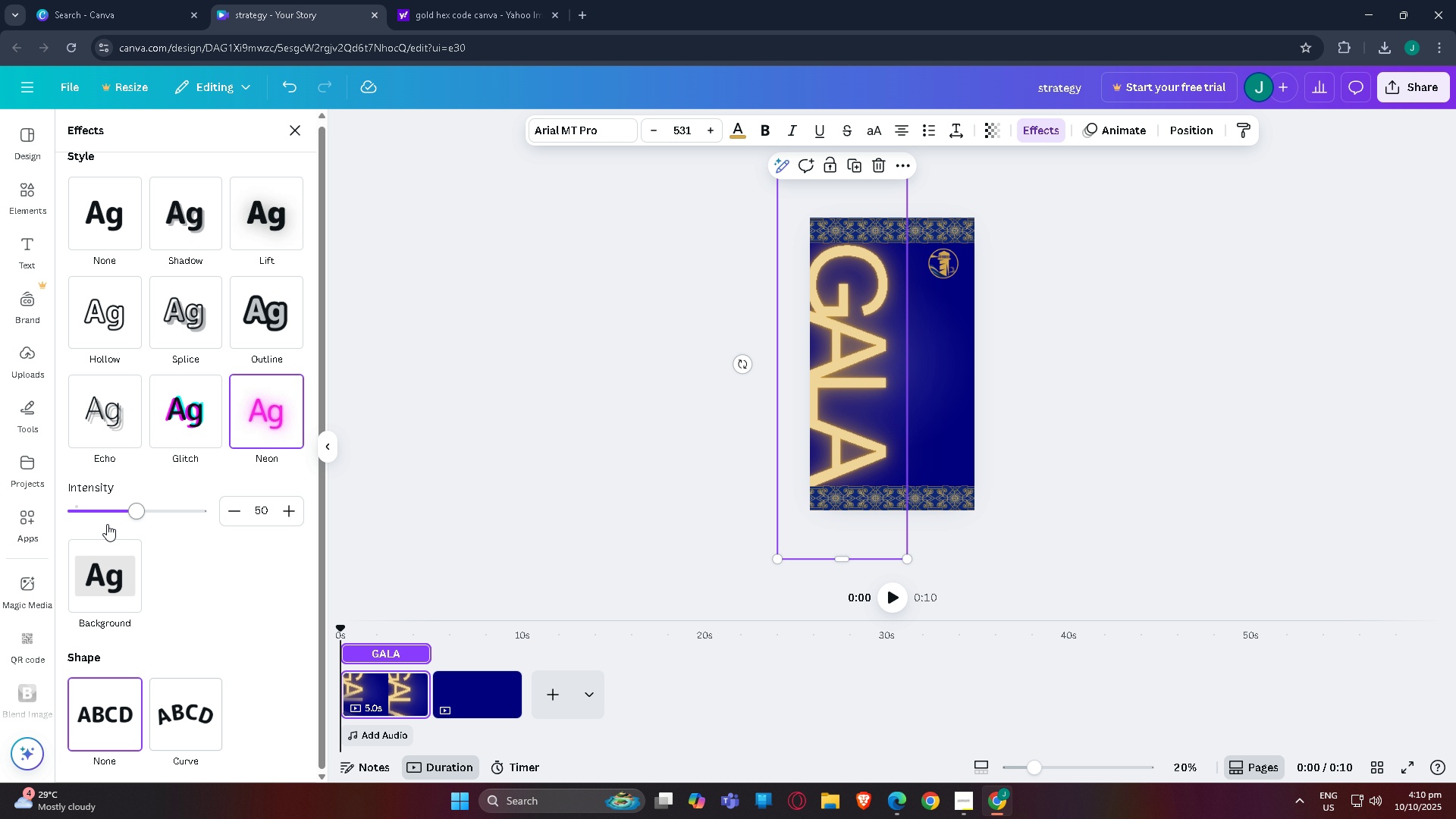 
left_click([178, 224])
 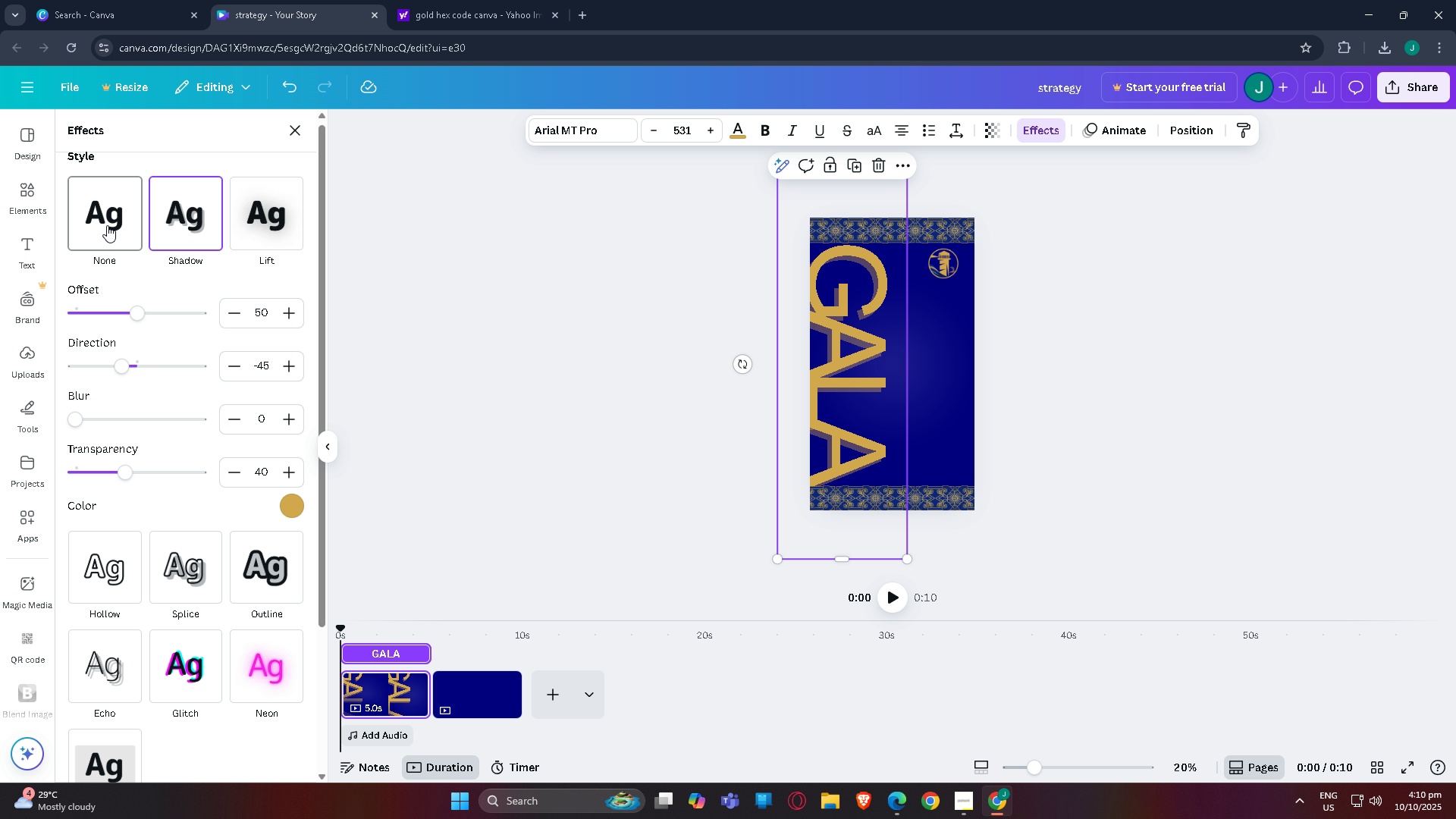 
left_click([107, 225])
 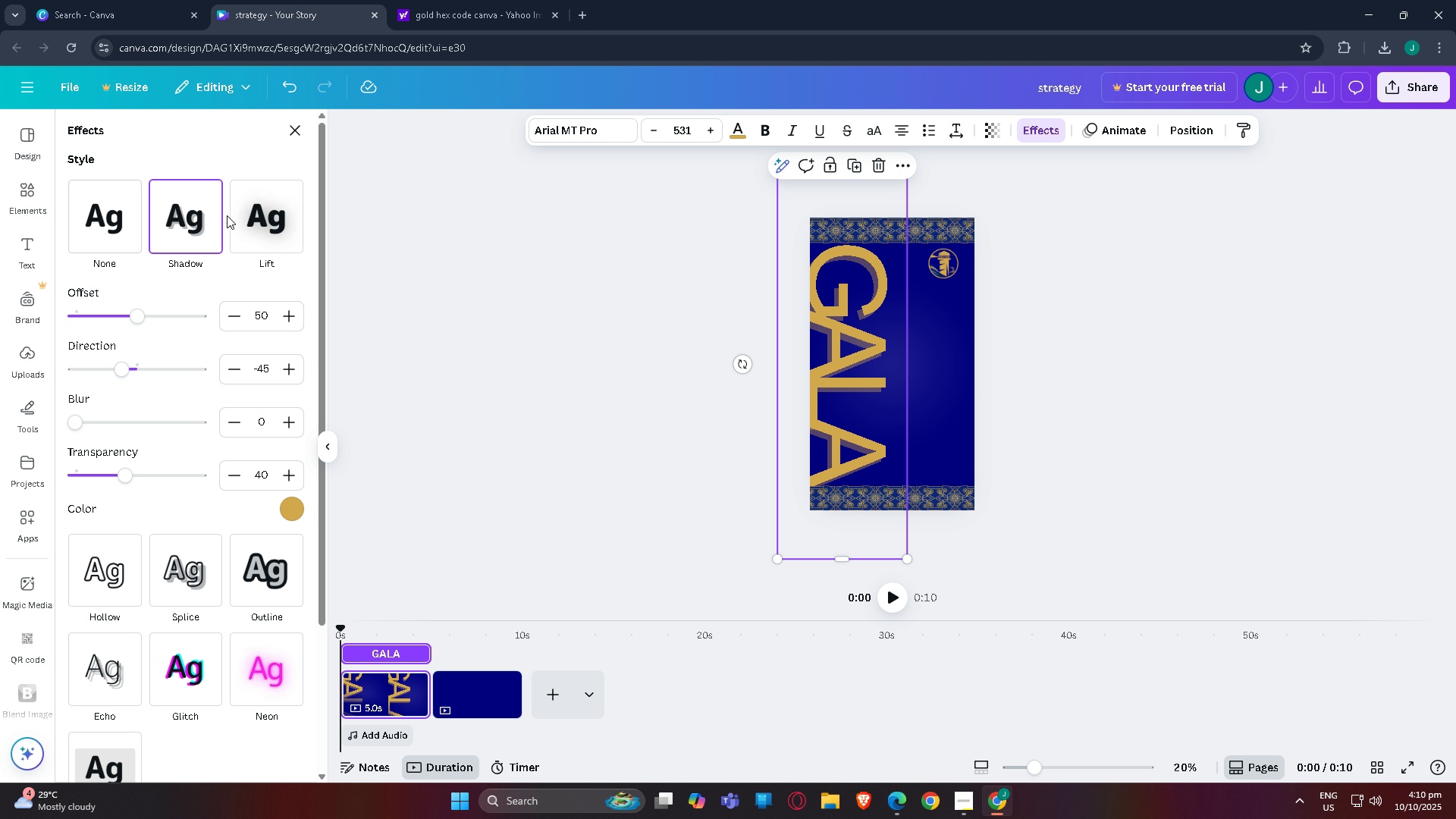 
double_click([293, 215])
 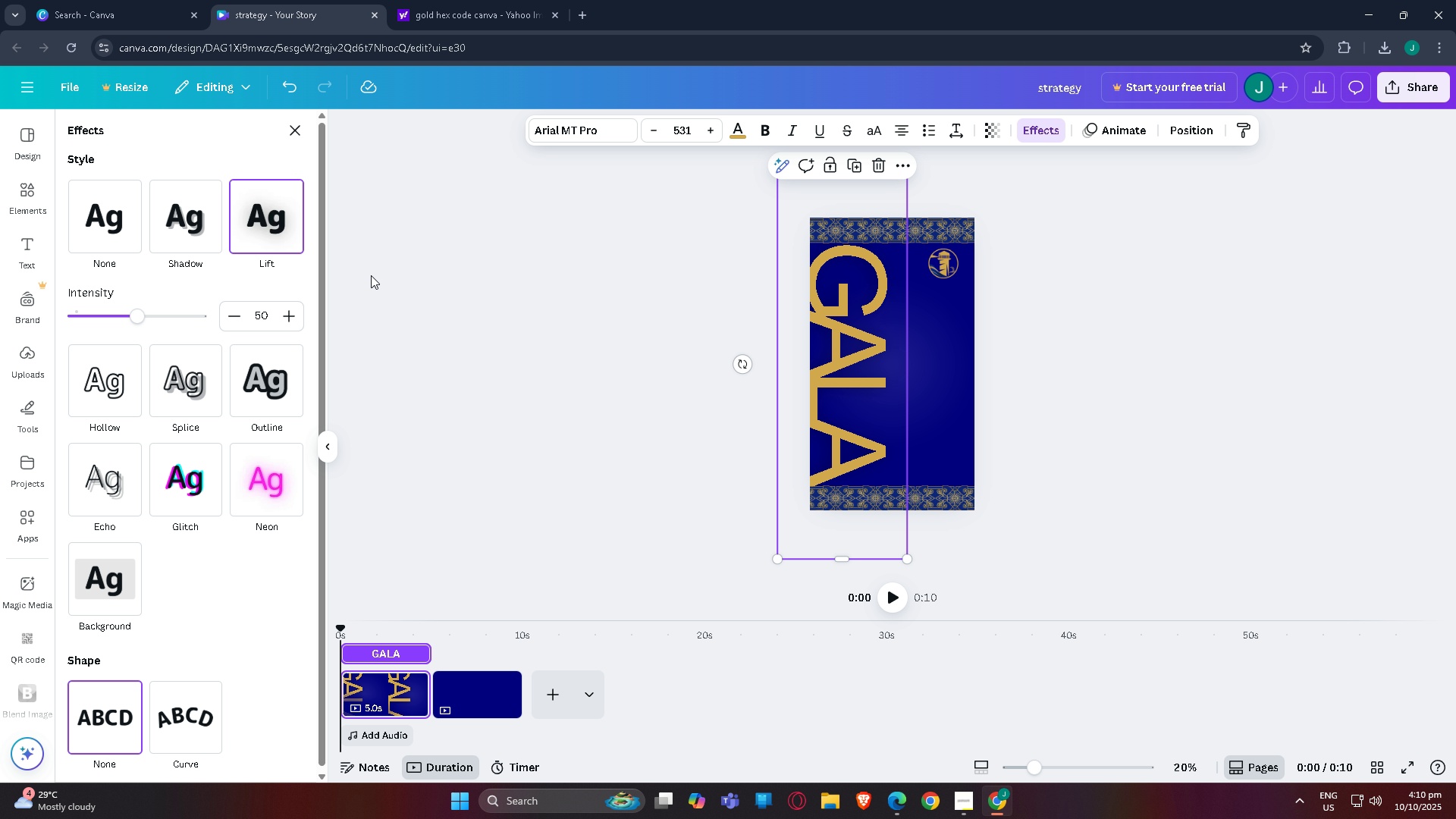 
left_click([376, 277])
 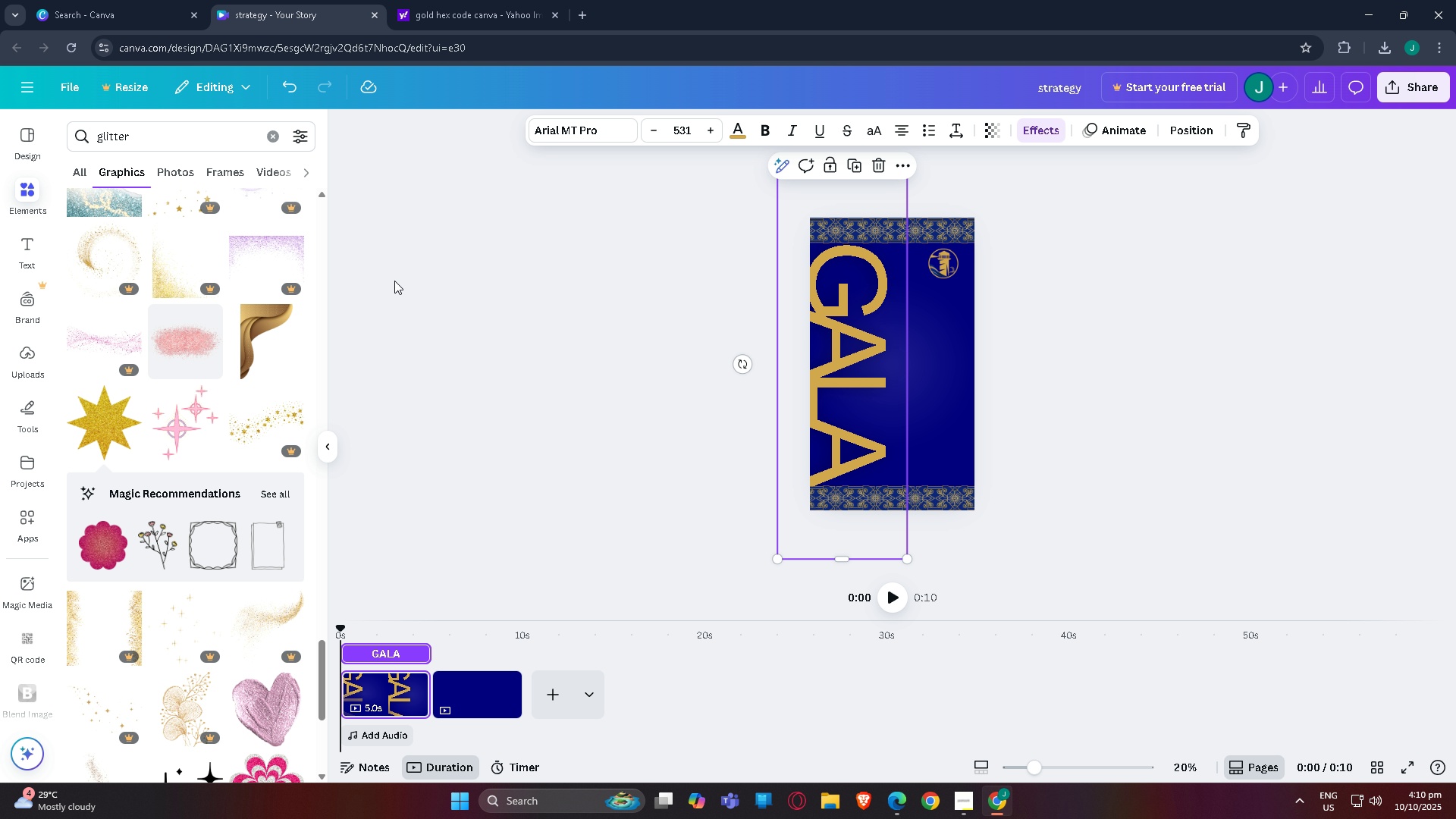 
left_click([394, 281])
 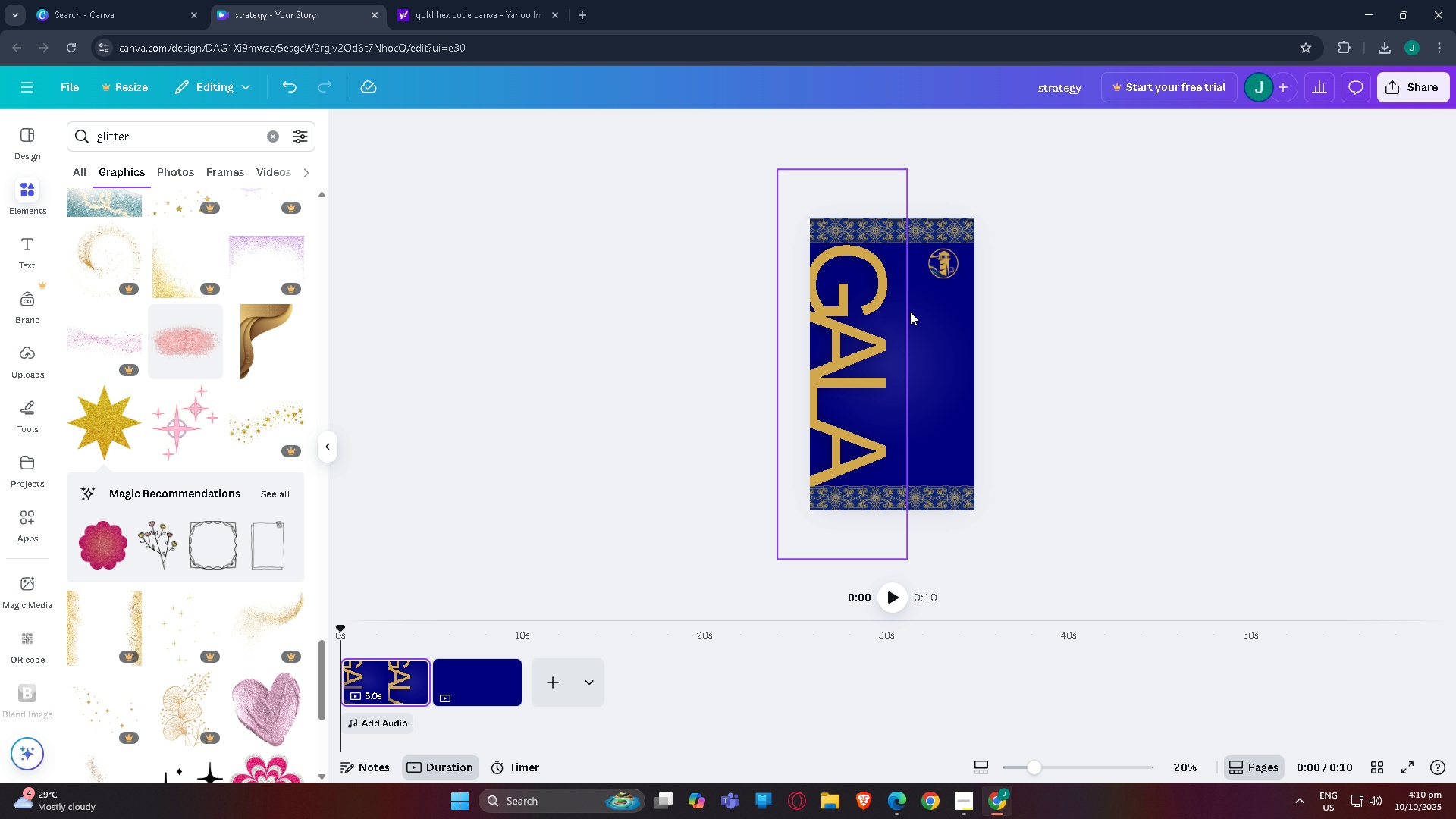 
left_click([885, 397])
 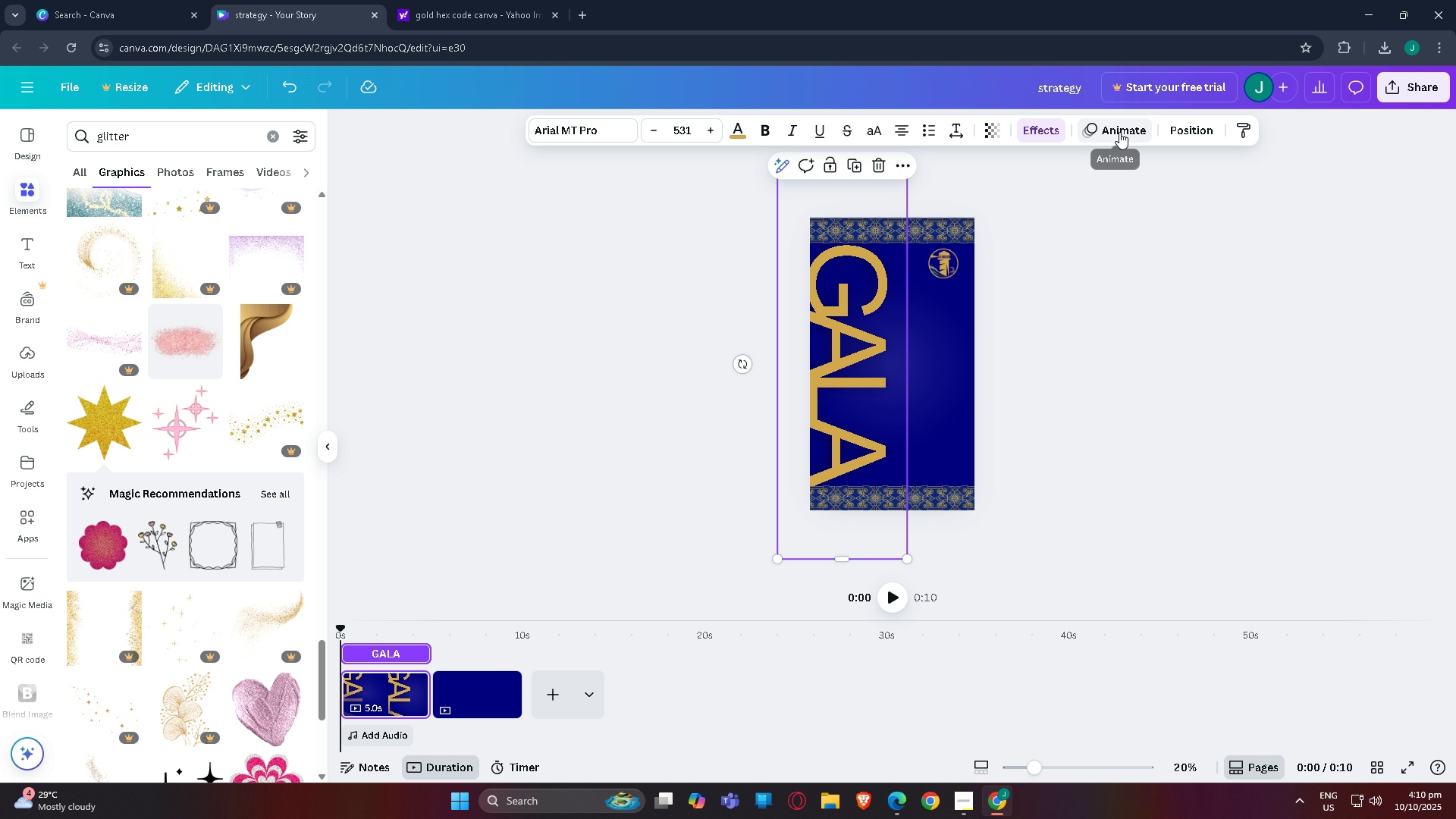 
left_click([1043, 133])
 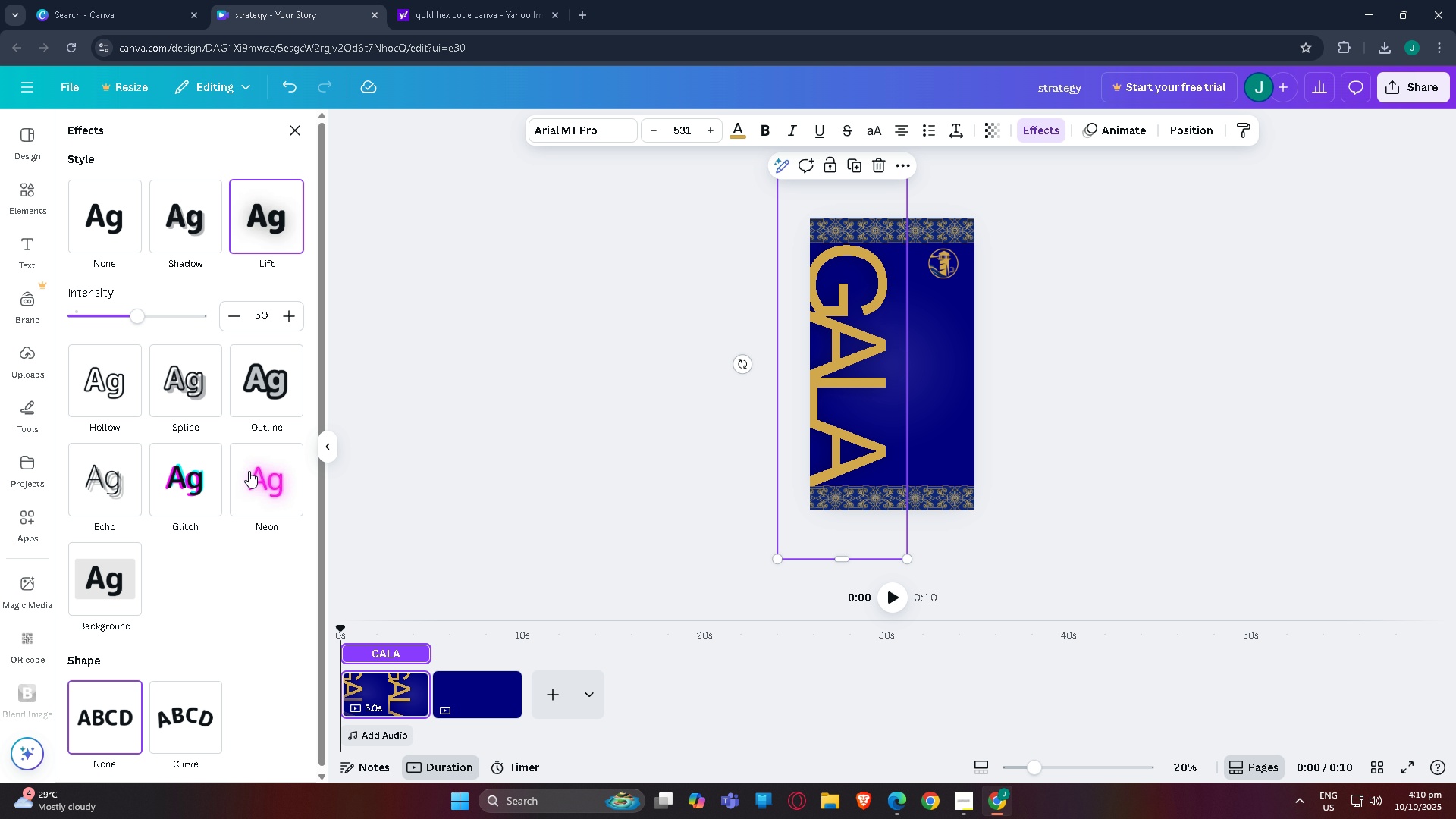 
scroll: coordinate [249, 469], scroll_direction: down, amount: 3.0
 